 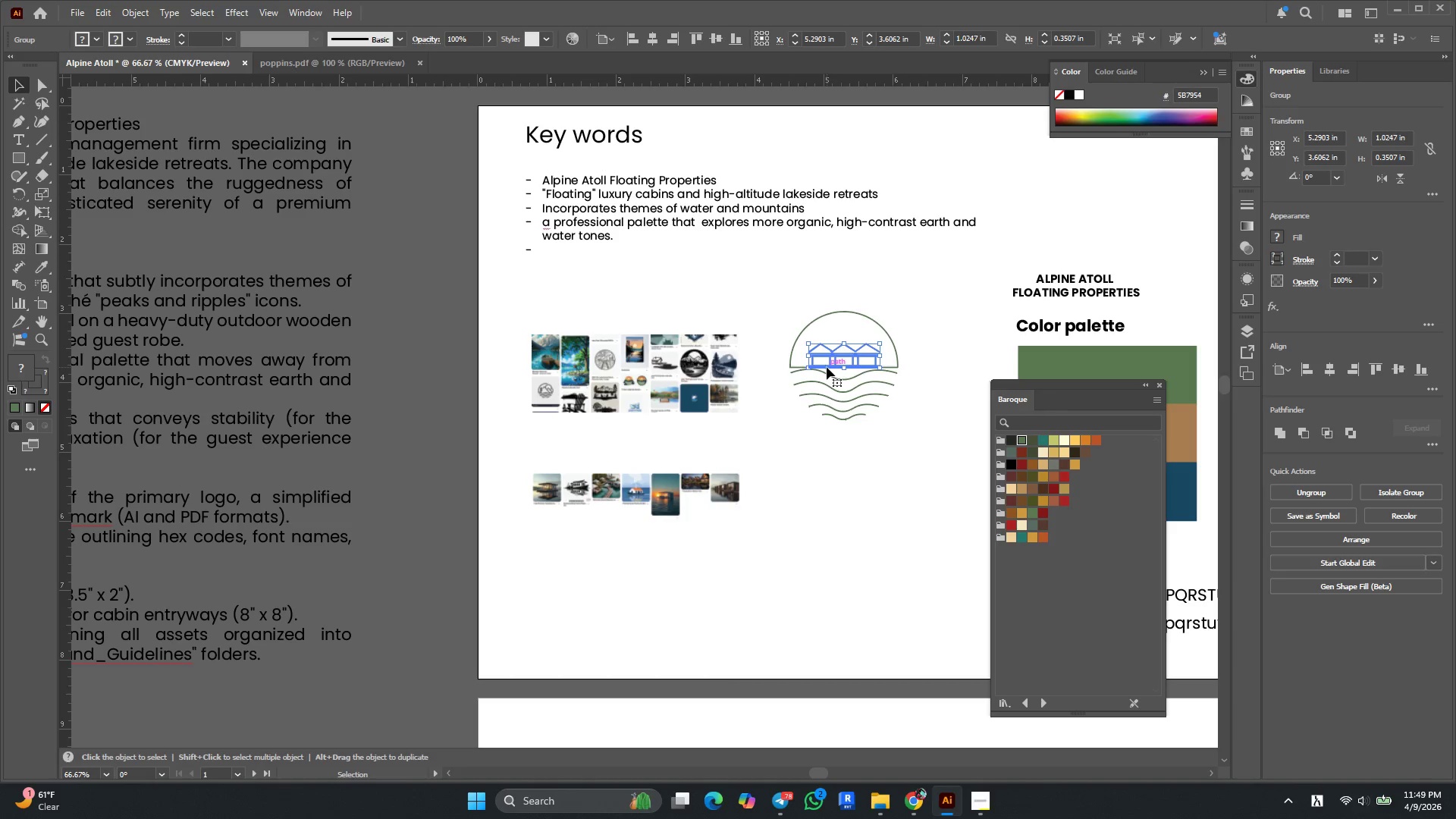 
hold_key(key=AltLeft, duration=0.44)
 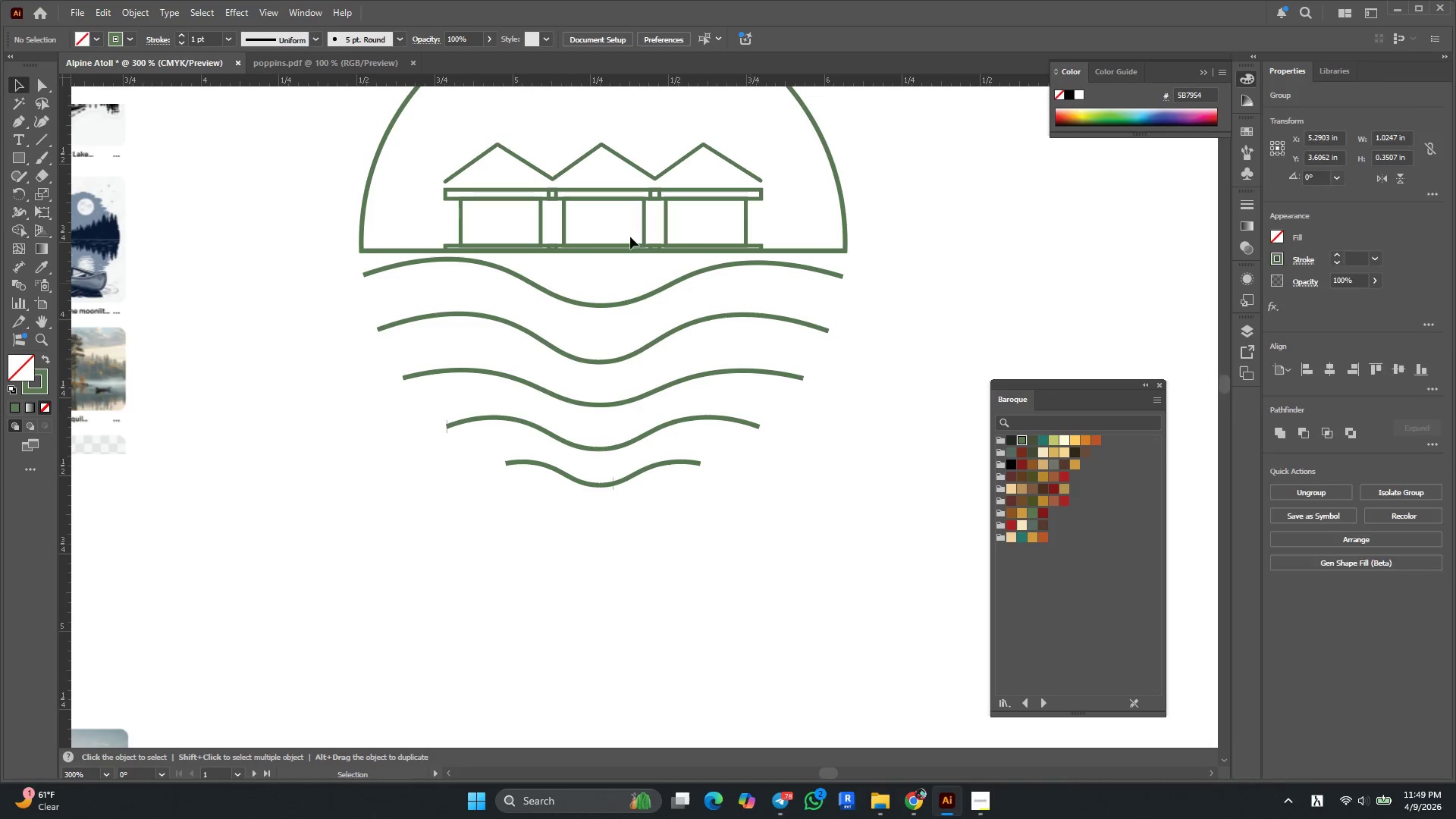 
left_click([920, 323])
 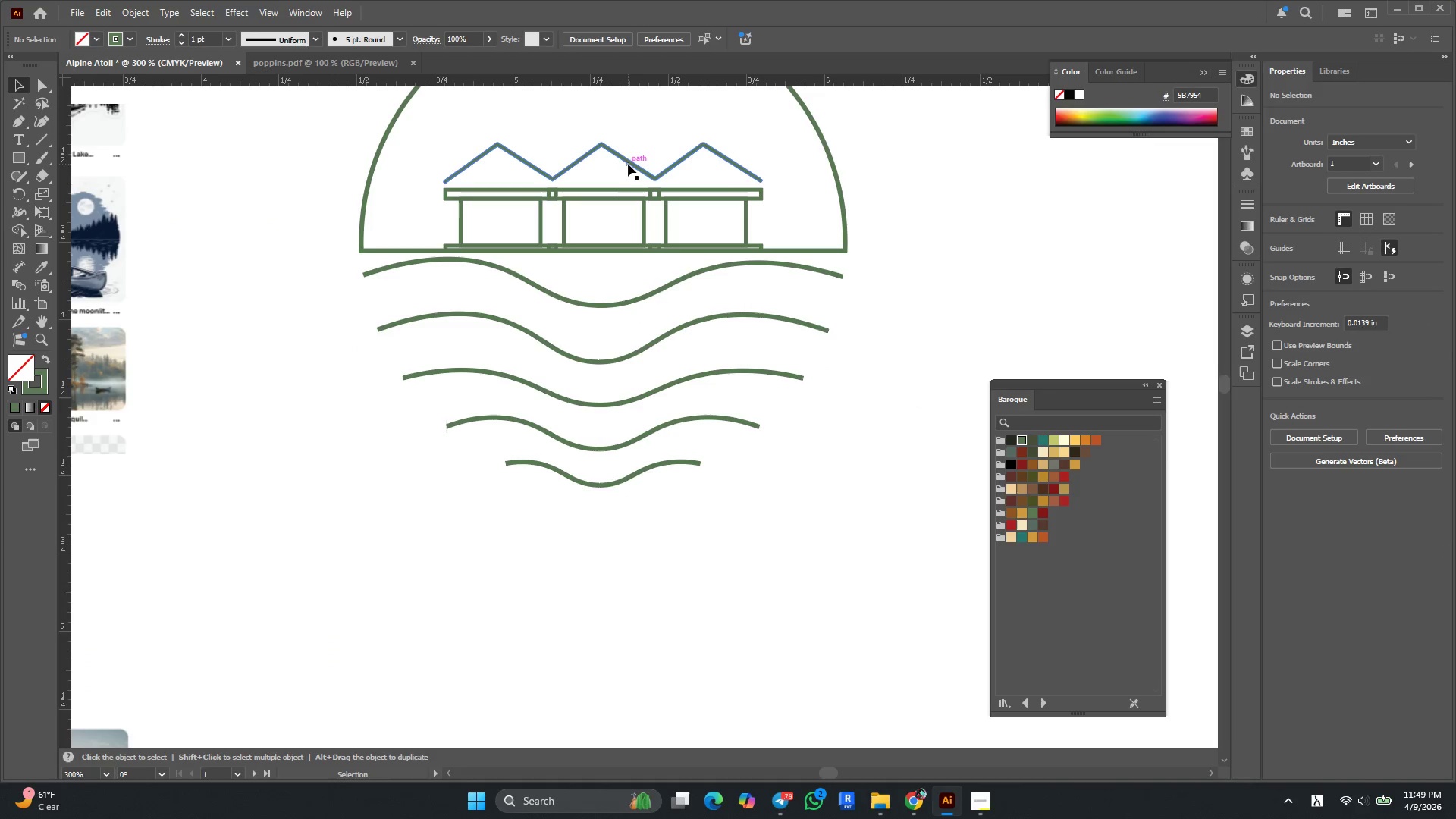 
scroll: coordinate [912, 399], scroll_direction: up, amount: 3.0
 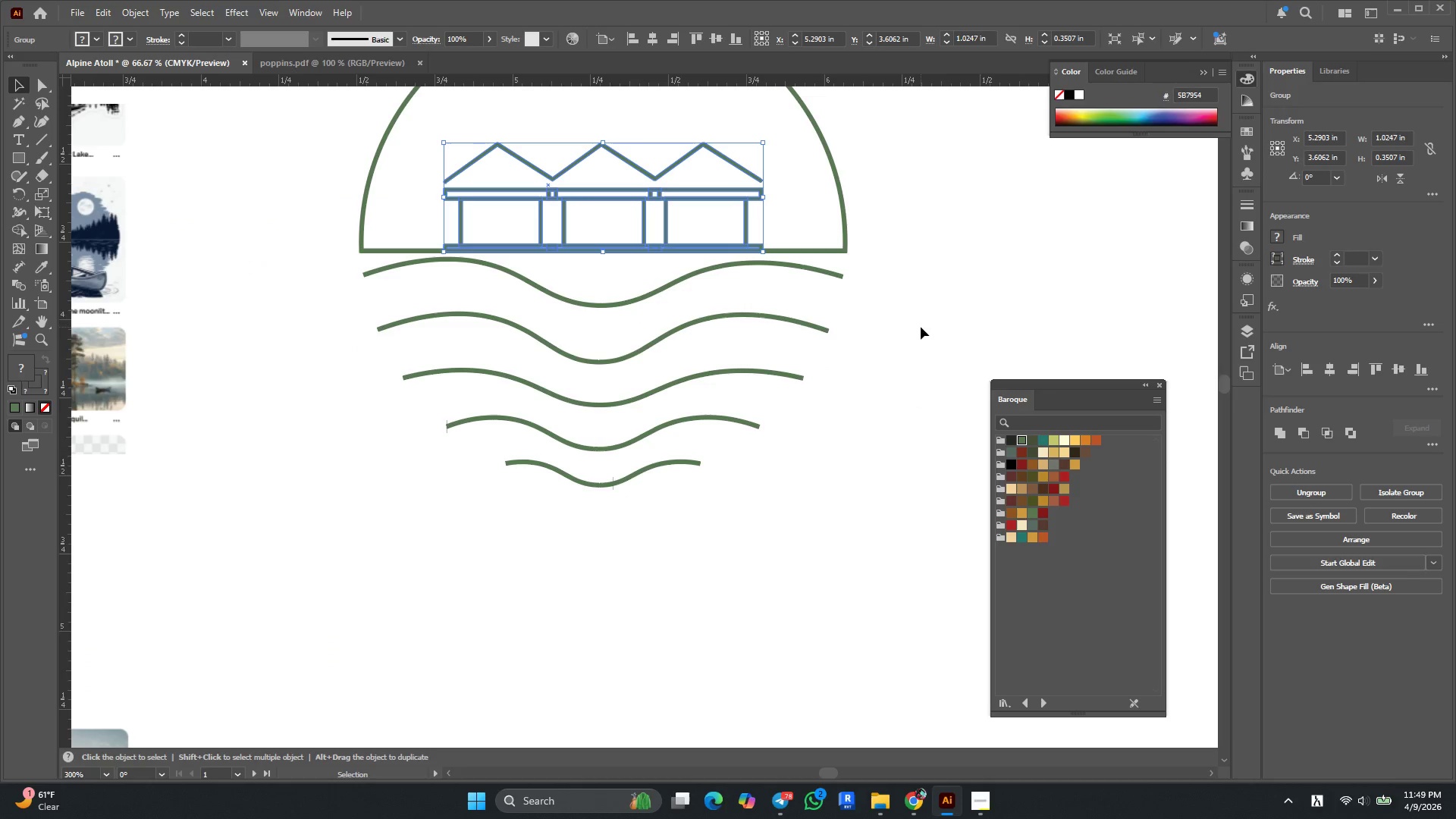 
left_click([628, 163])
 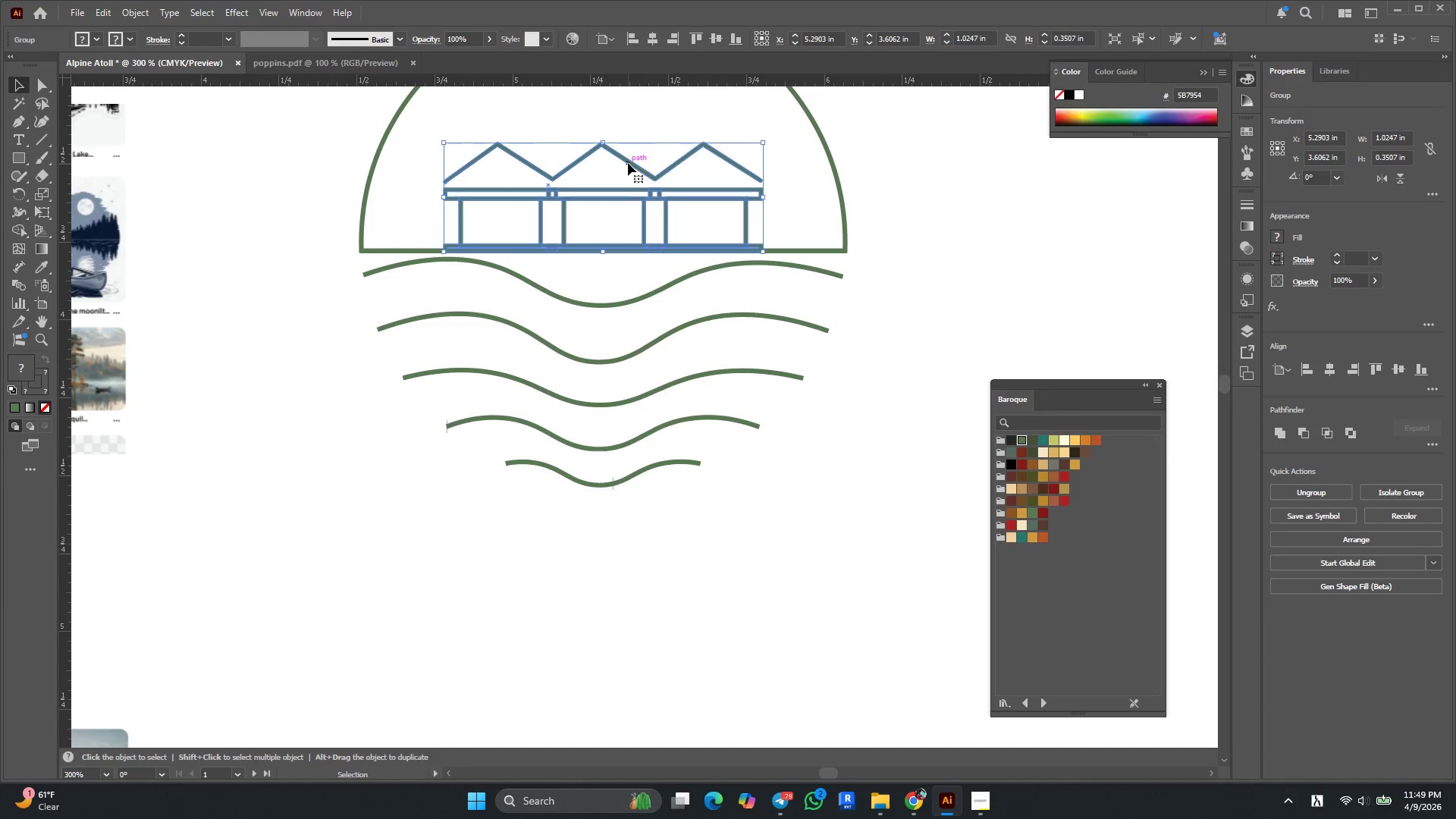 
double_click([628, 163])
 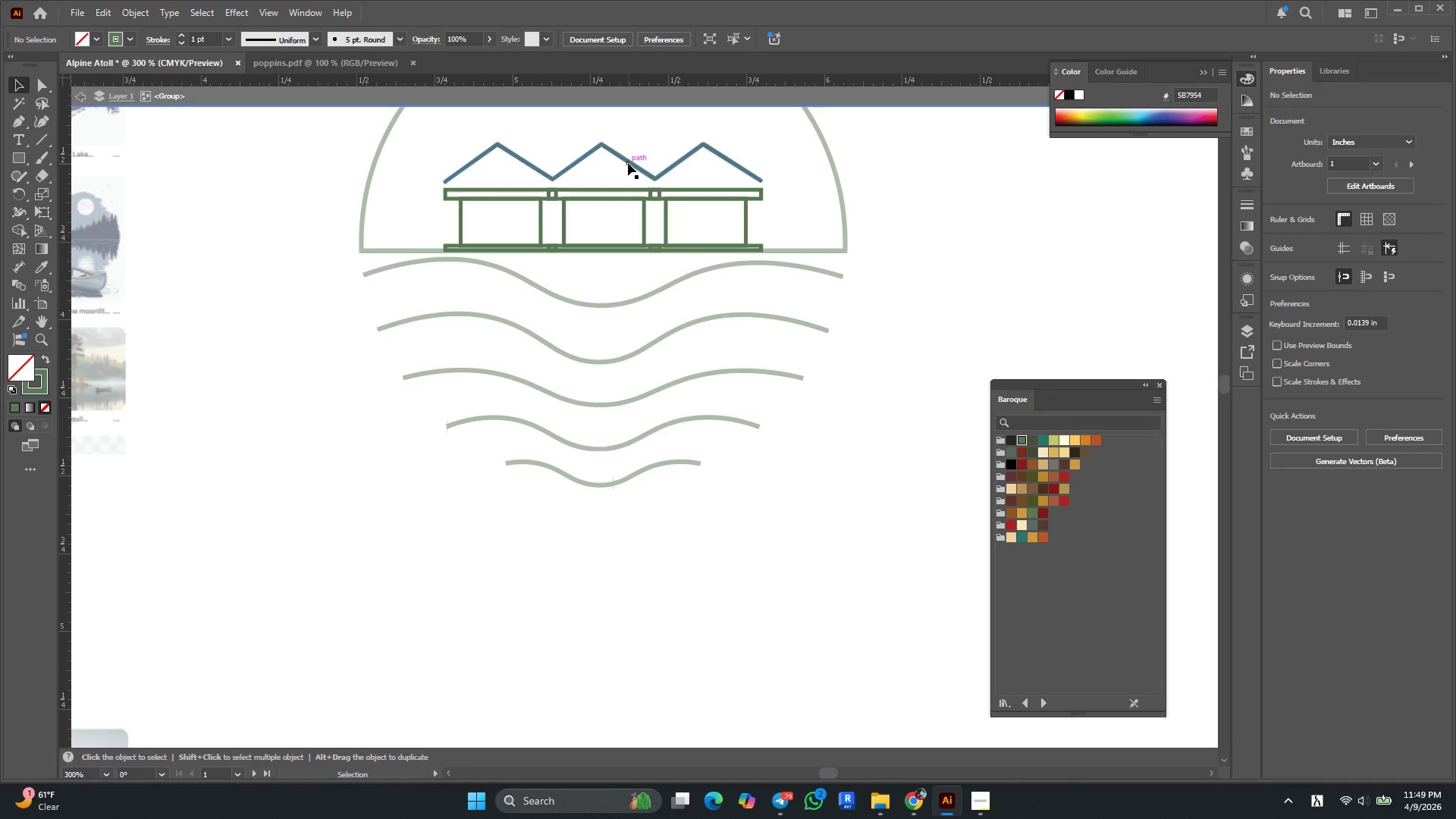 
key(Delete)
 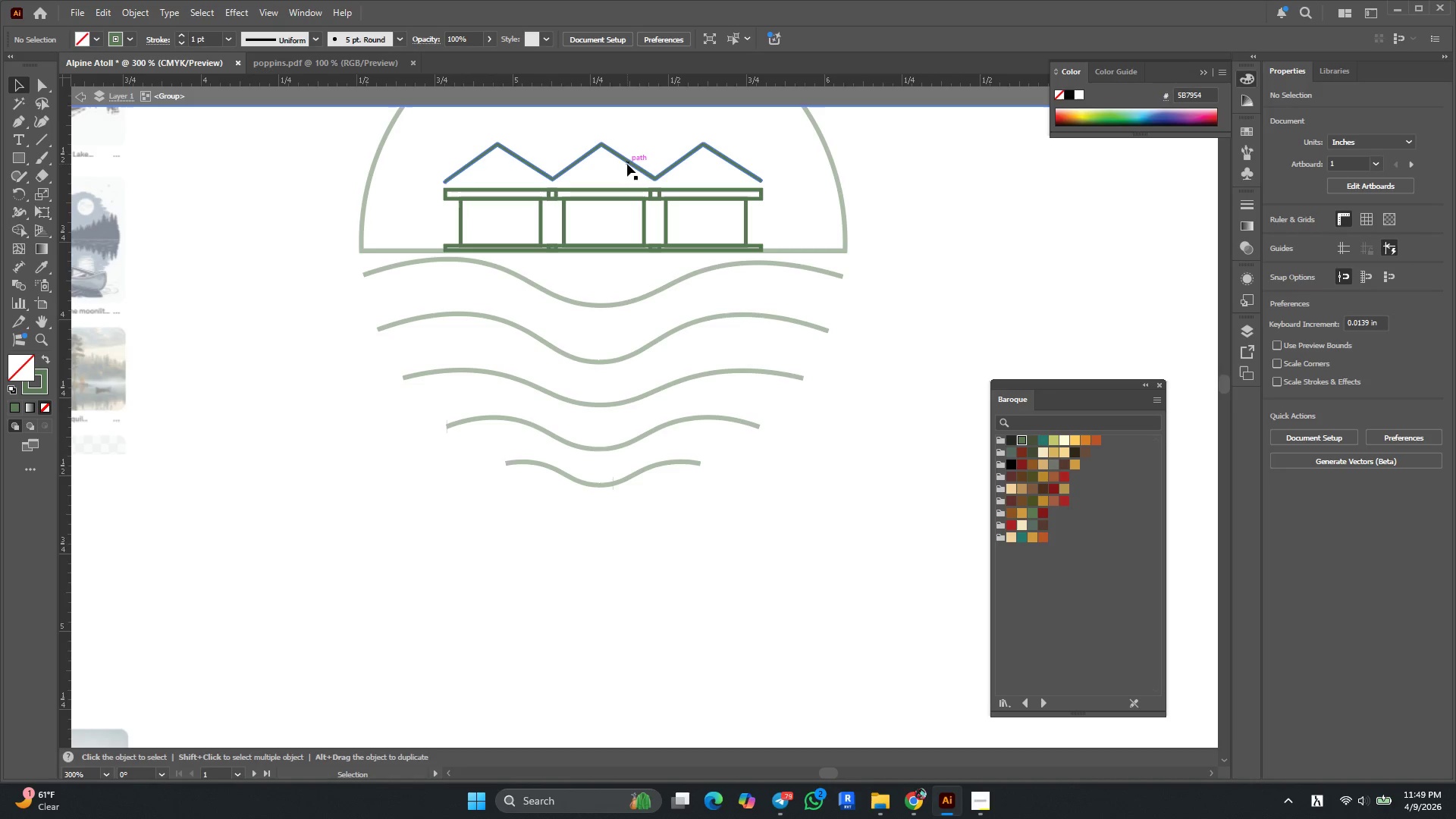 
key(Delete)
 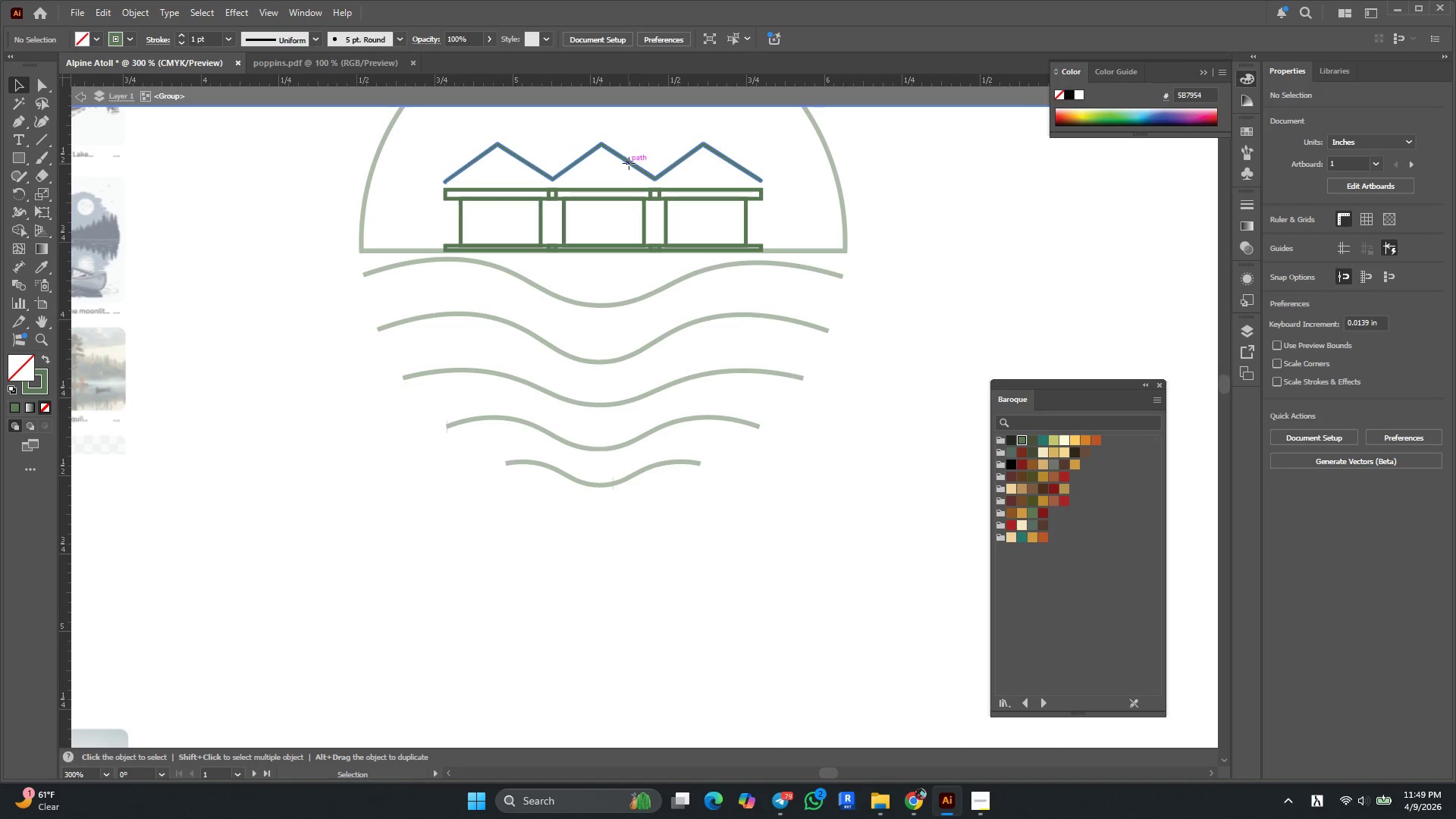 
key(Delete)
 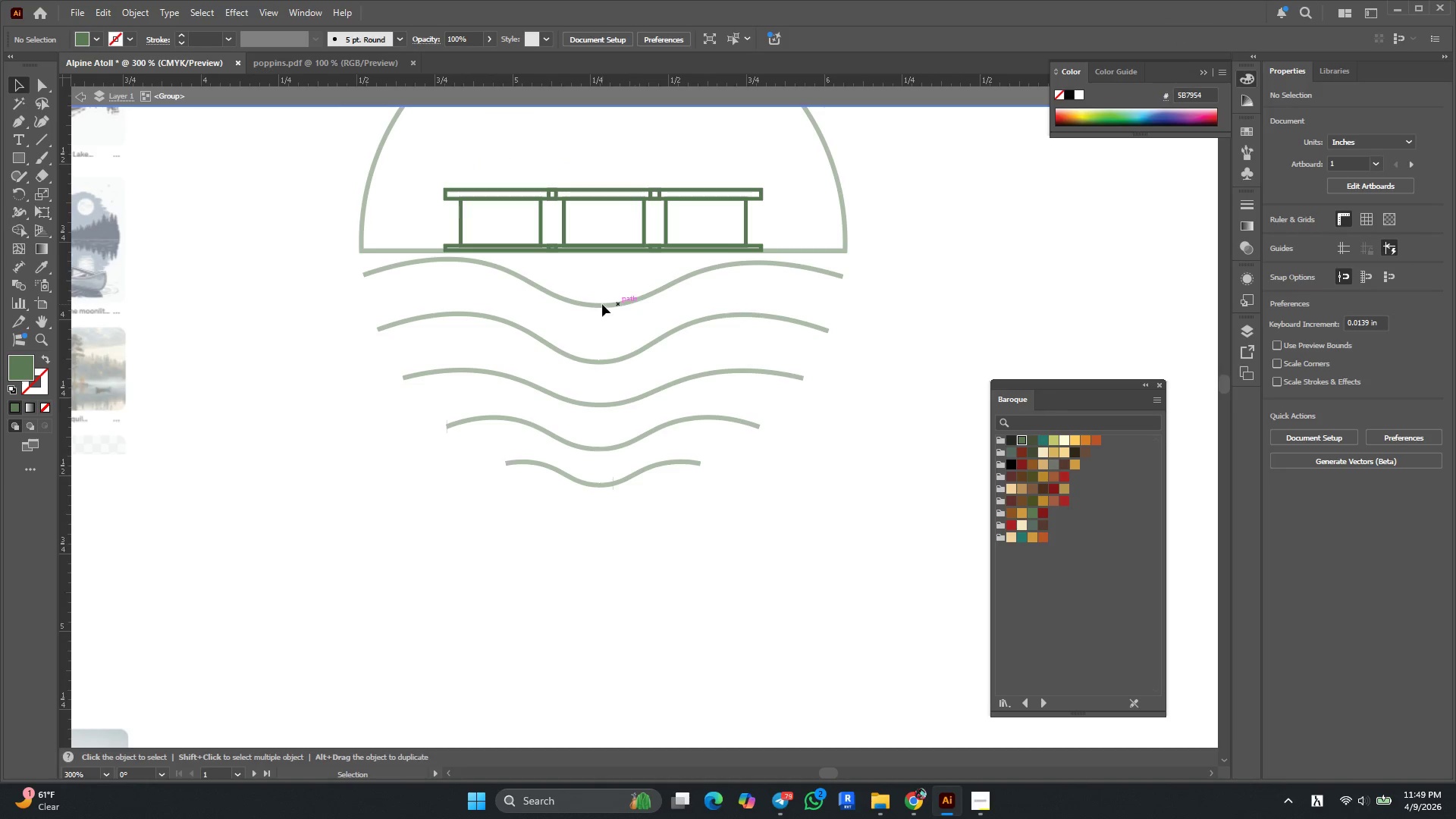 
key(Alt+AltLeft)
 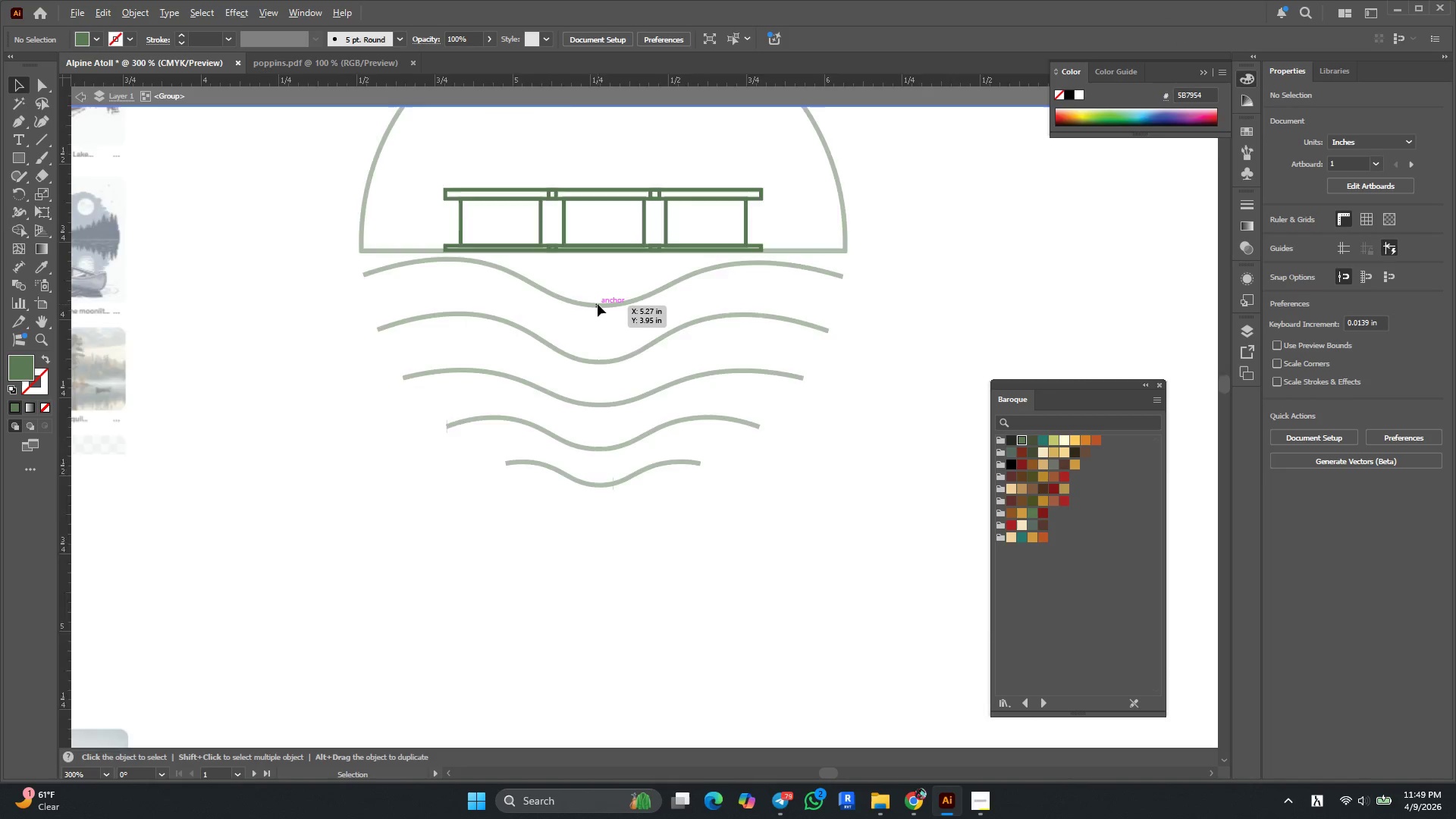 
left_click([714, 271])
 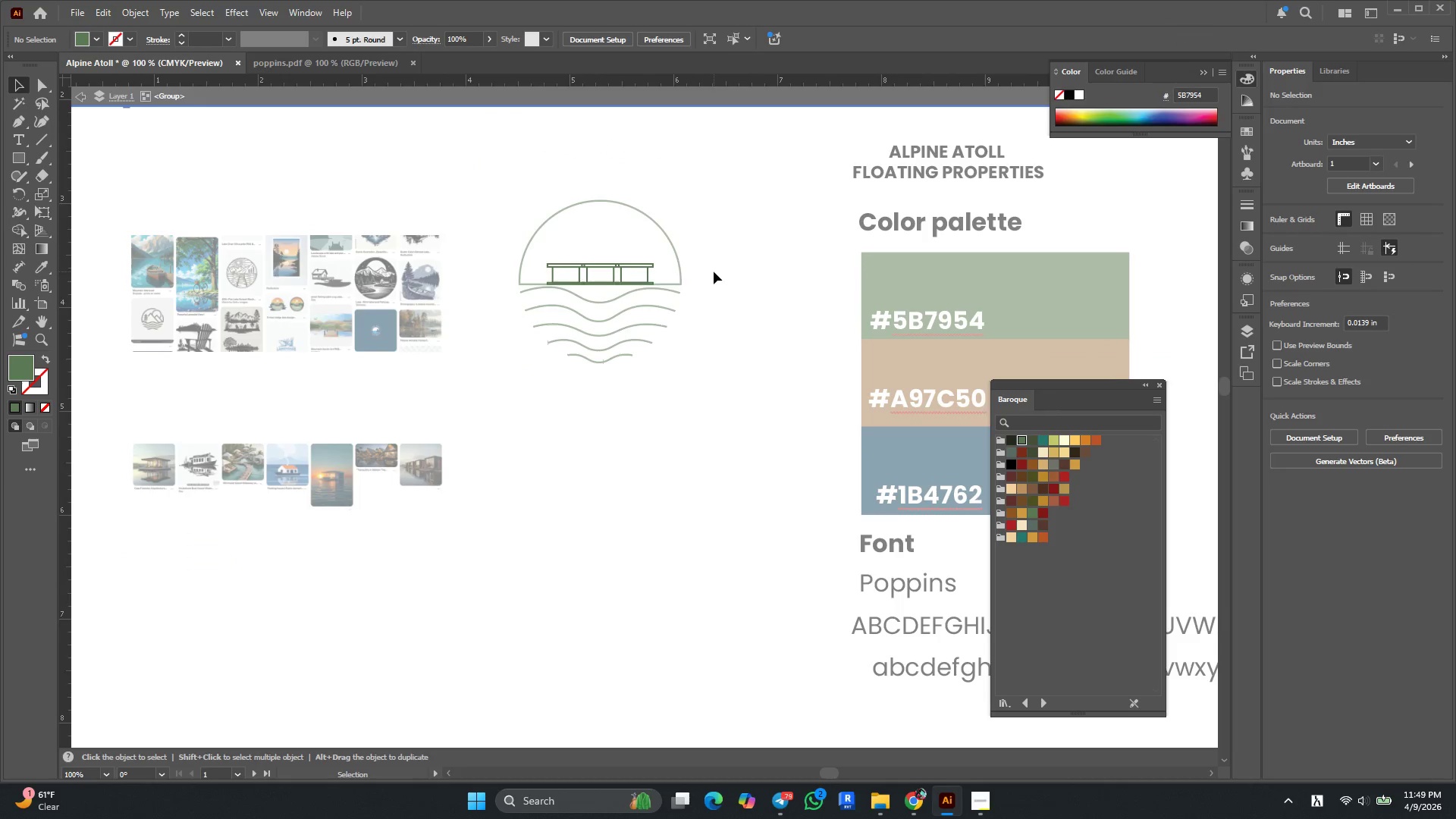 
scroll: coordinate [598, 304], scroll_direction: down, amount: 2.0
 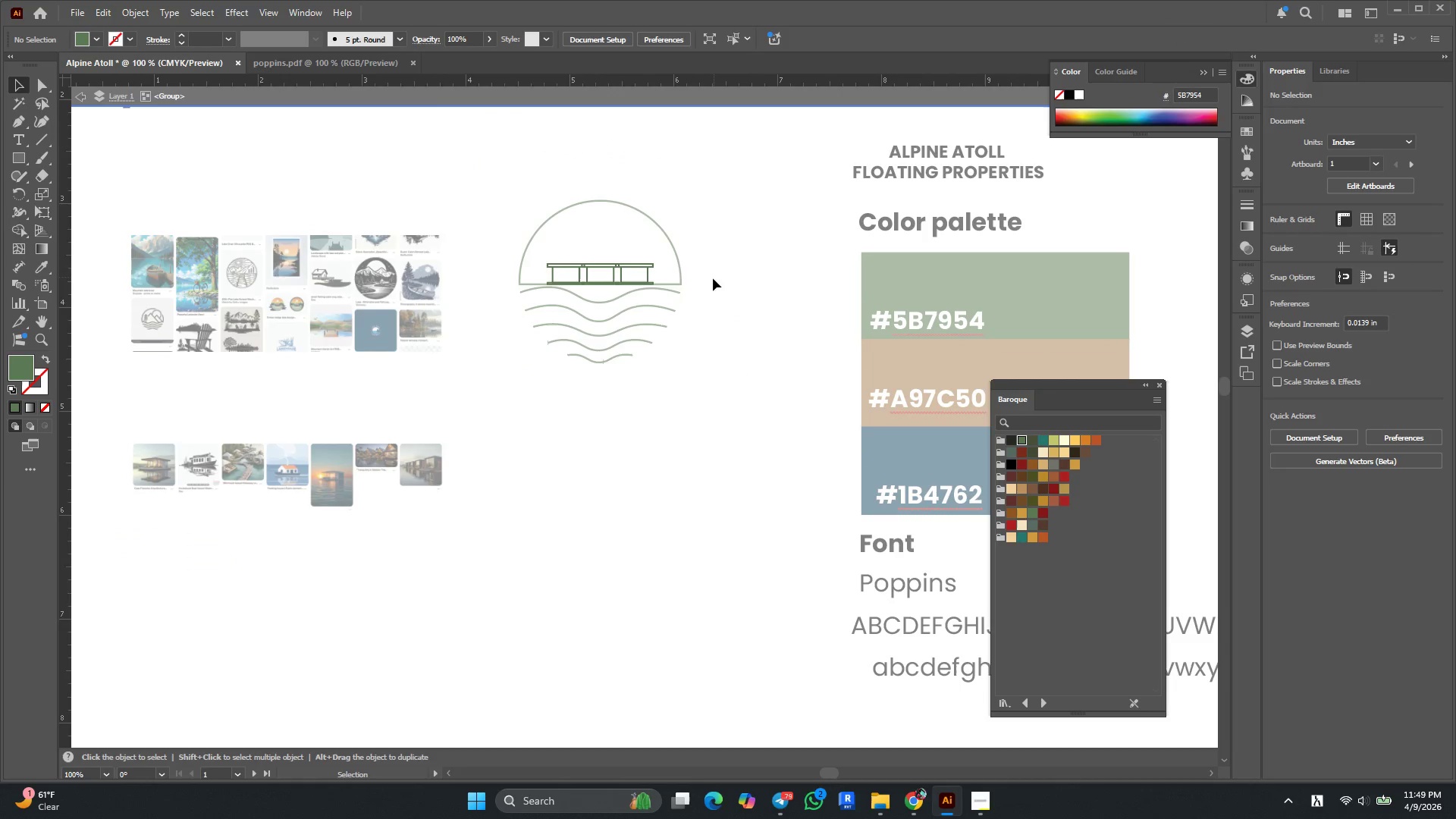 
double_click([714, 271])
 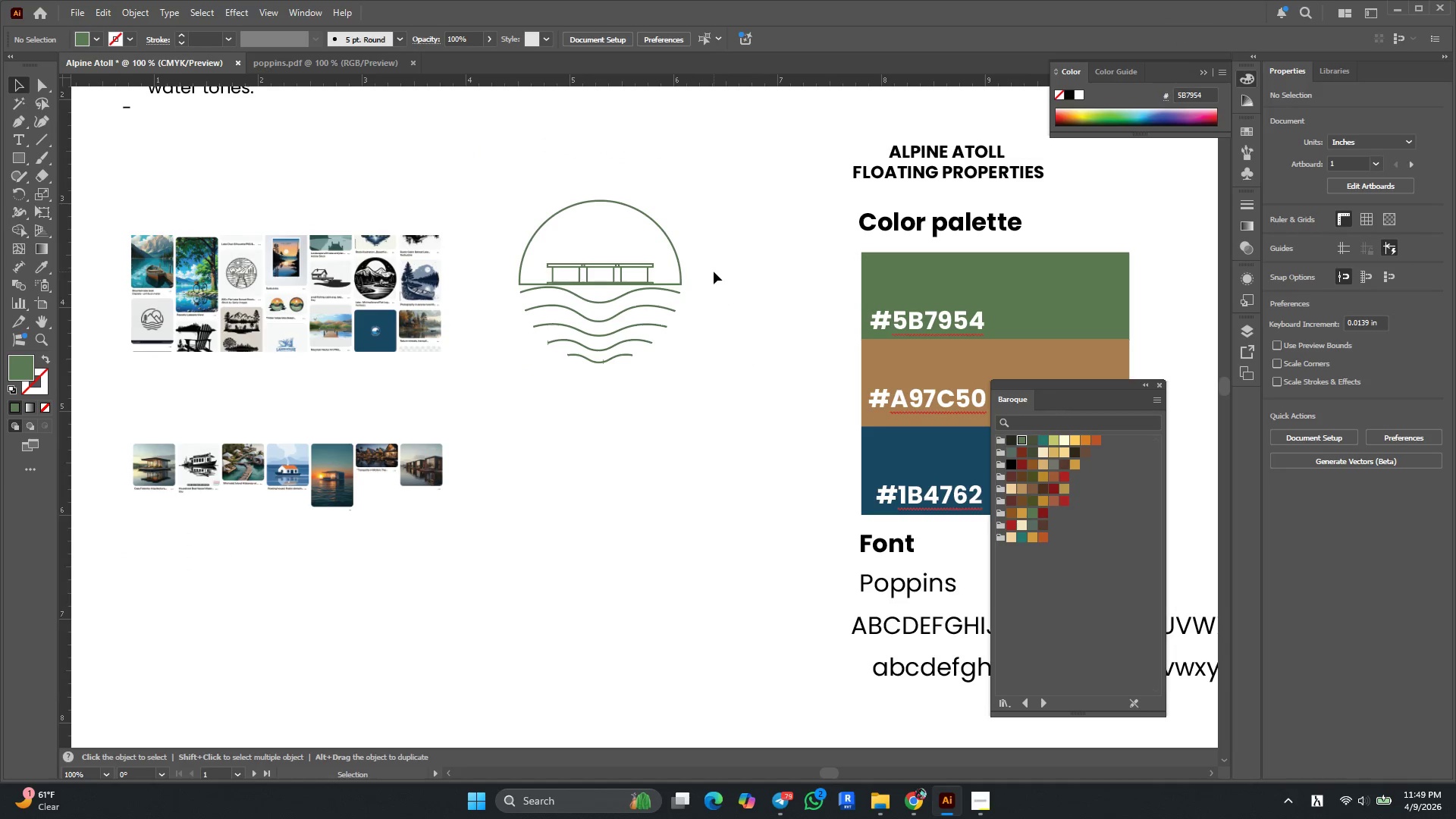 
key(Alt+AltLeft)
 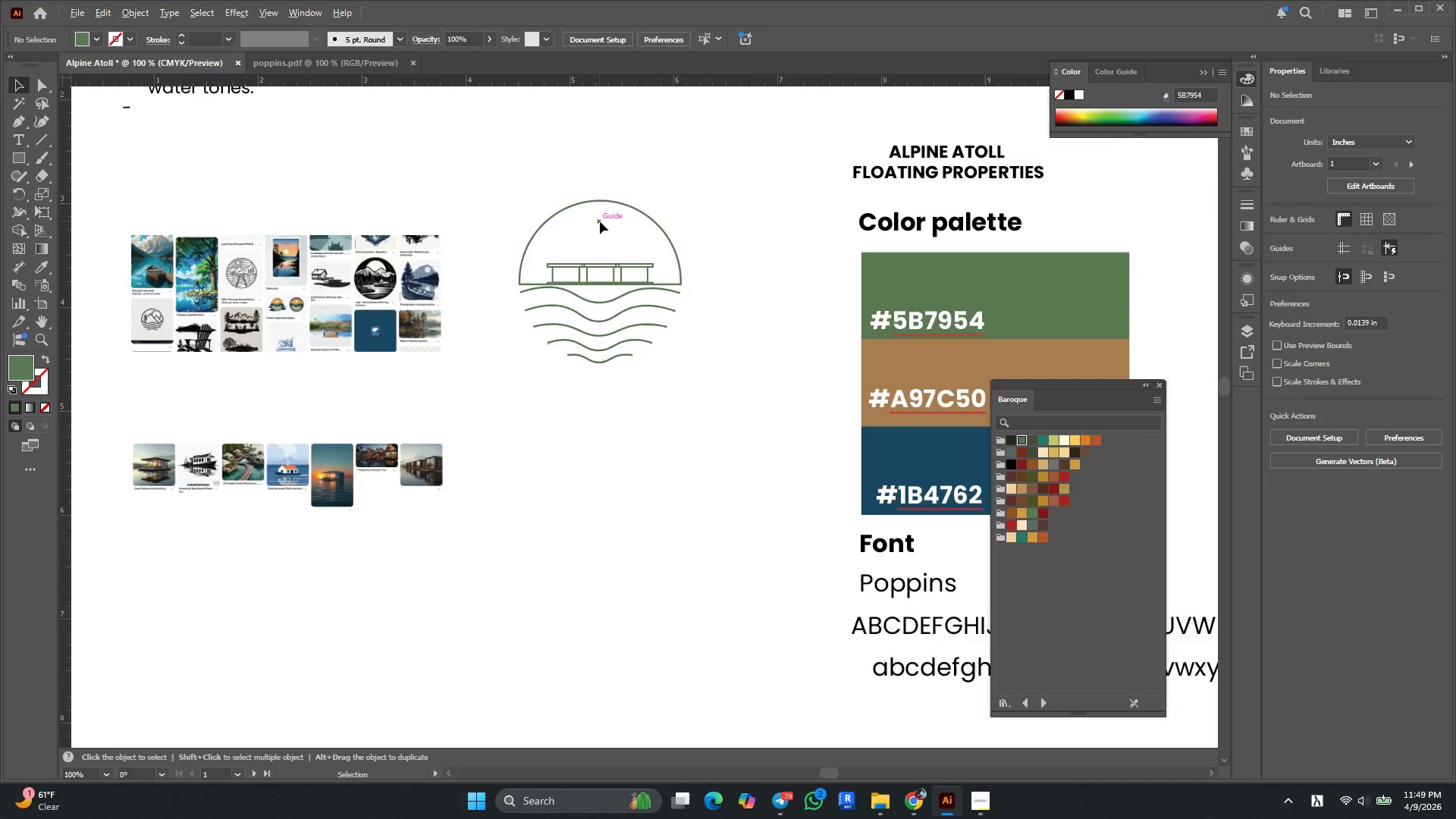 
scroll: coordinate [599, 221], scroll_direction: up, amount: 1.0
 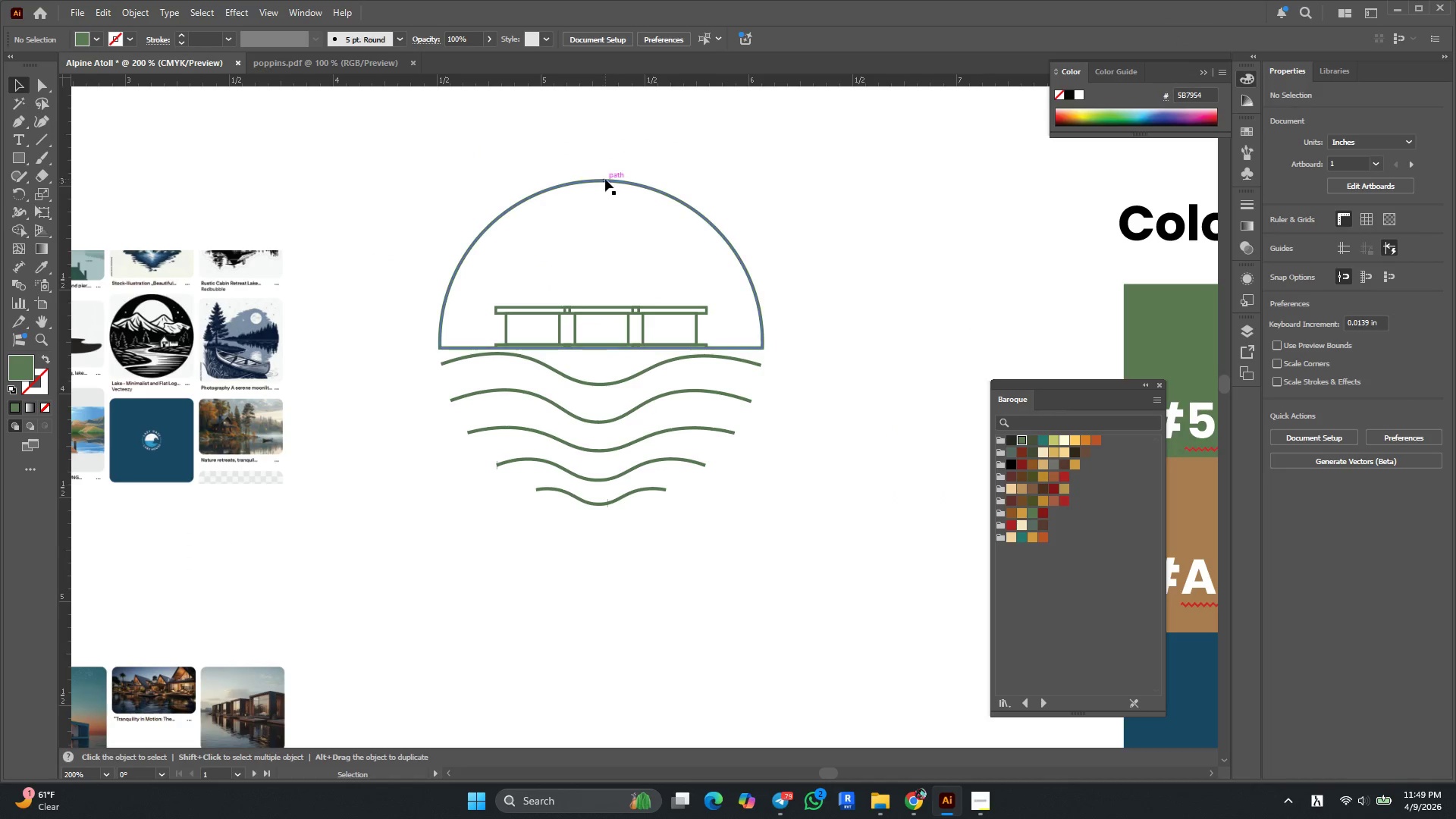 
left_click([605, 179])
 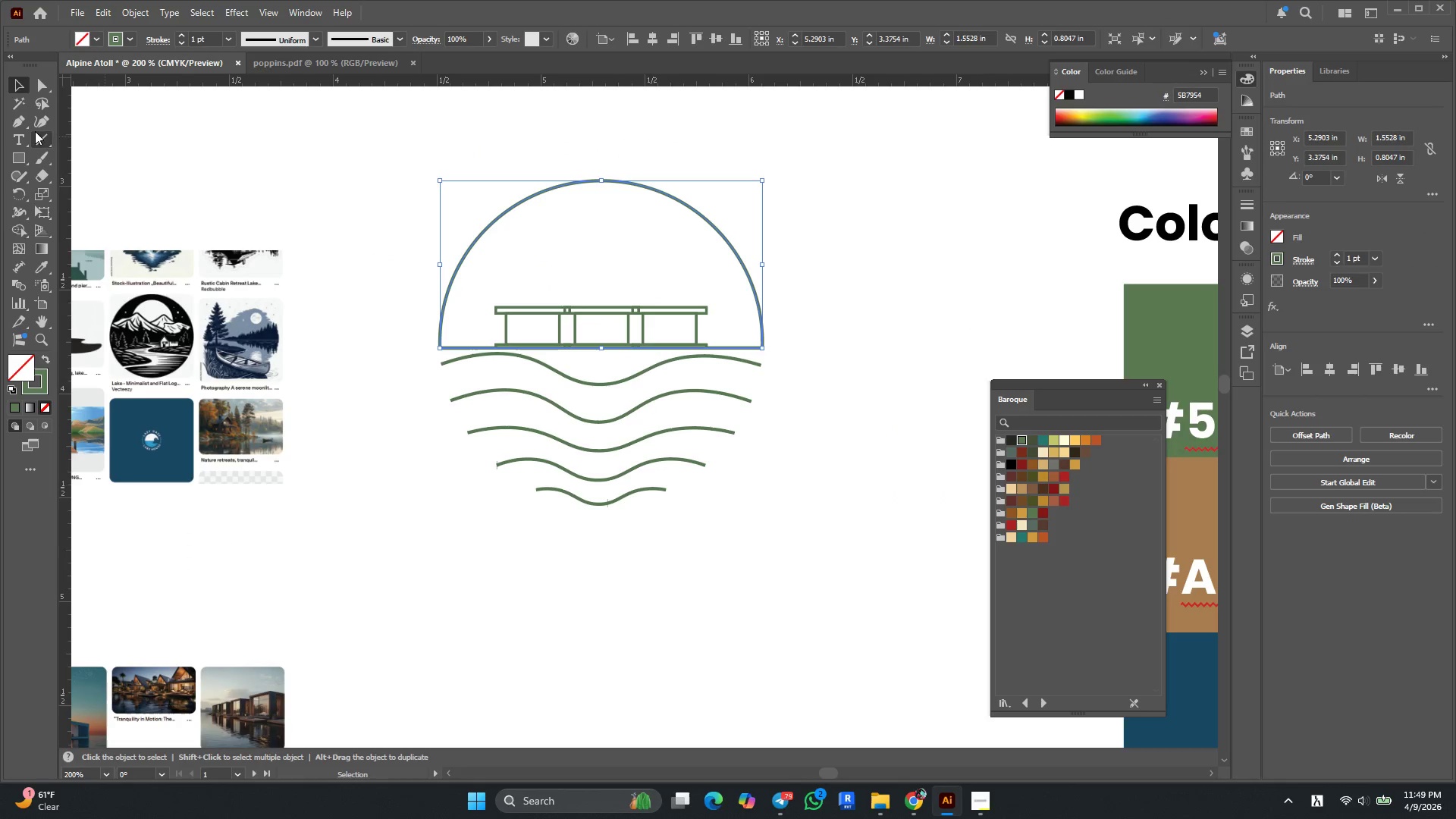 
left_click([36, 121])
 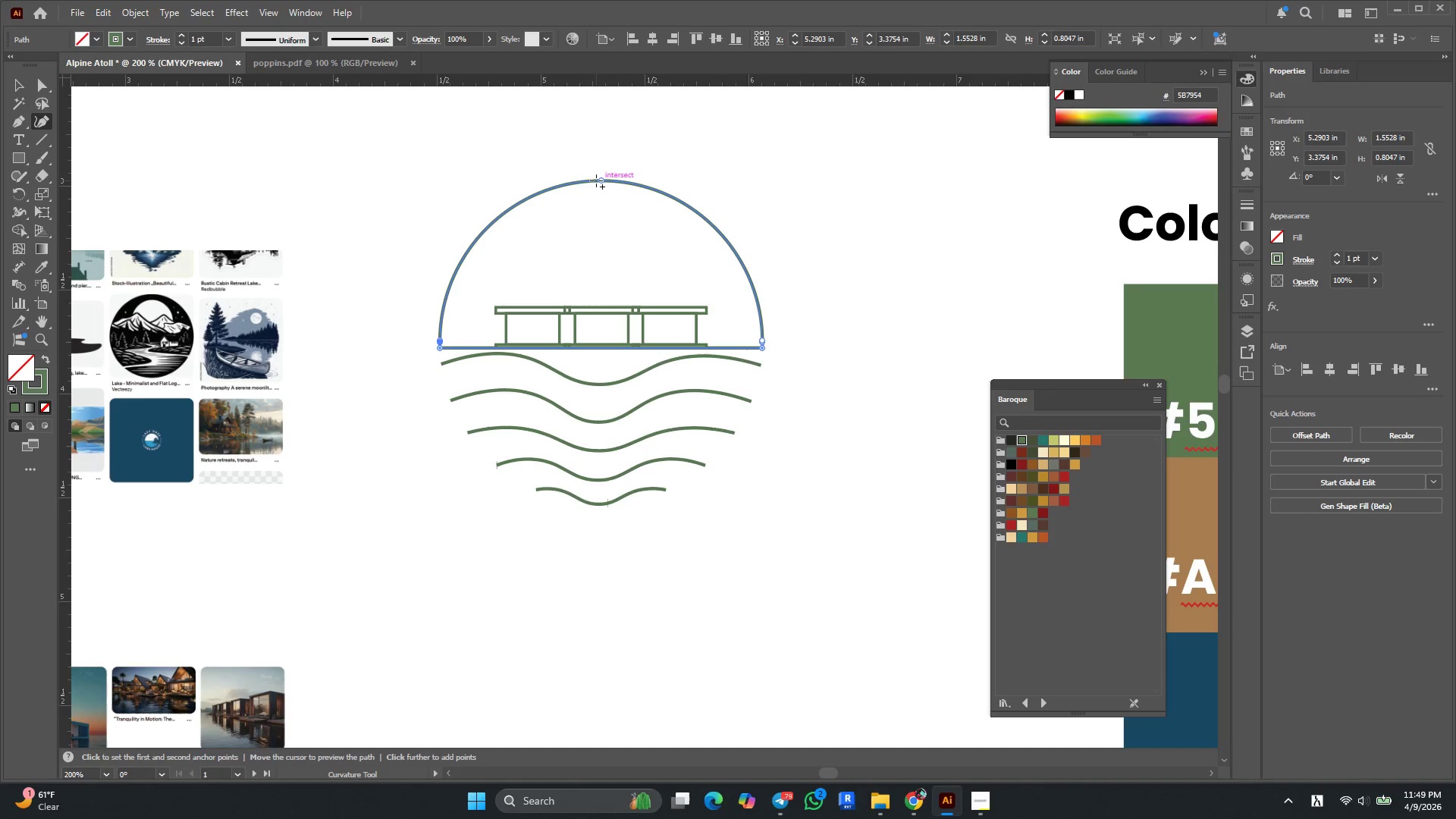 
left_click_drag(start_coordinate=[599, 179], to_coordinate=[607, 226])
 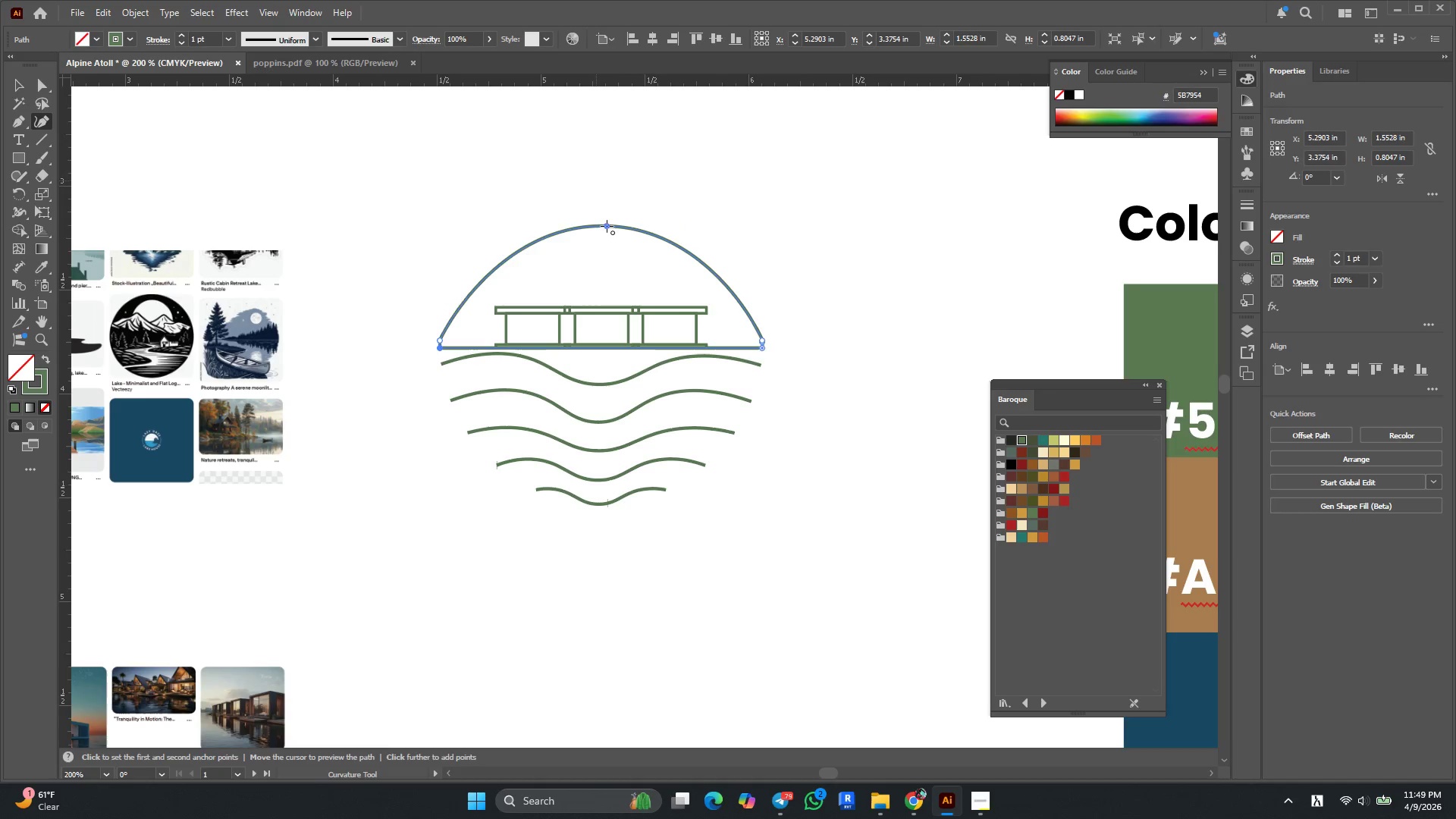 
key(Control+Z)
 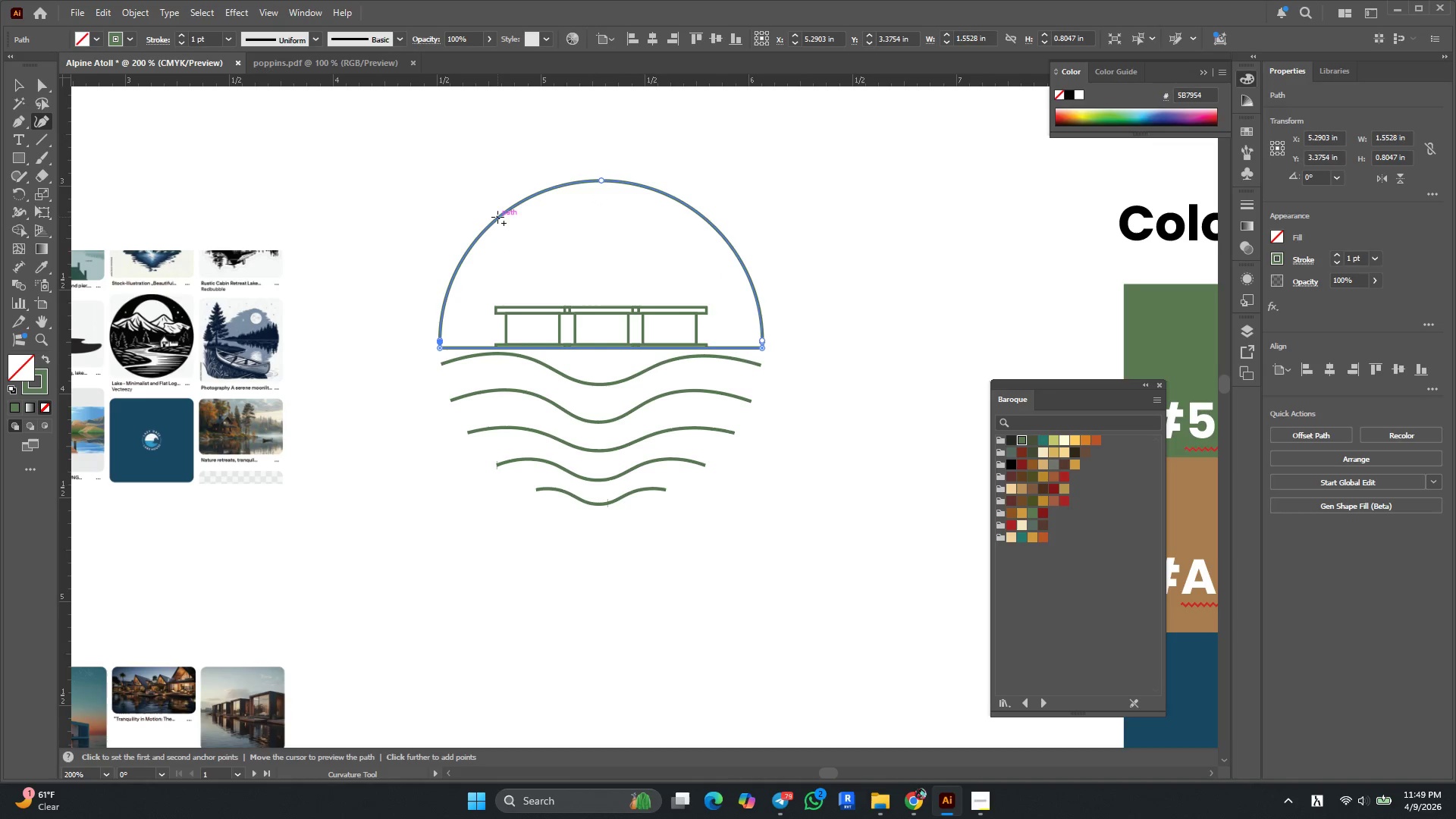 
left_click([496, 217])
 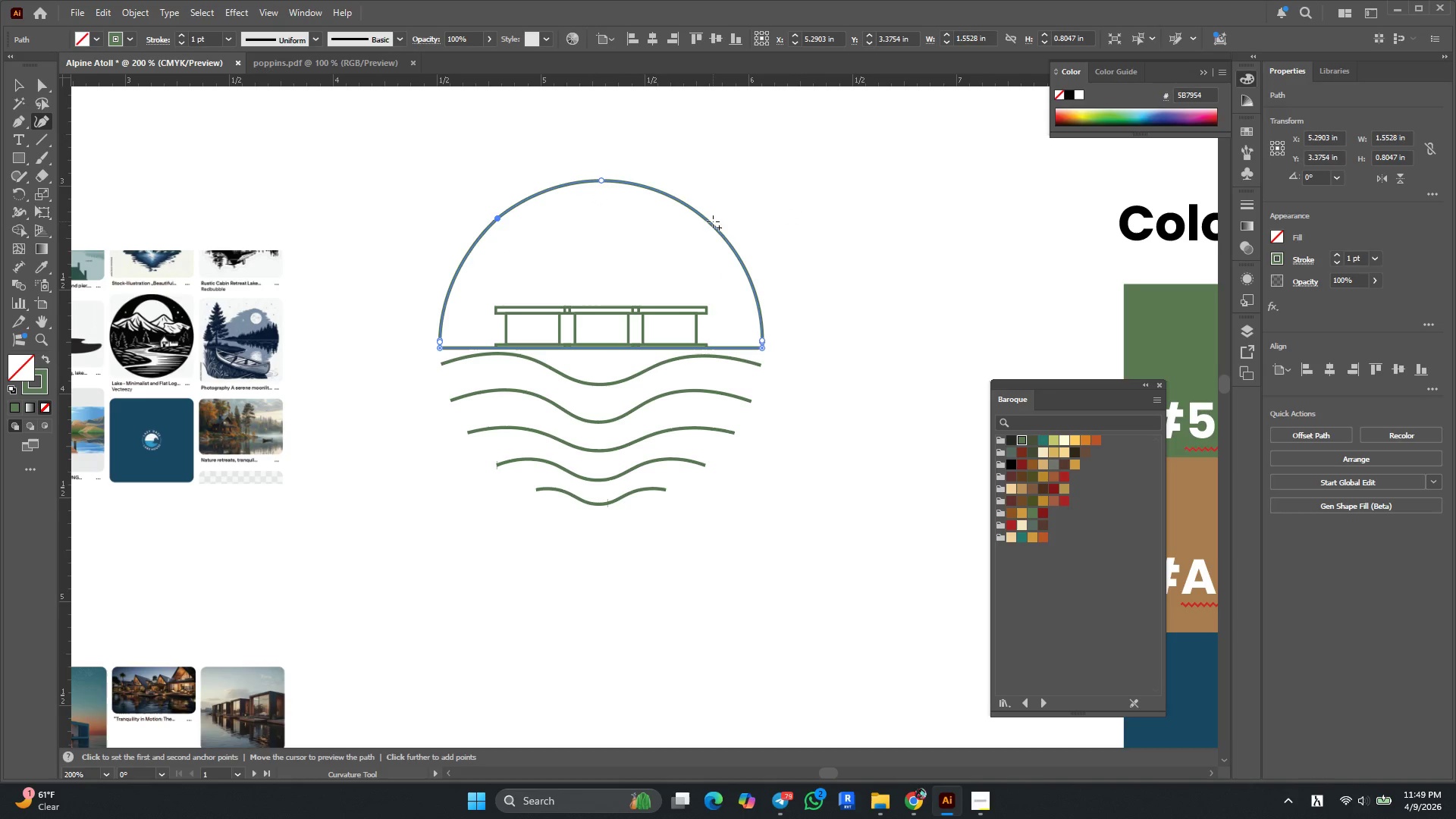 
left_click([709, 221])
 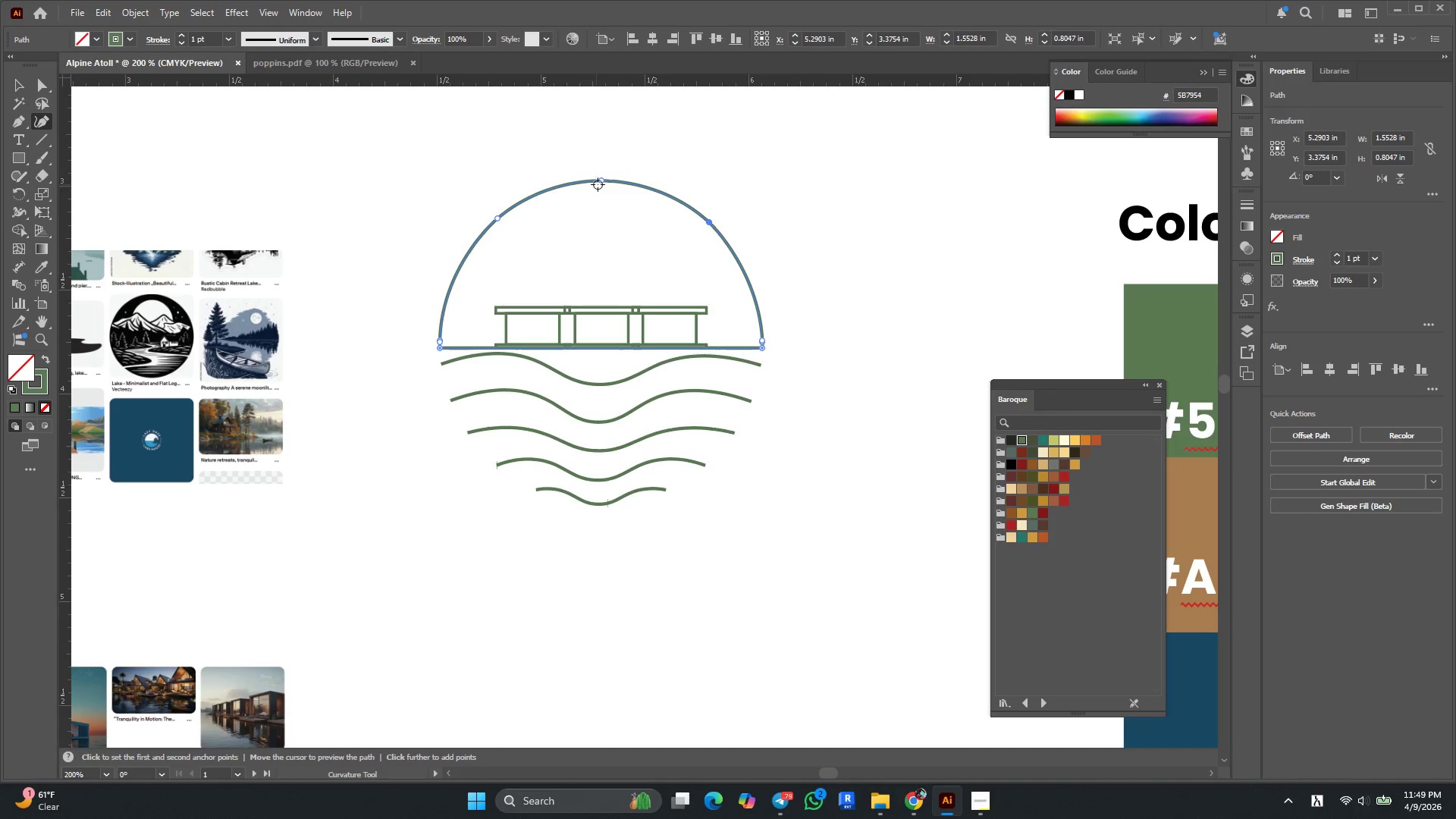 
left_click_drag(start_coordinate=[599, 184], to_coordinate=[607, 278])
 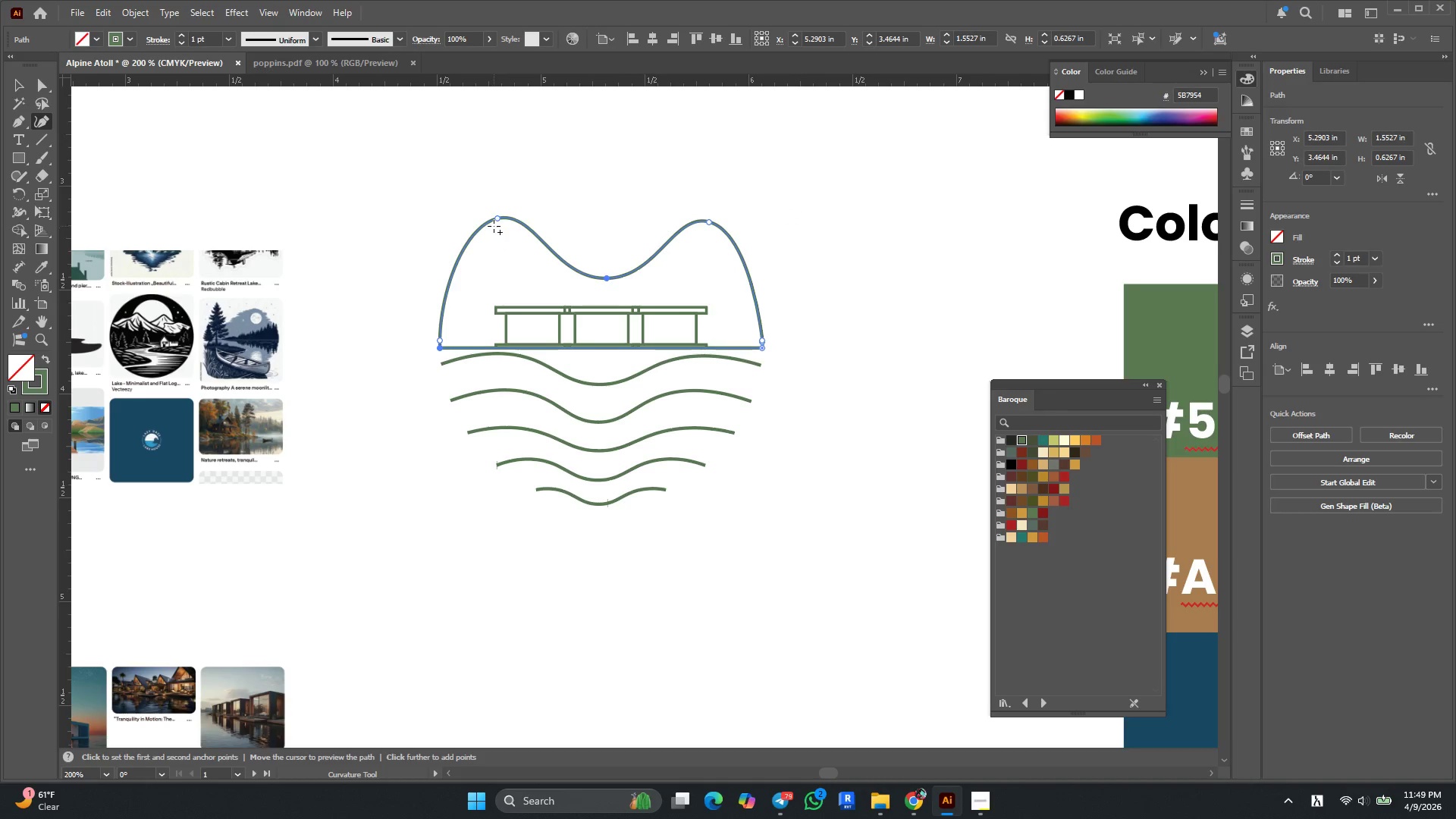 
left_click_drag(start_coordinate=[494, 222], to_coordinate=[497, 283])
 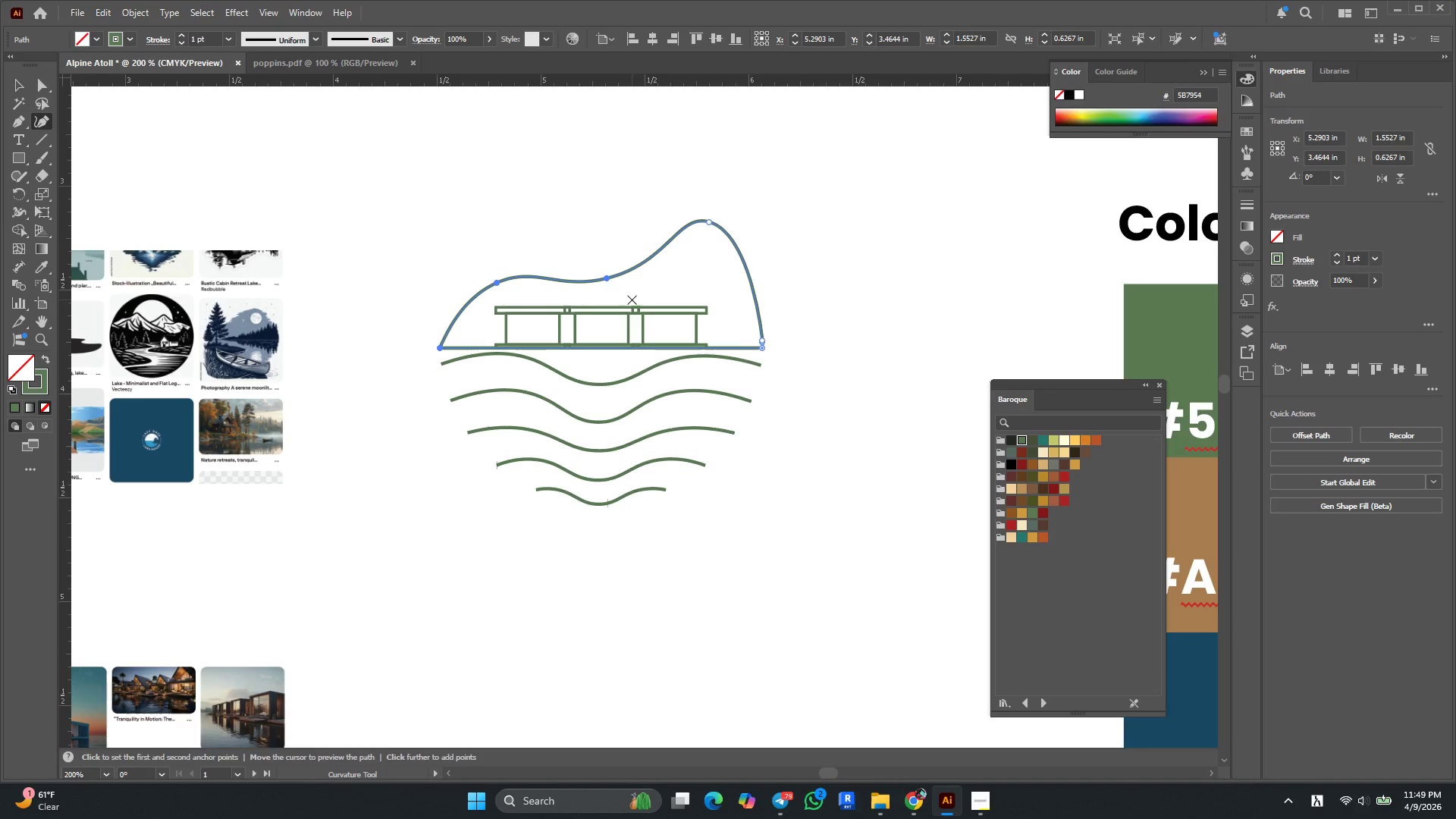 
key(Control+Z)
 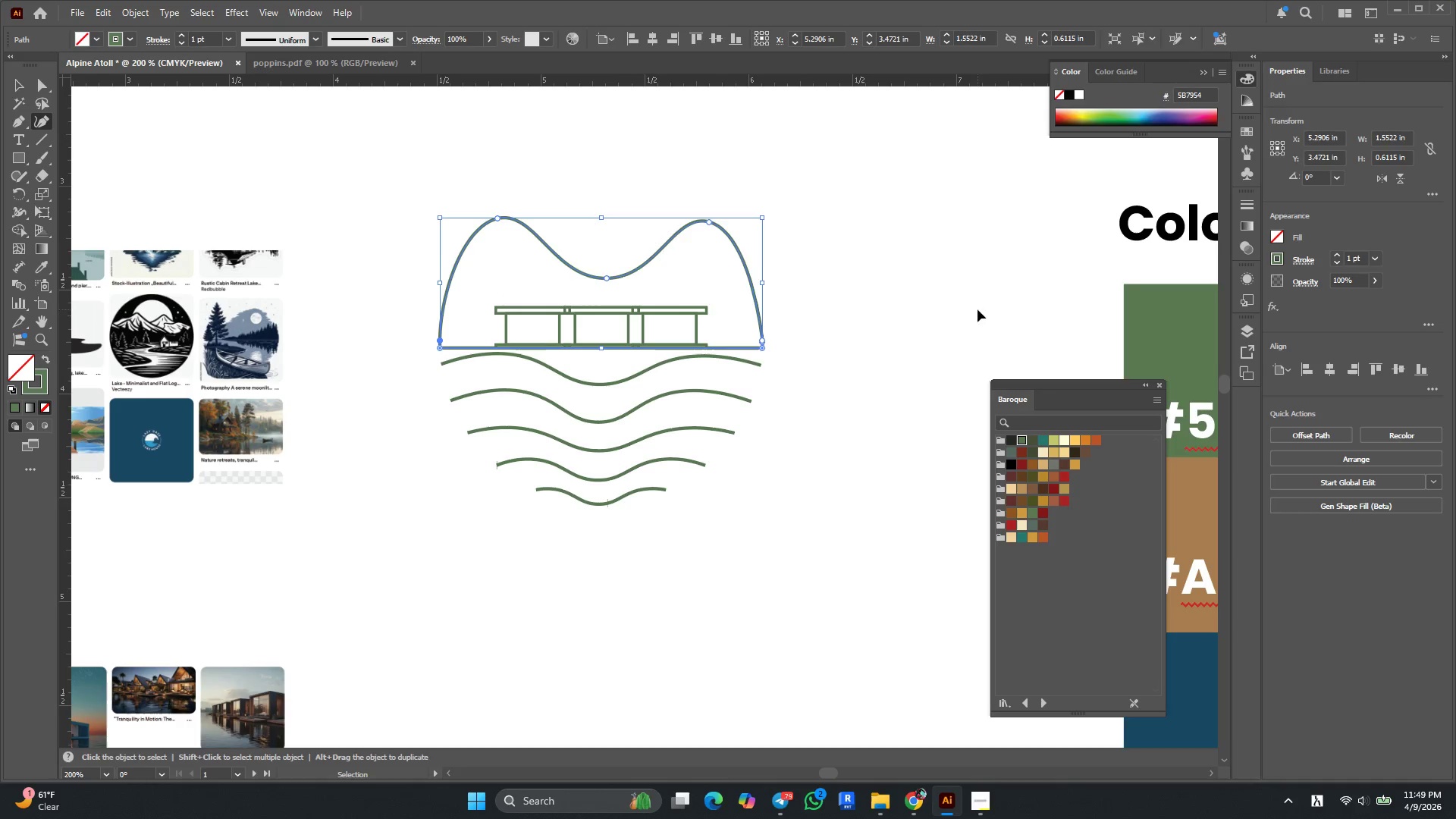 
key(Control+Z)
 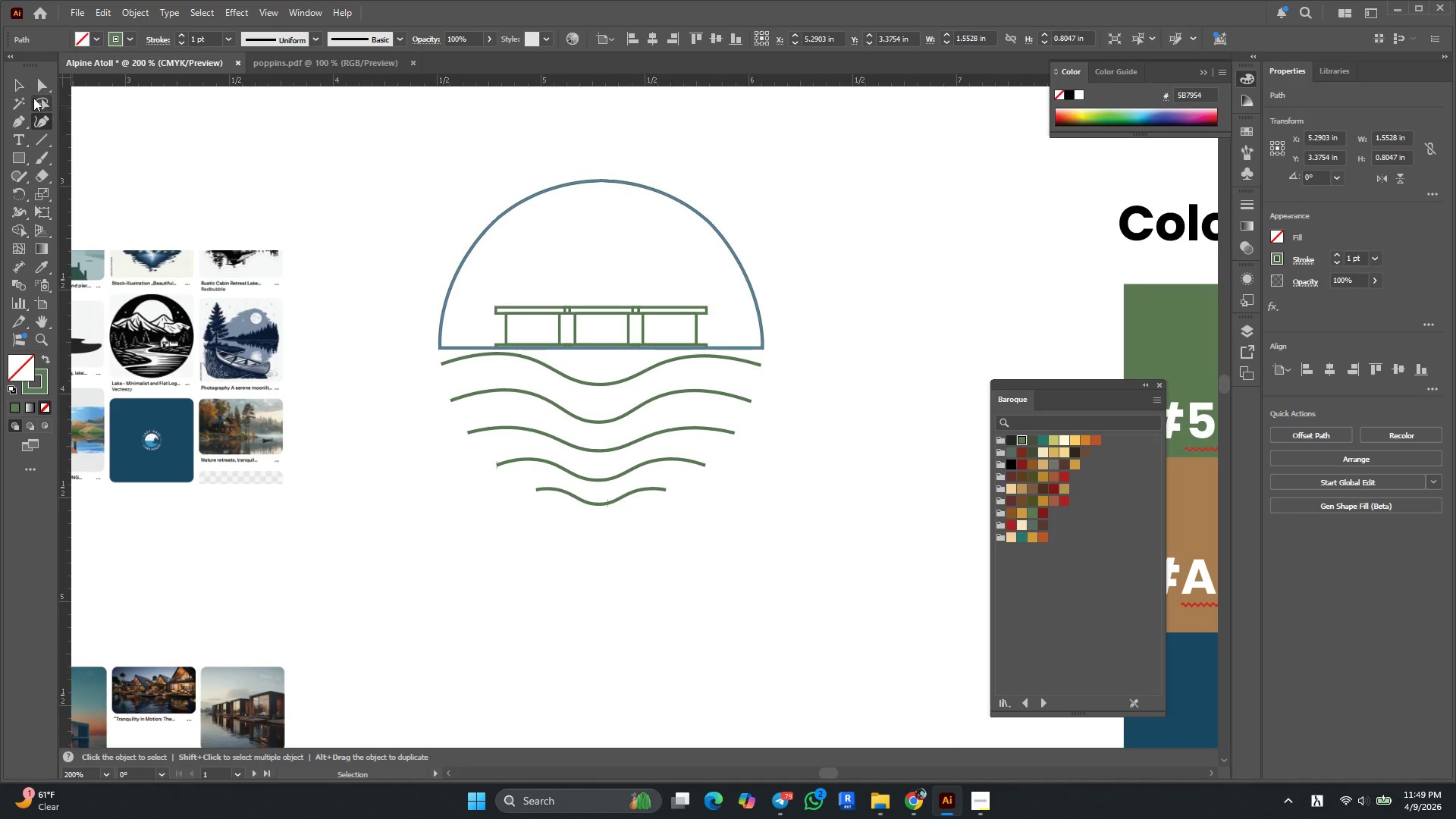 
left_click([20, 88])
 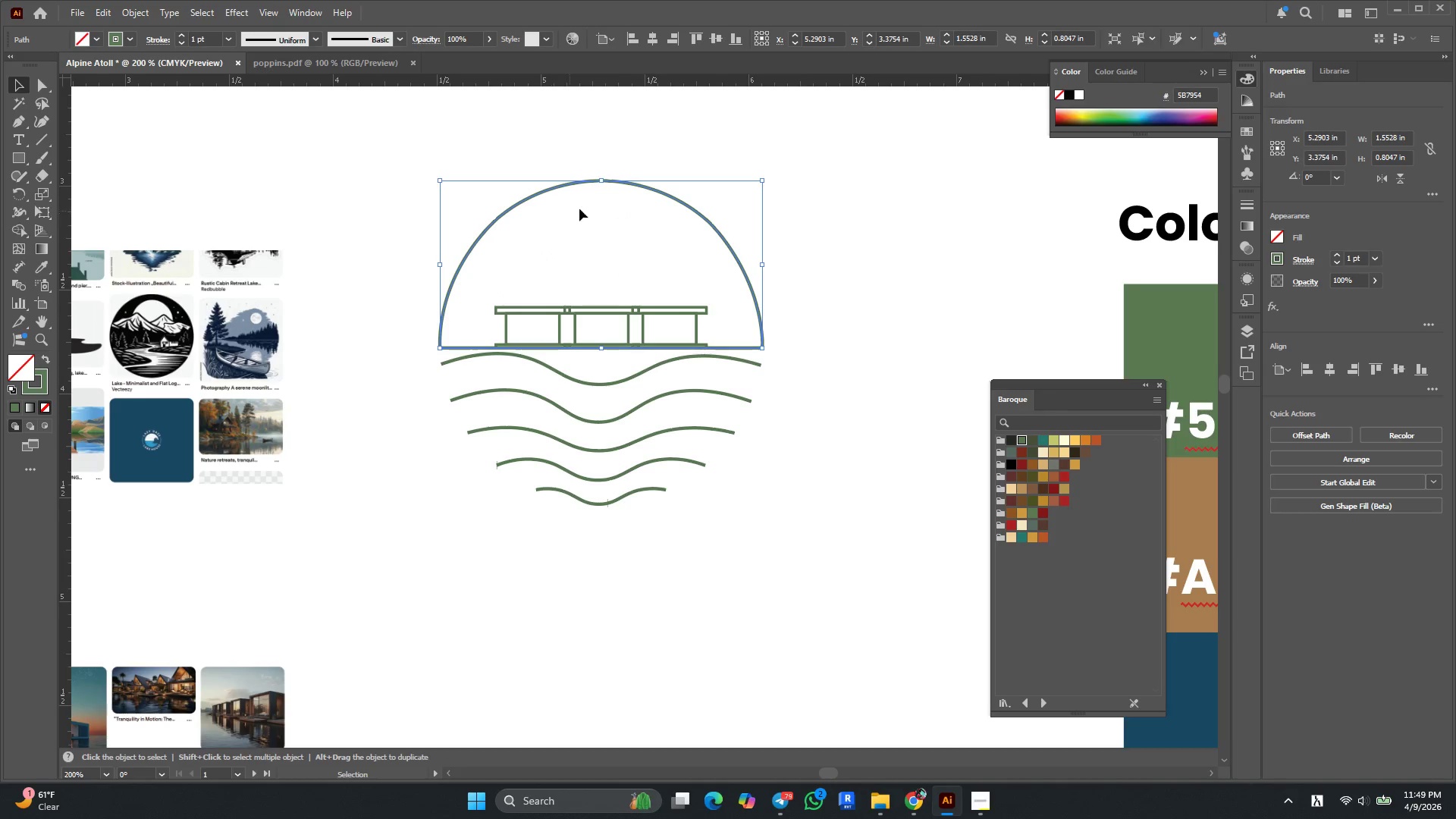 
left_click([711, 184])
 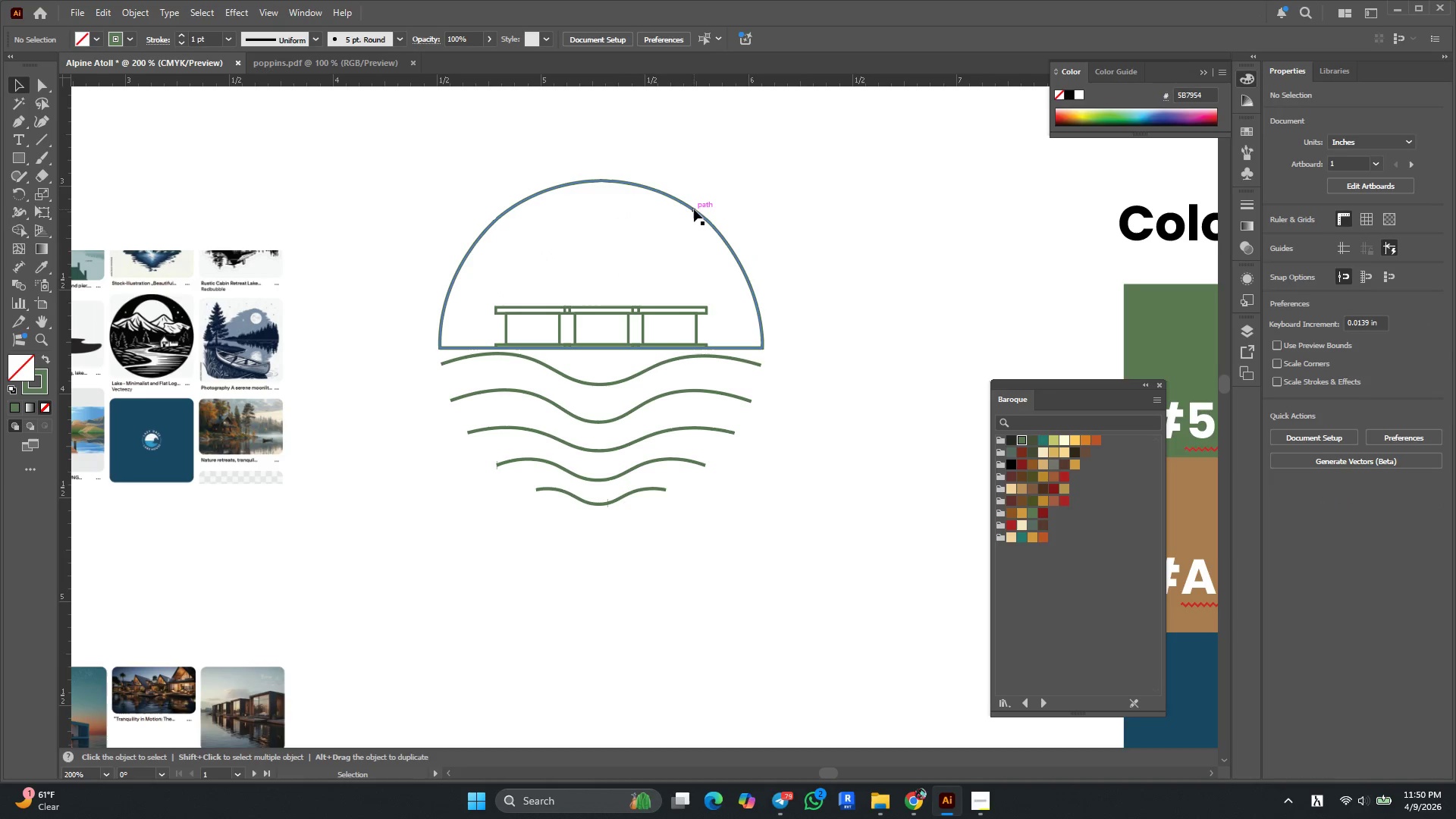 
left_click([694, 209])
 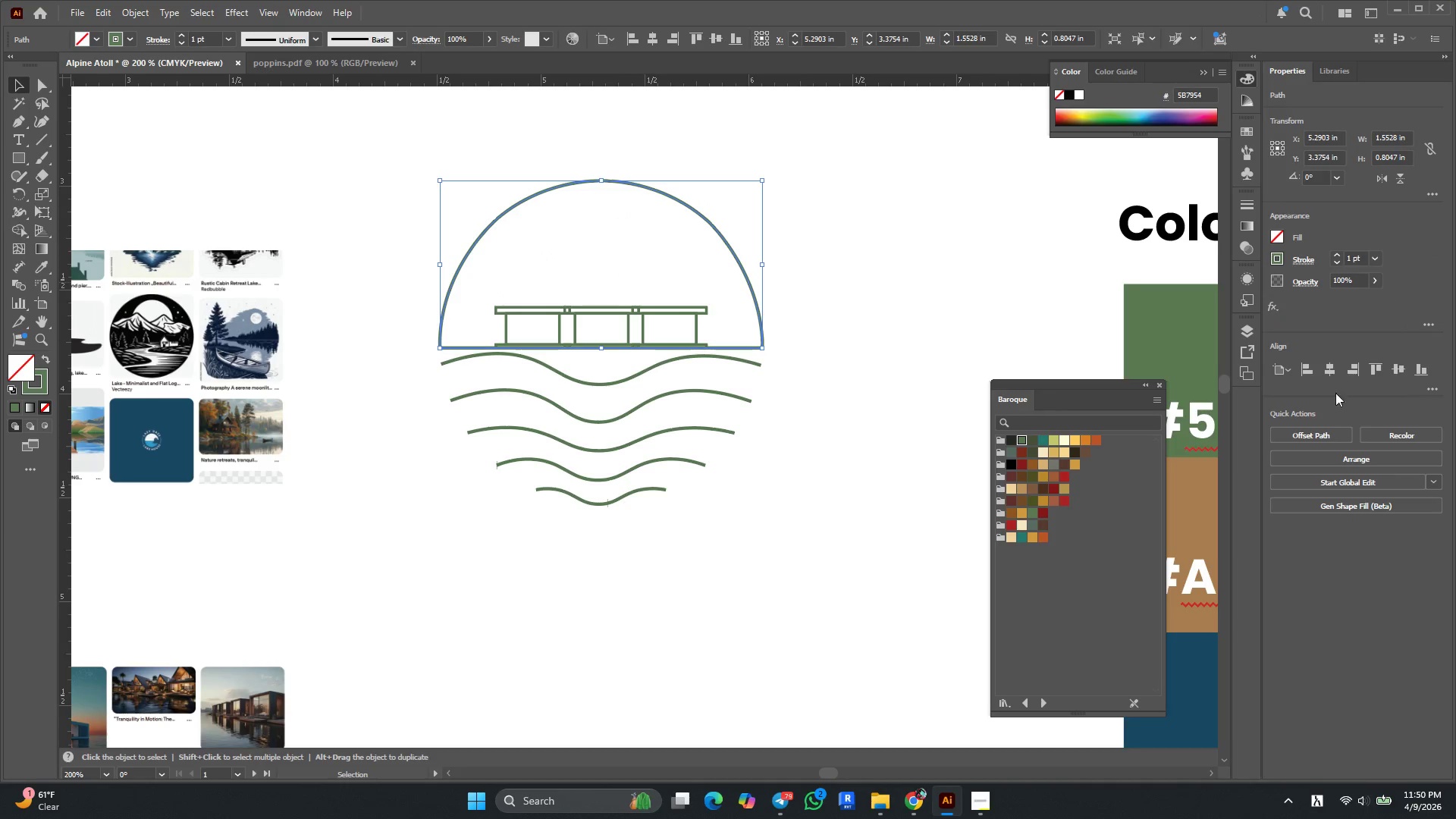 
left_click([1326, 435])
 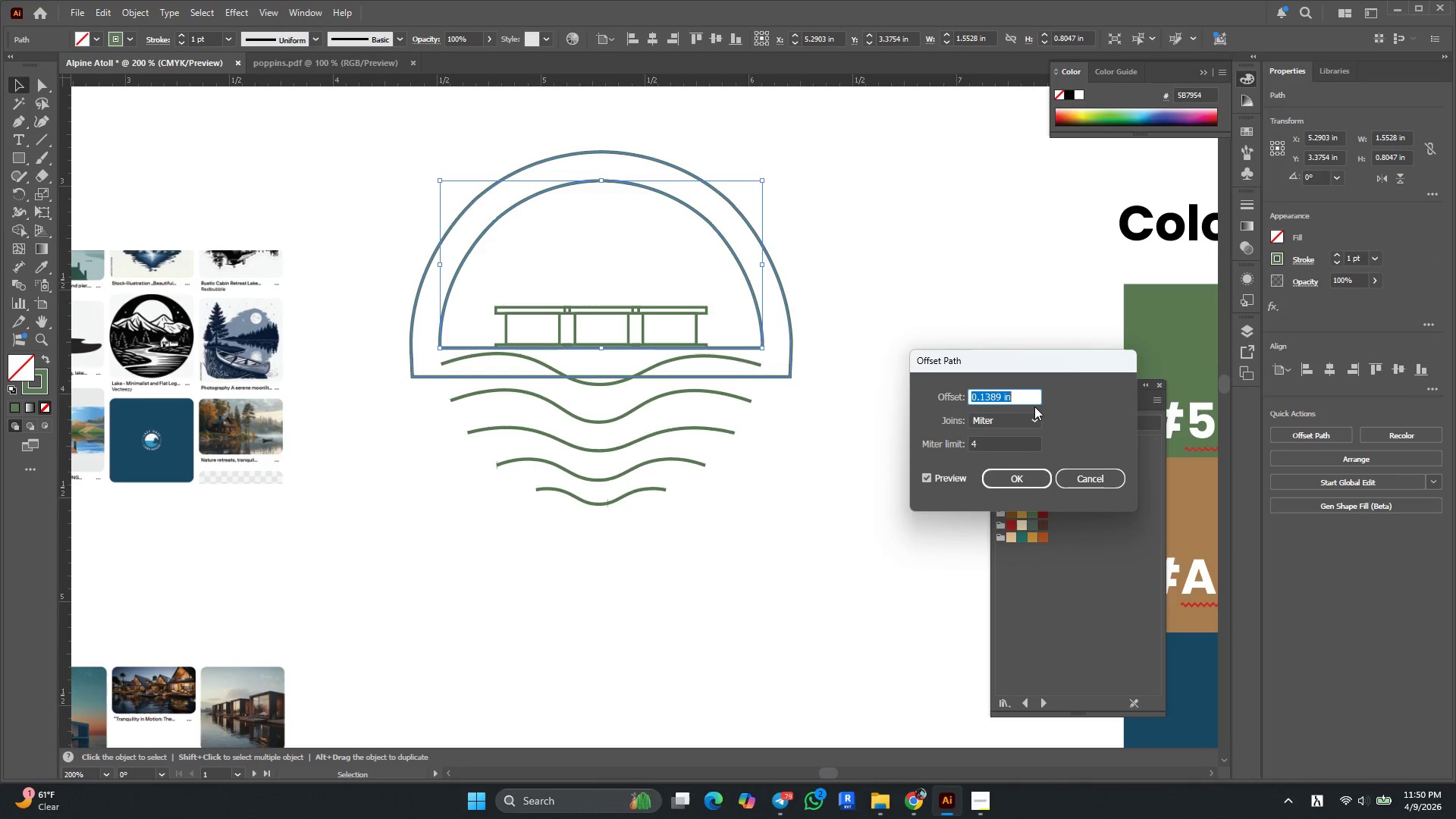 
scroll: coordinate [1027, 401], scroll_direction: down, amount: 4.0
 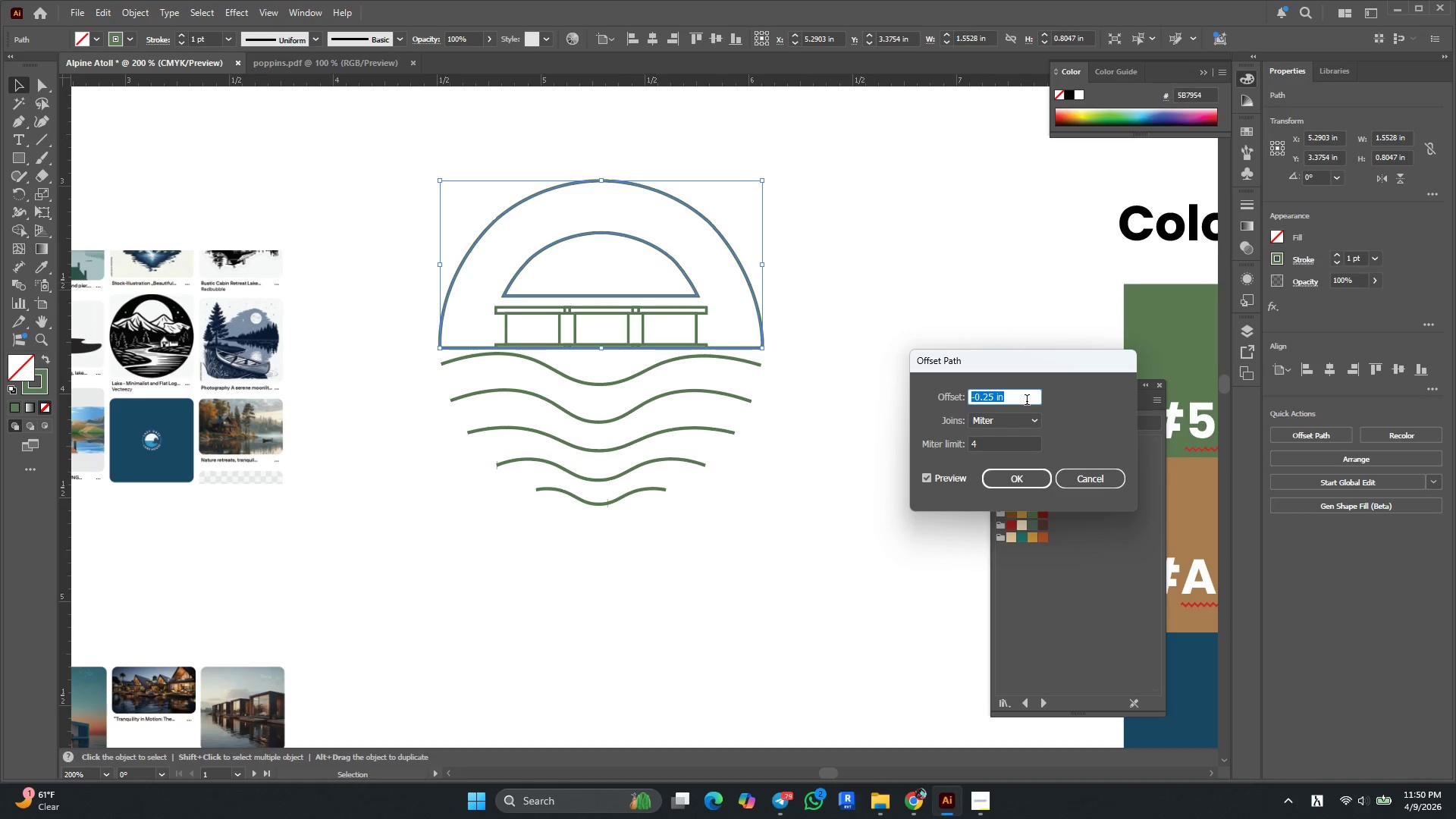 
left_click([921, 252])
 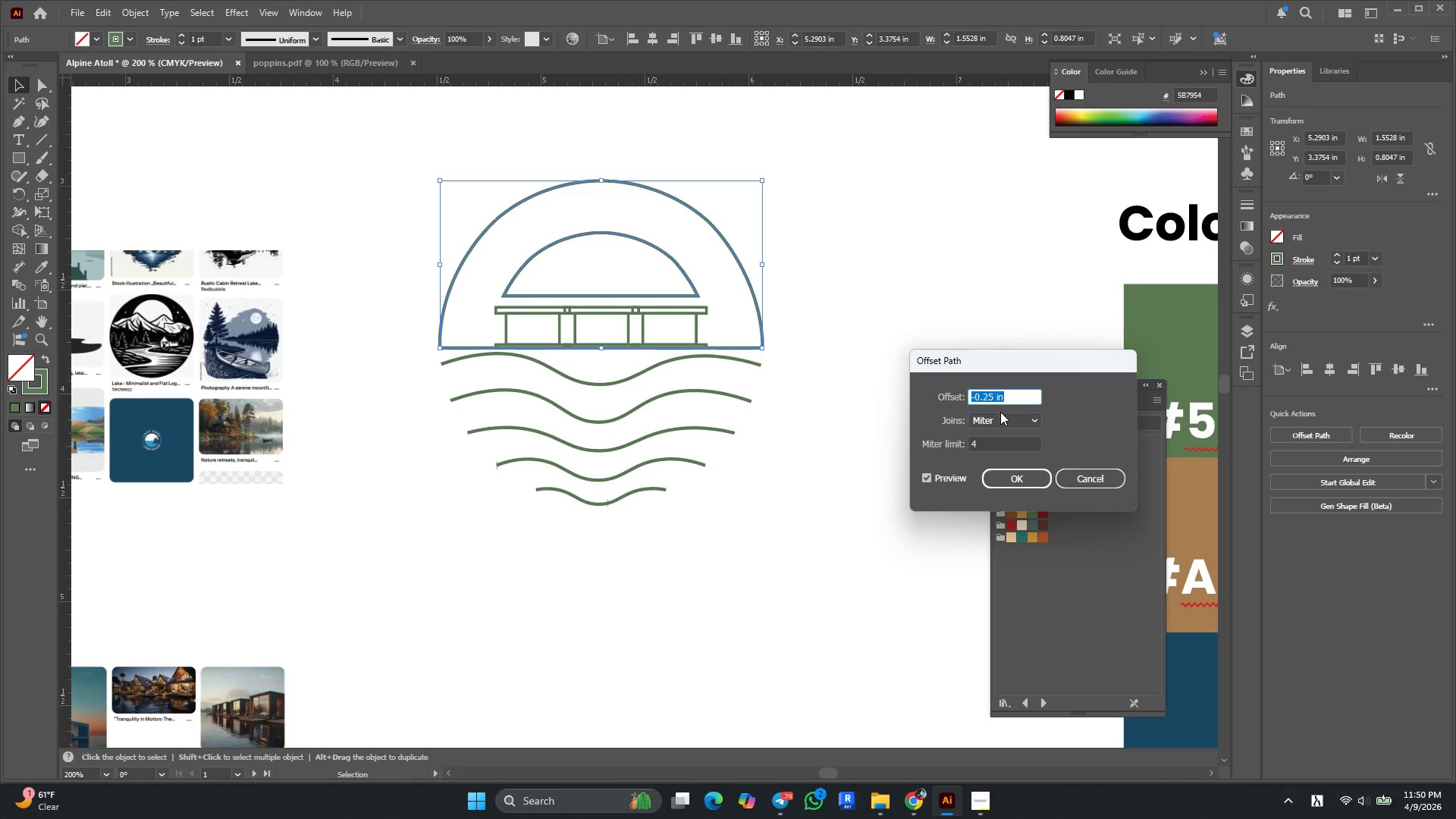 
scroll: coordinate [1010, 400], scroll_direction: up, amount: 2.0
 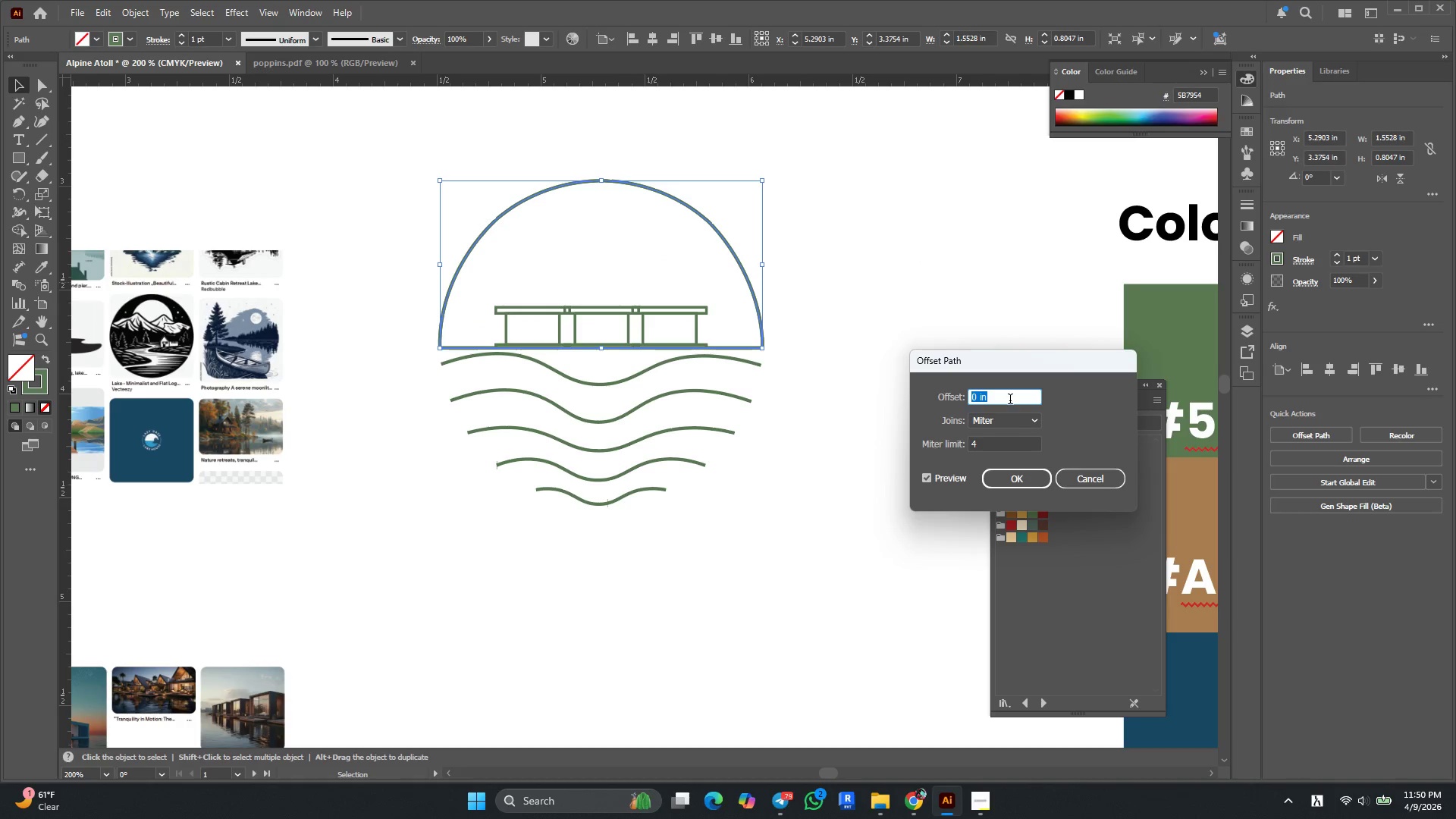 
scroll: coordinate [1010, 400], scroll_direction: none, amount: 0.0
 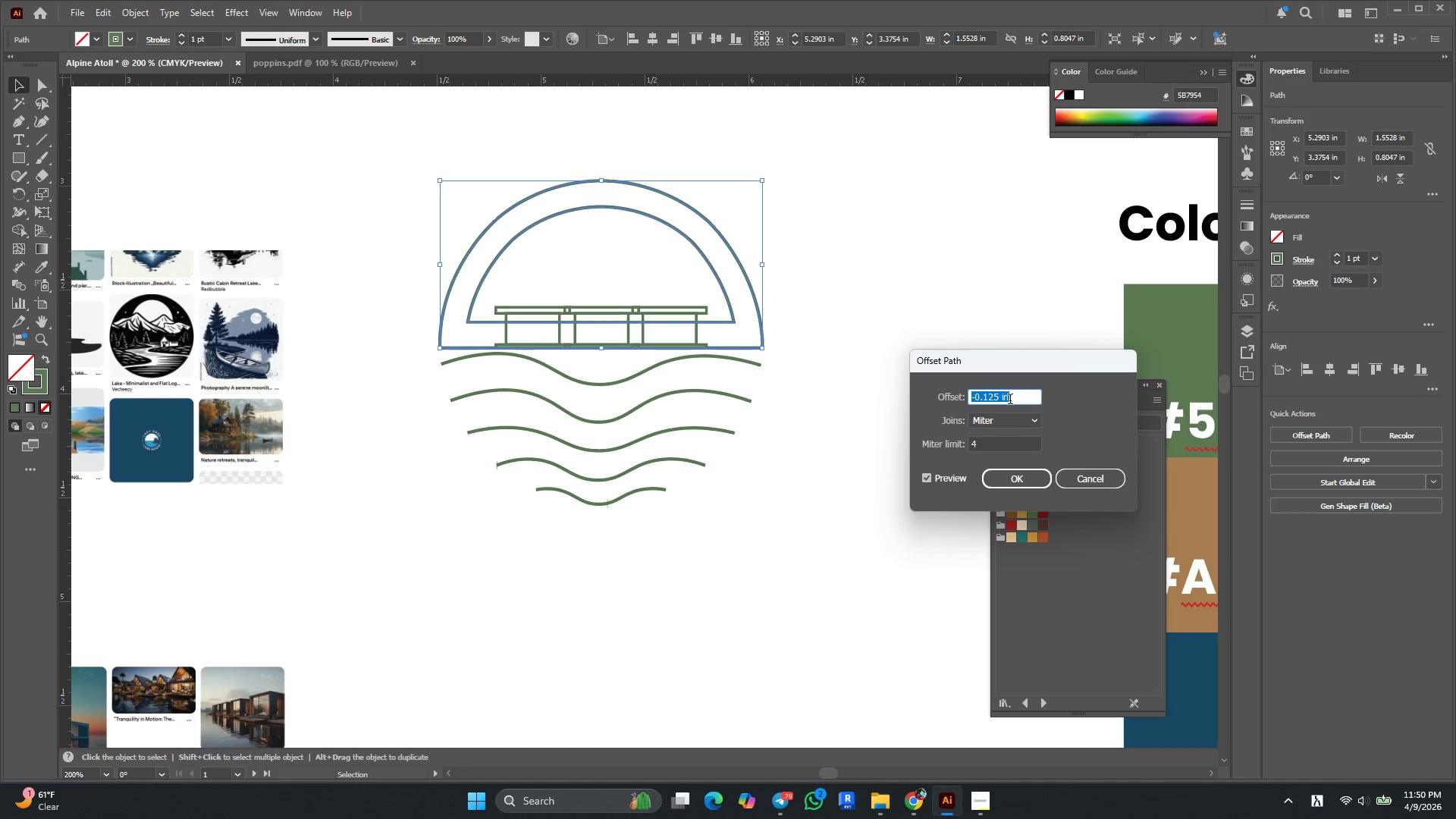 
scroll: coordinate [1010, 400], scroll_direction: down, amount: 1.0
 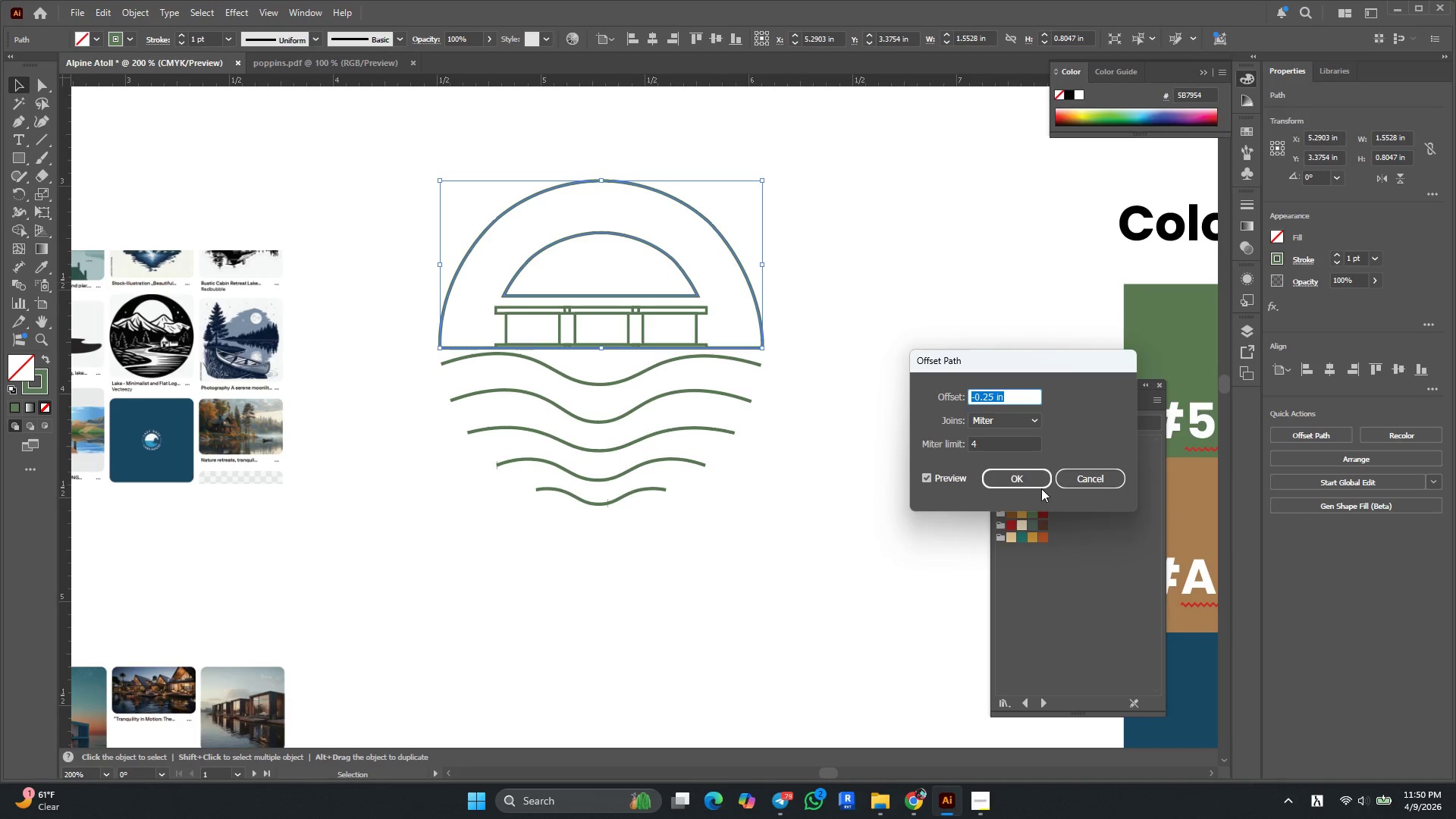 
left_click([1038, 482])
 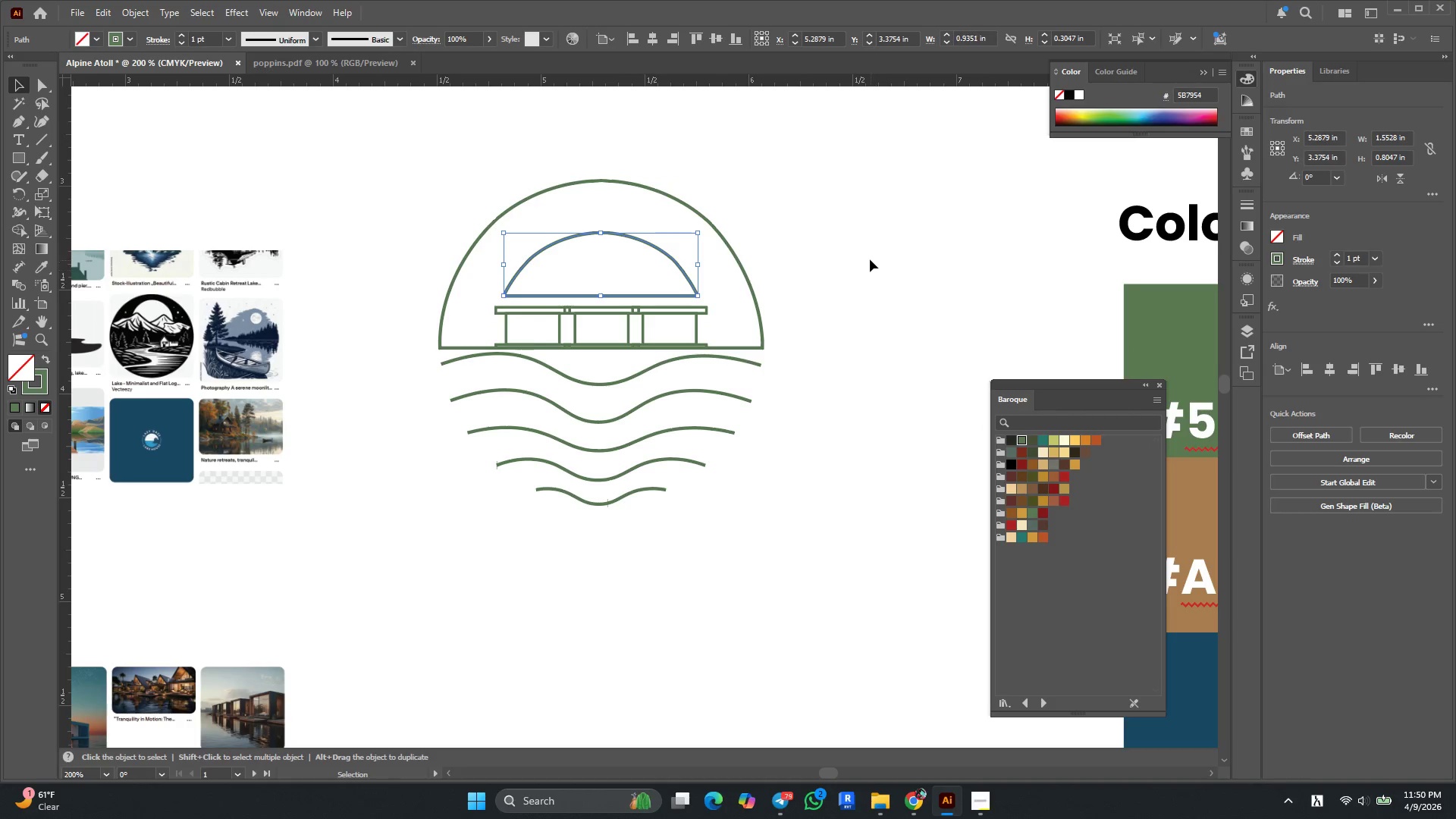 
left_click([868, 256])
 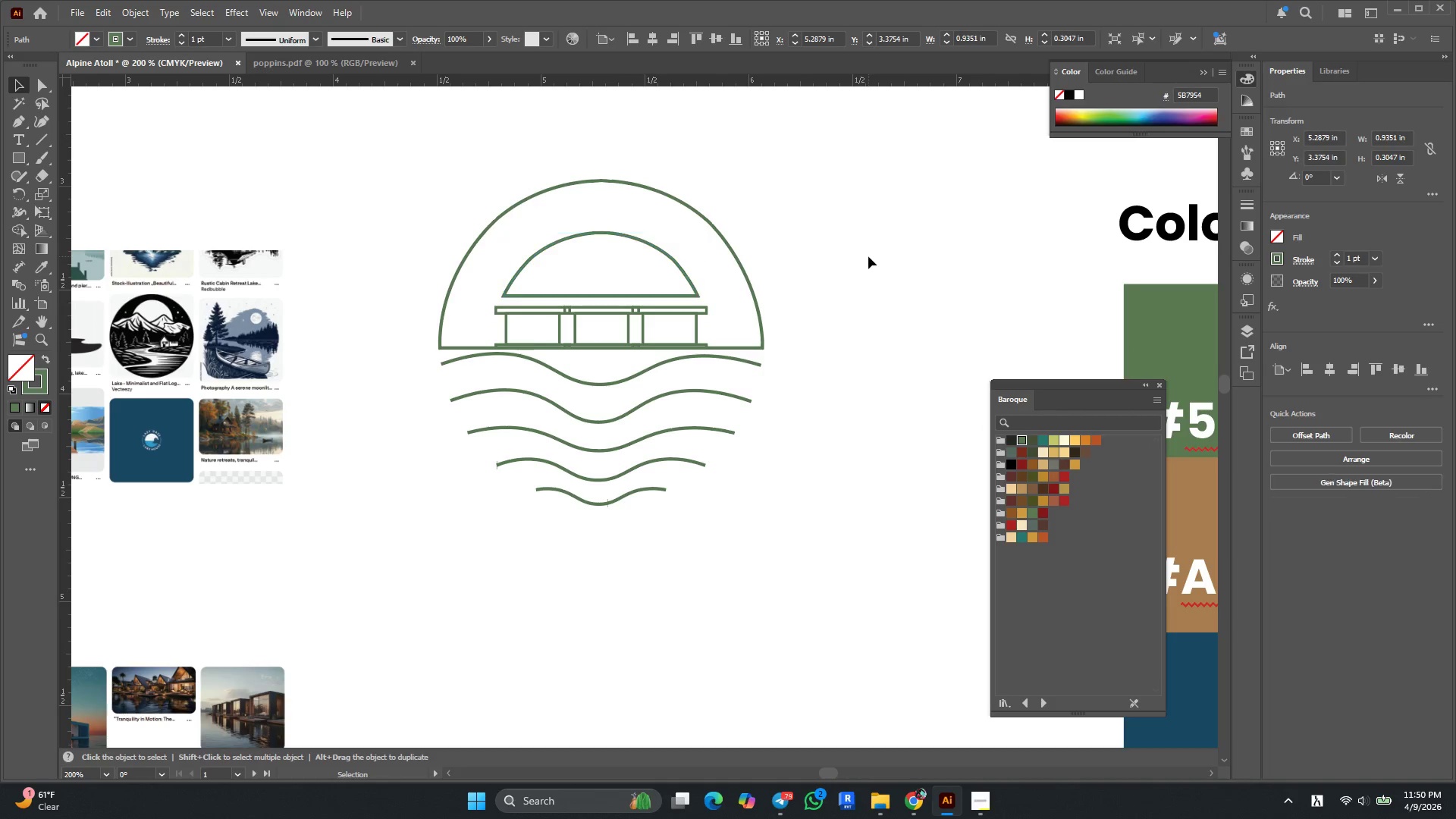 
key(Alt+AltLeft)
 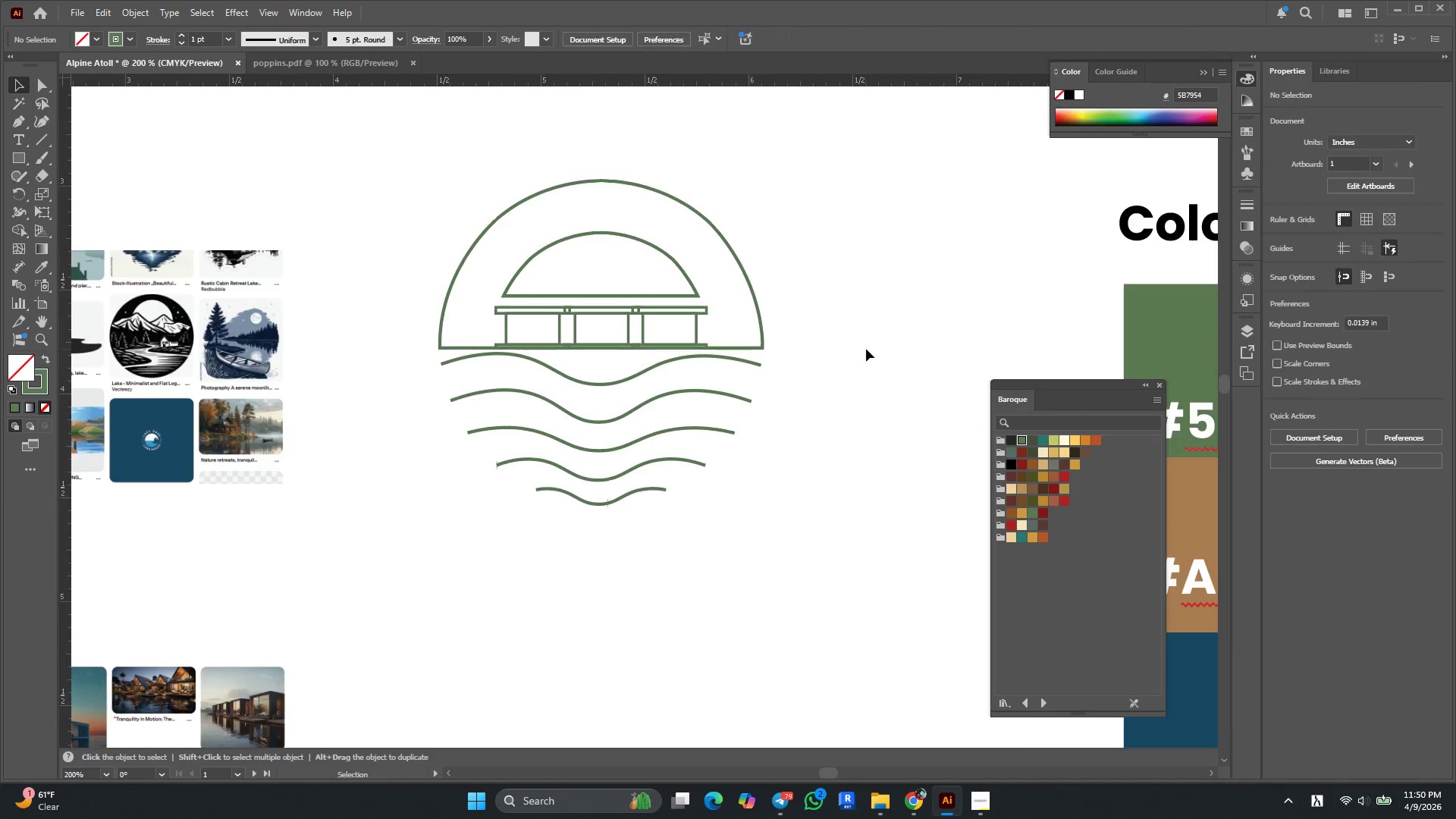 
scroll: coordinate [865, 351], scroll_direction: down, amount: 2.0
 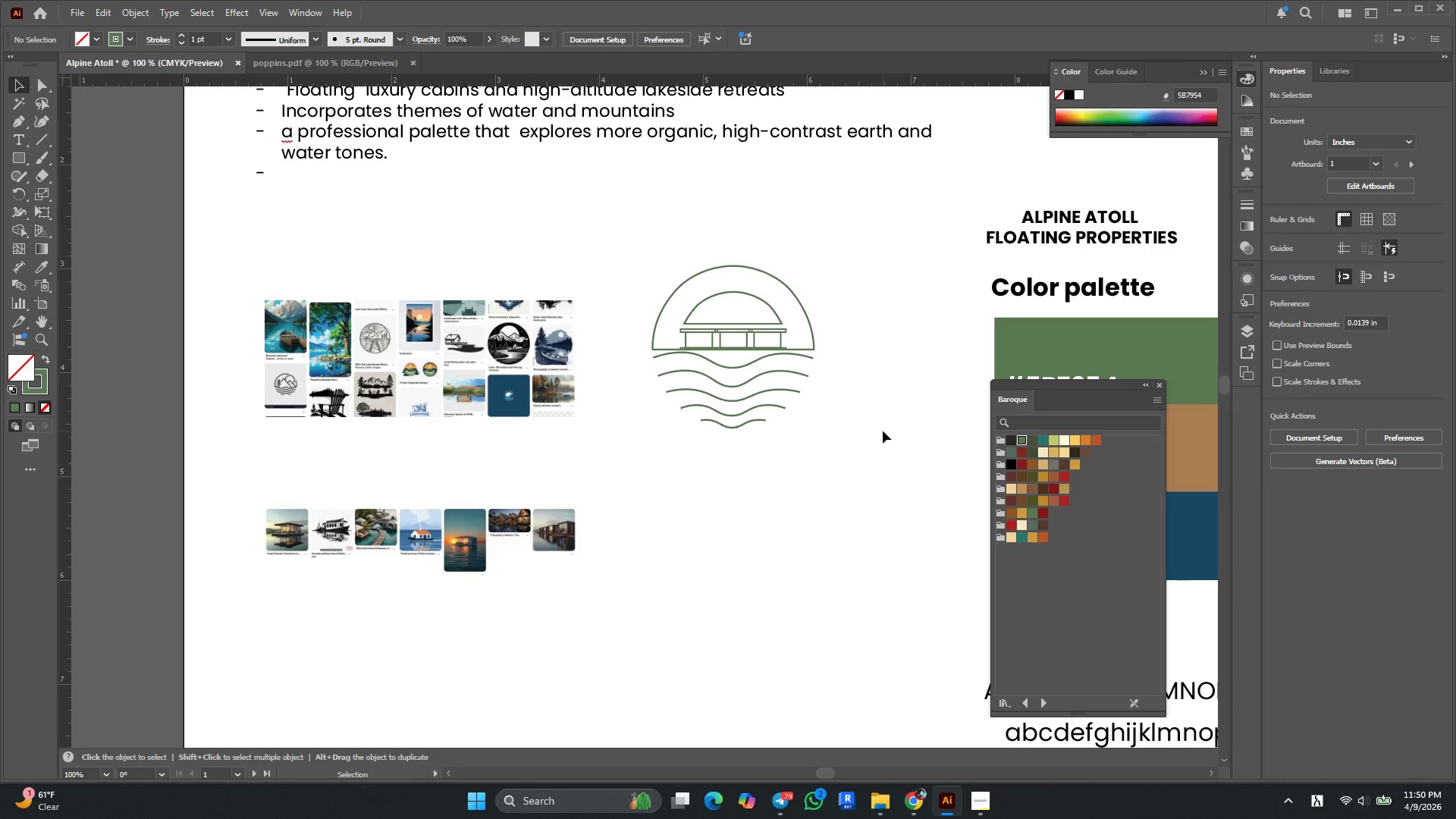 
hold_key(key=AltLeft, duration=0.5)
scroll: coordinate [843, 356], scroll_direction: none, amount: 0.0
 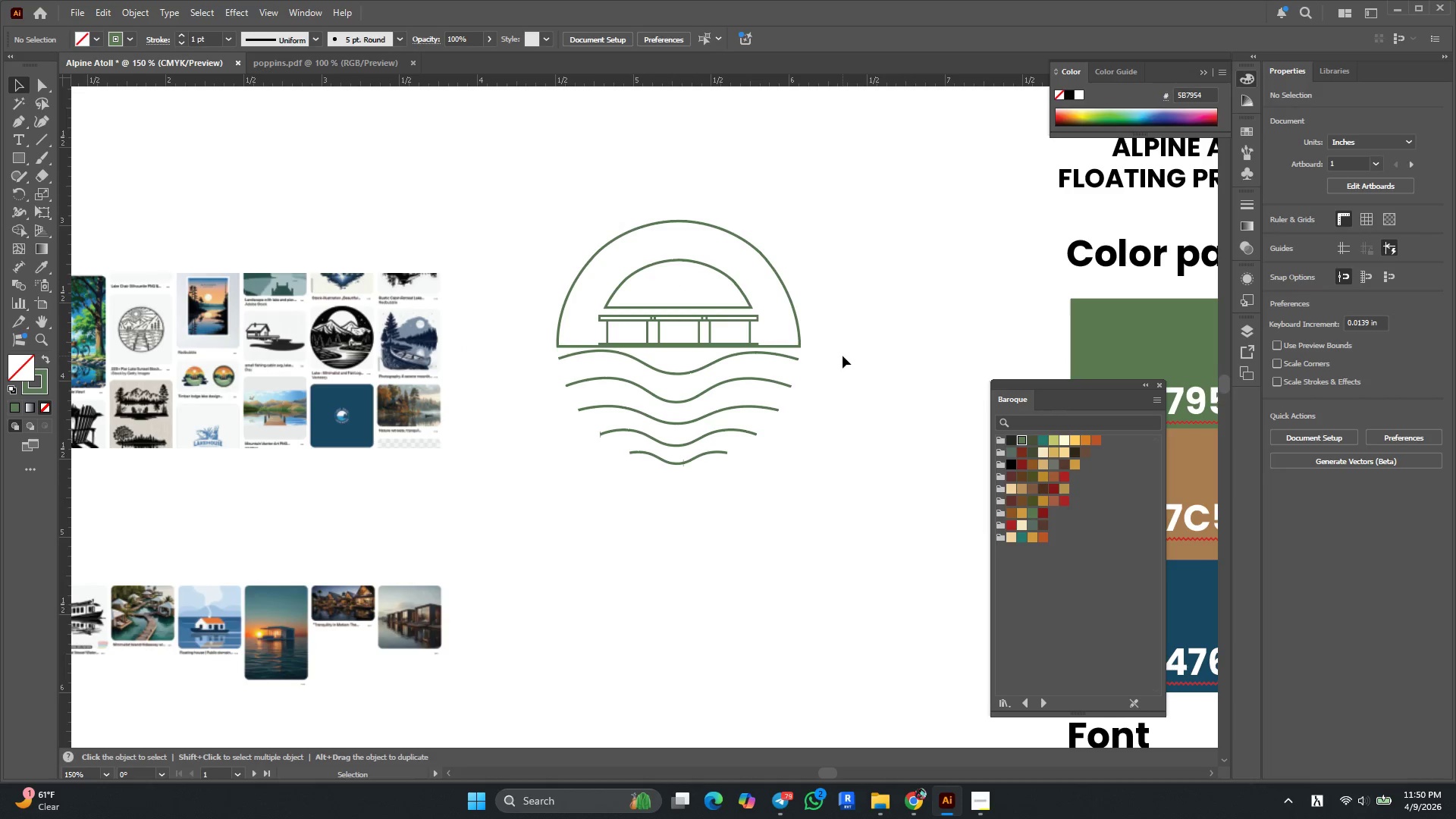 
scroll: coordinate [842, 370], scroll_direction: up, amount: 3.0
 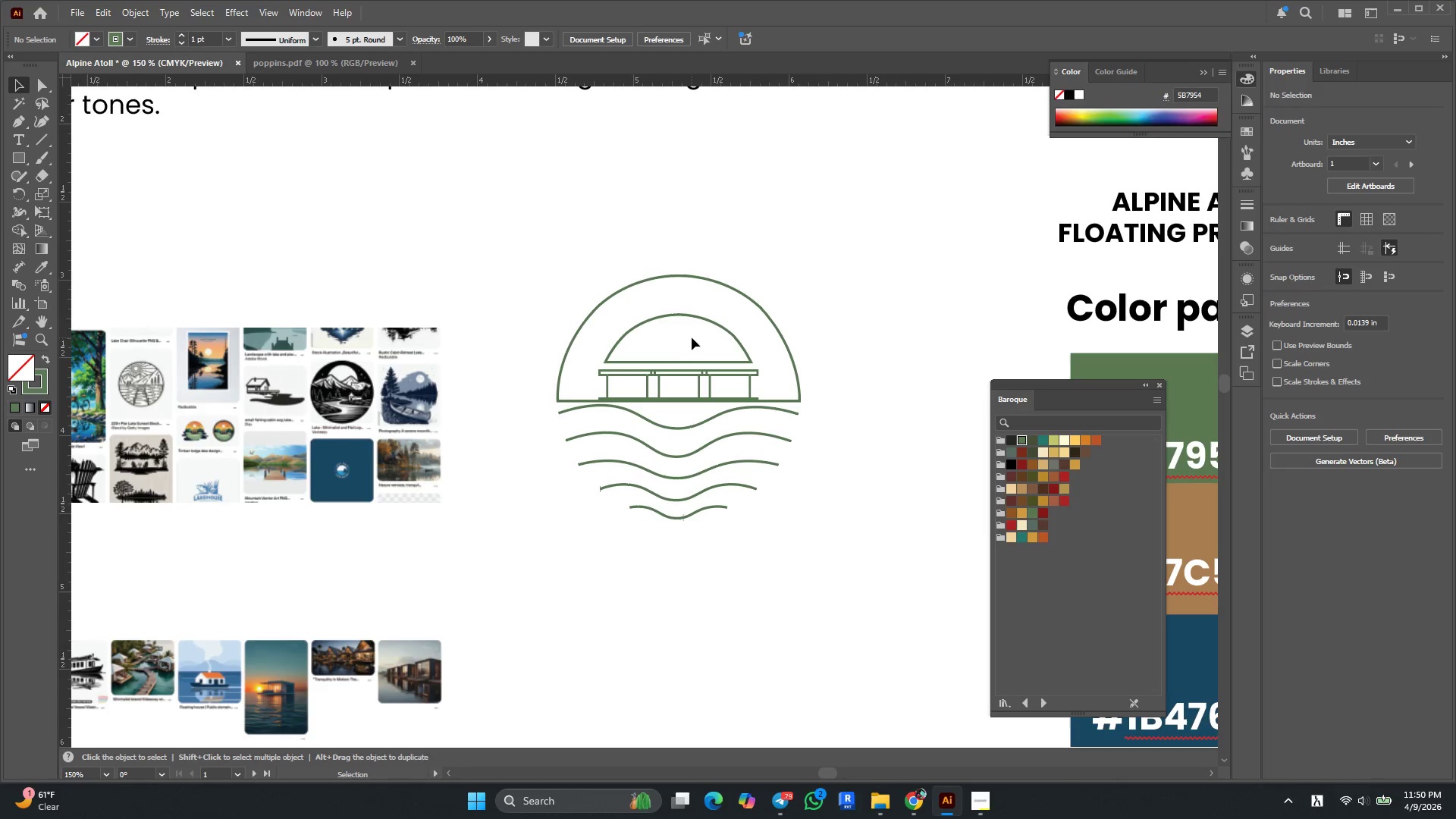 
left_click([704, 320])
 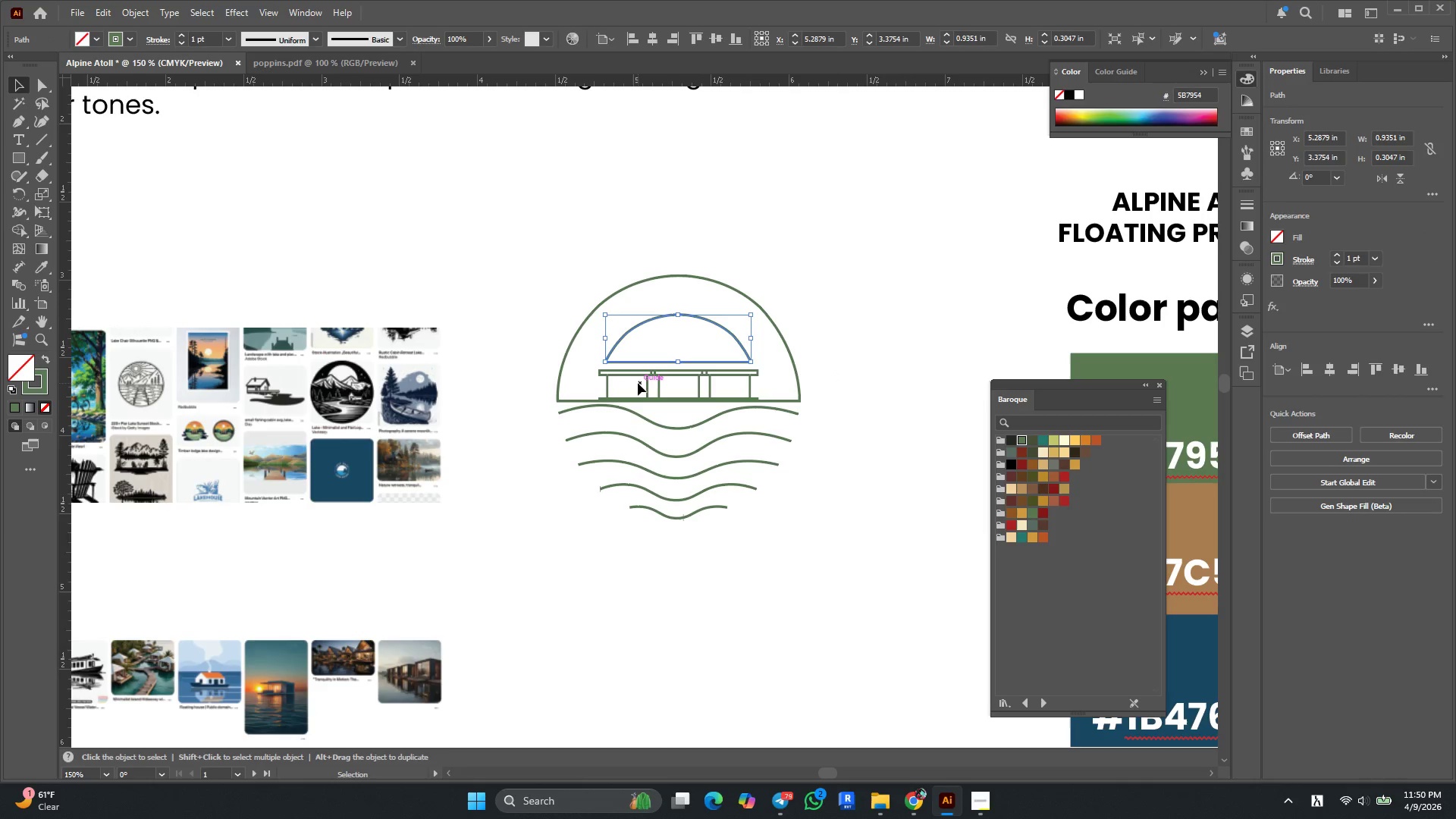 
key(I)
 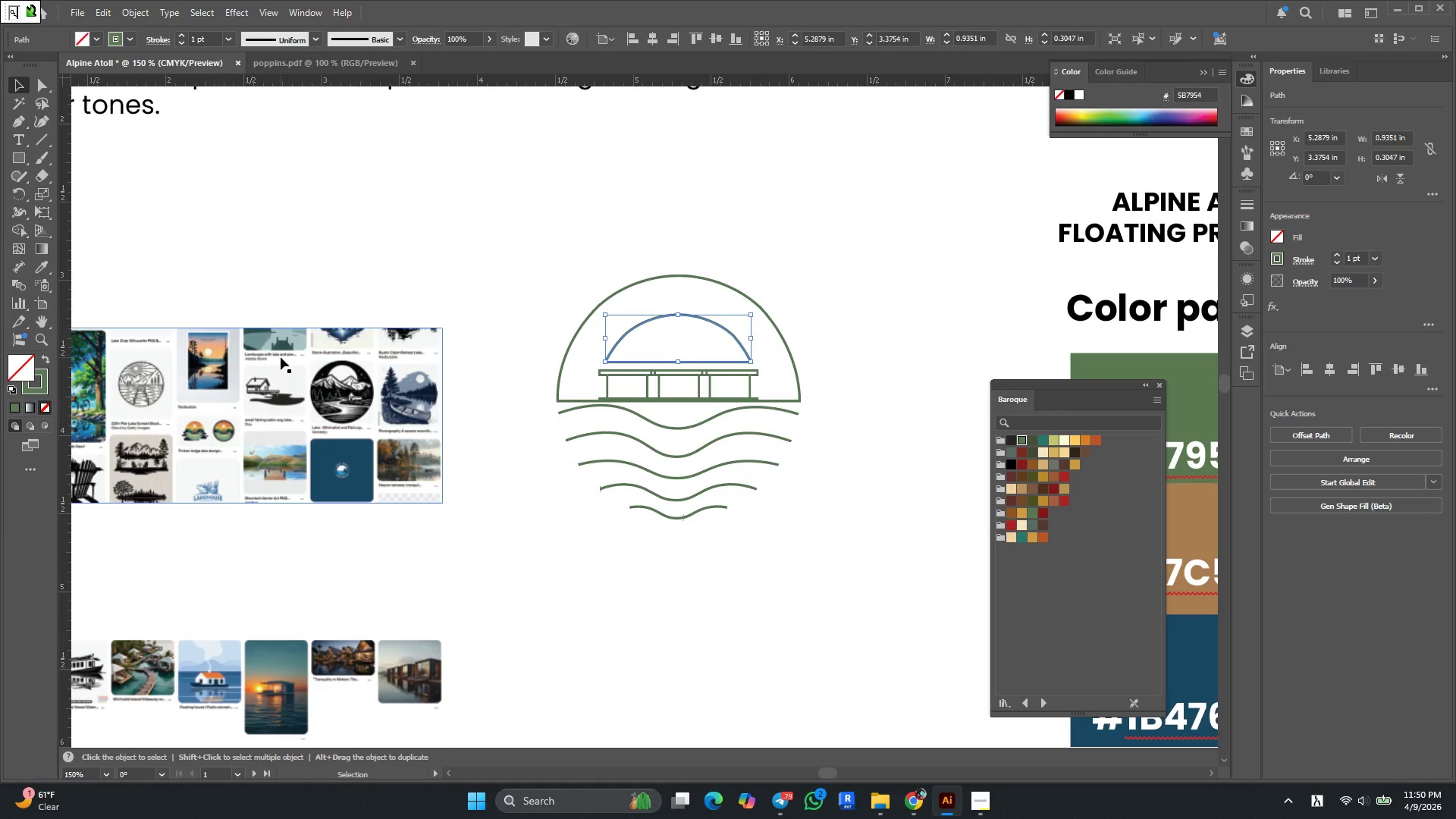 
key(Backspace)
 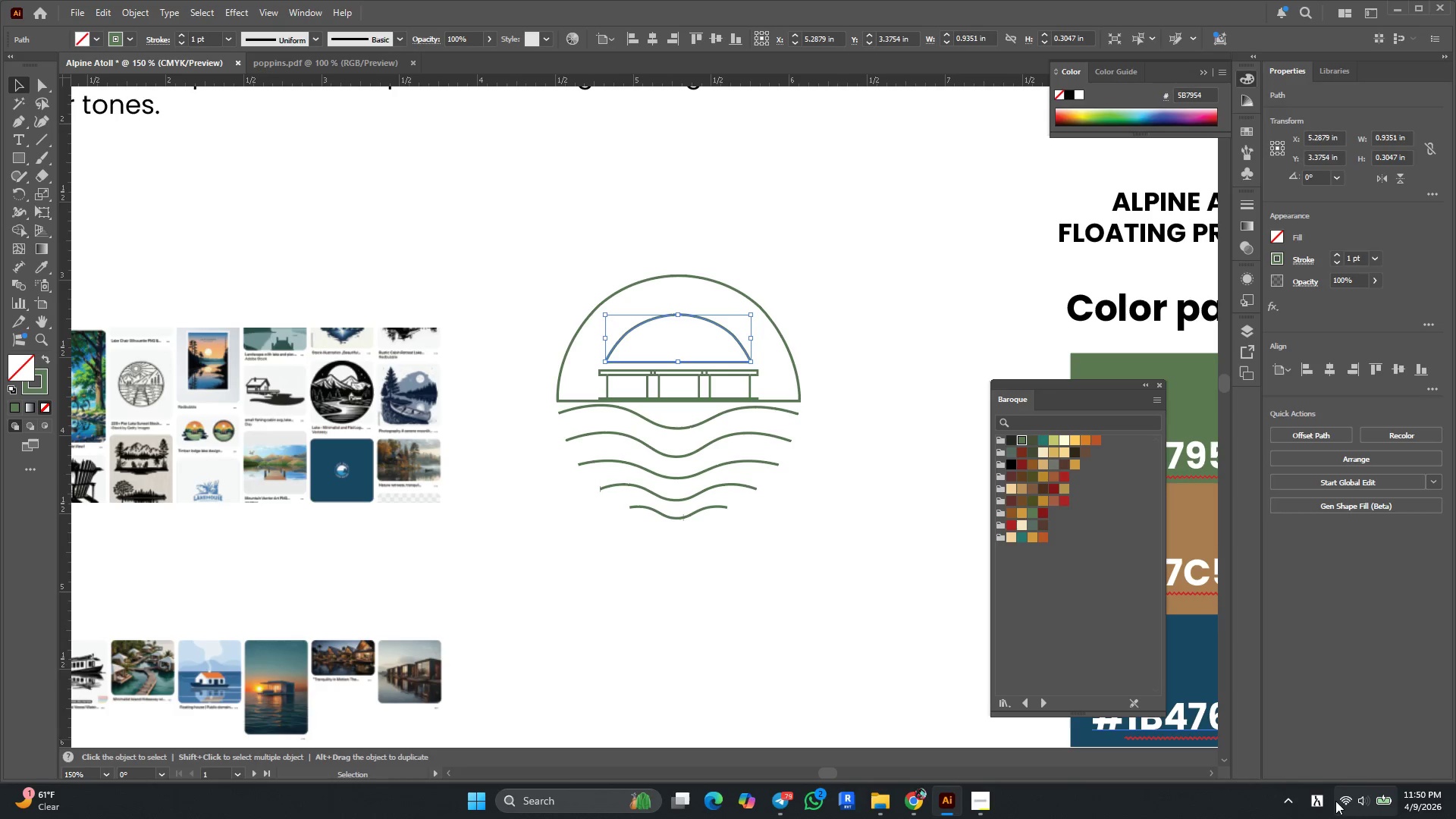 
left_click([1324, 803])
 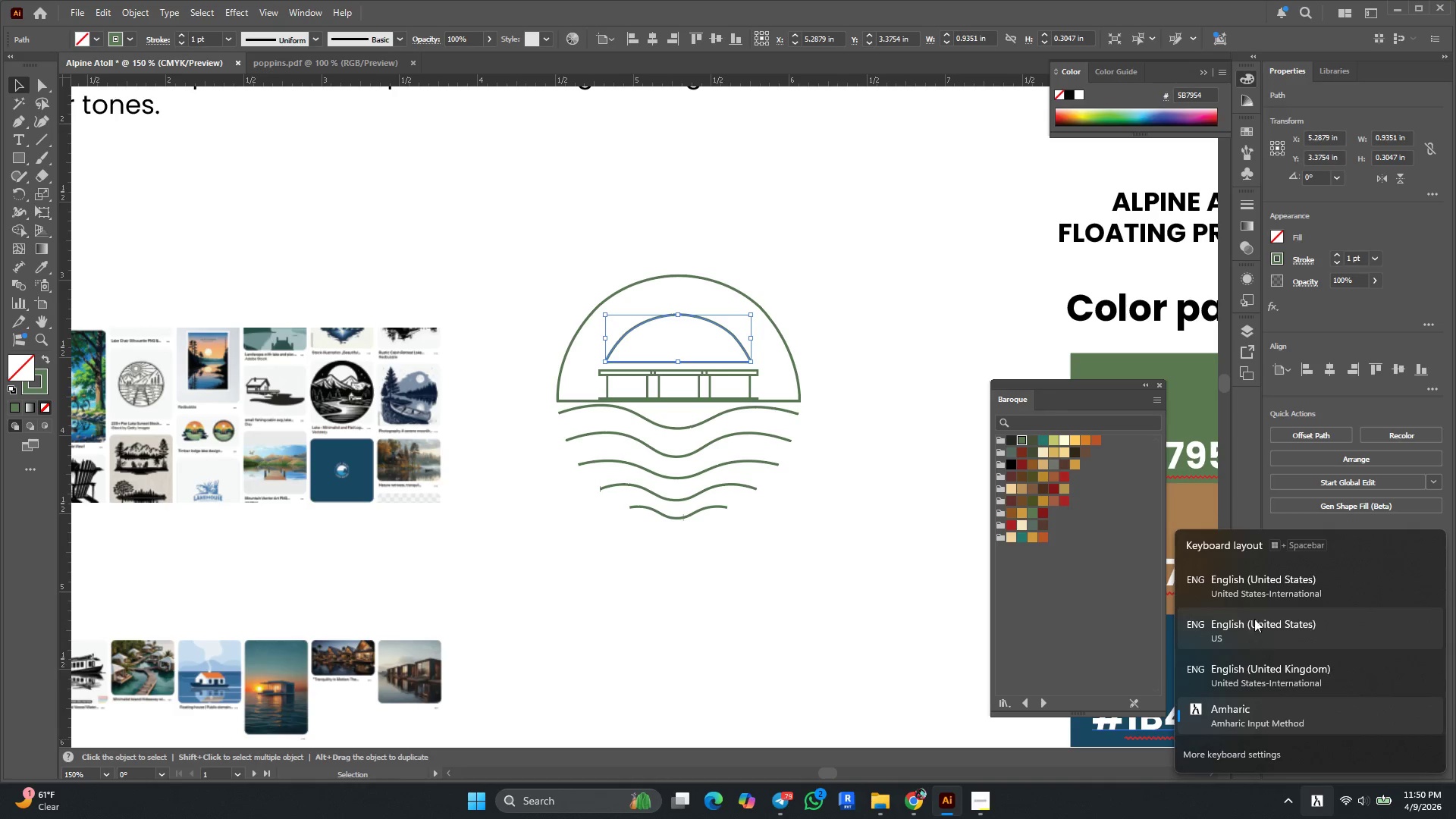 
left_click([1249, 587])
 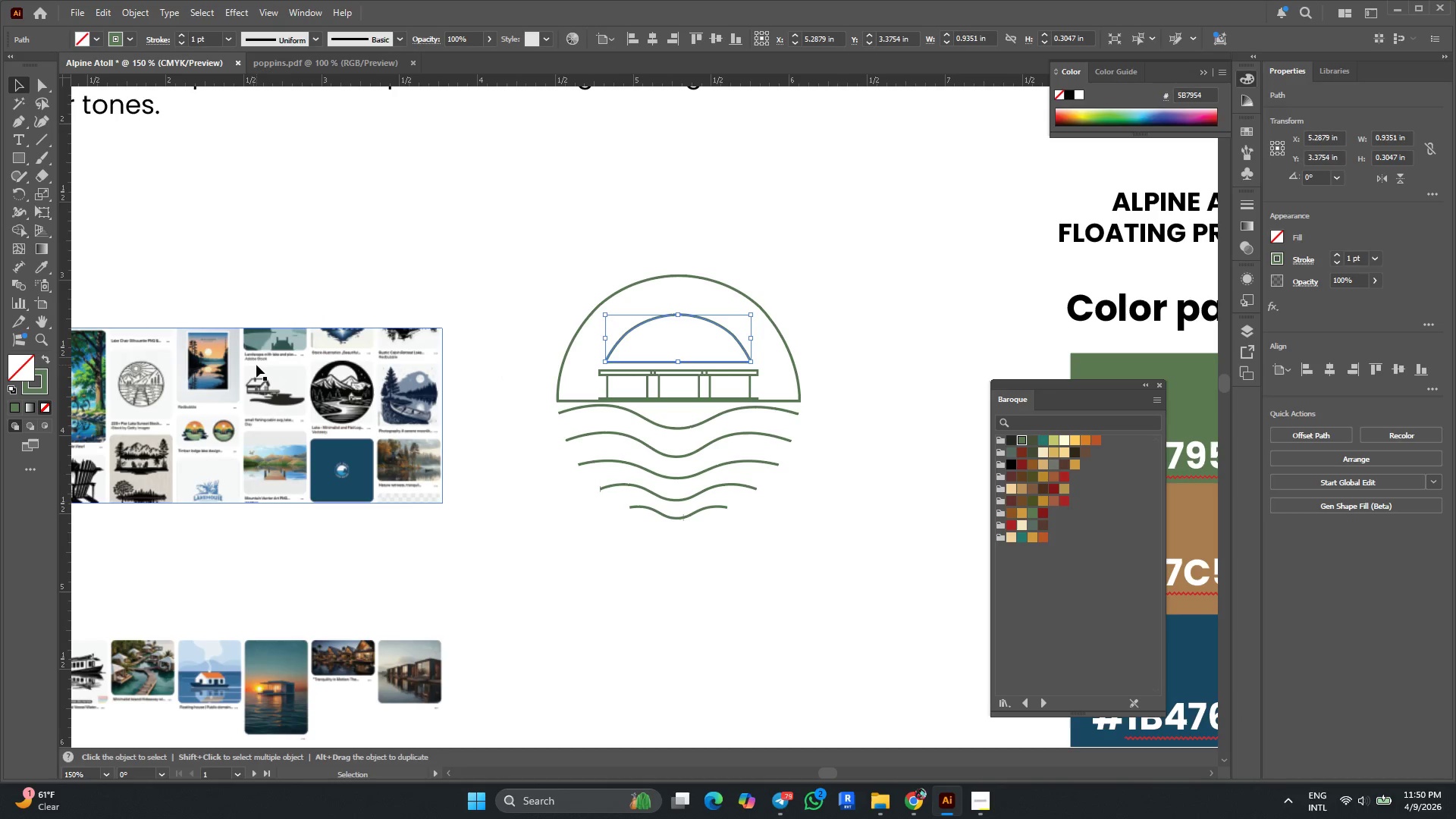 
key(I)
 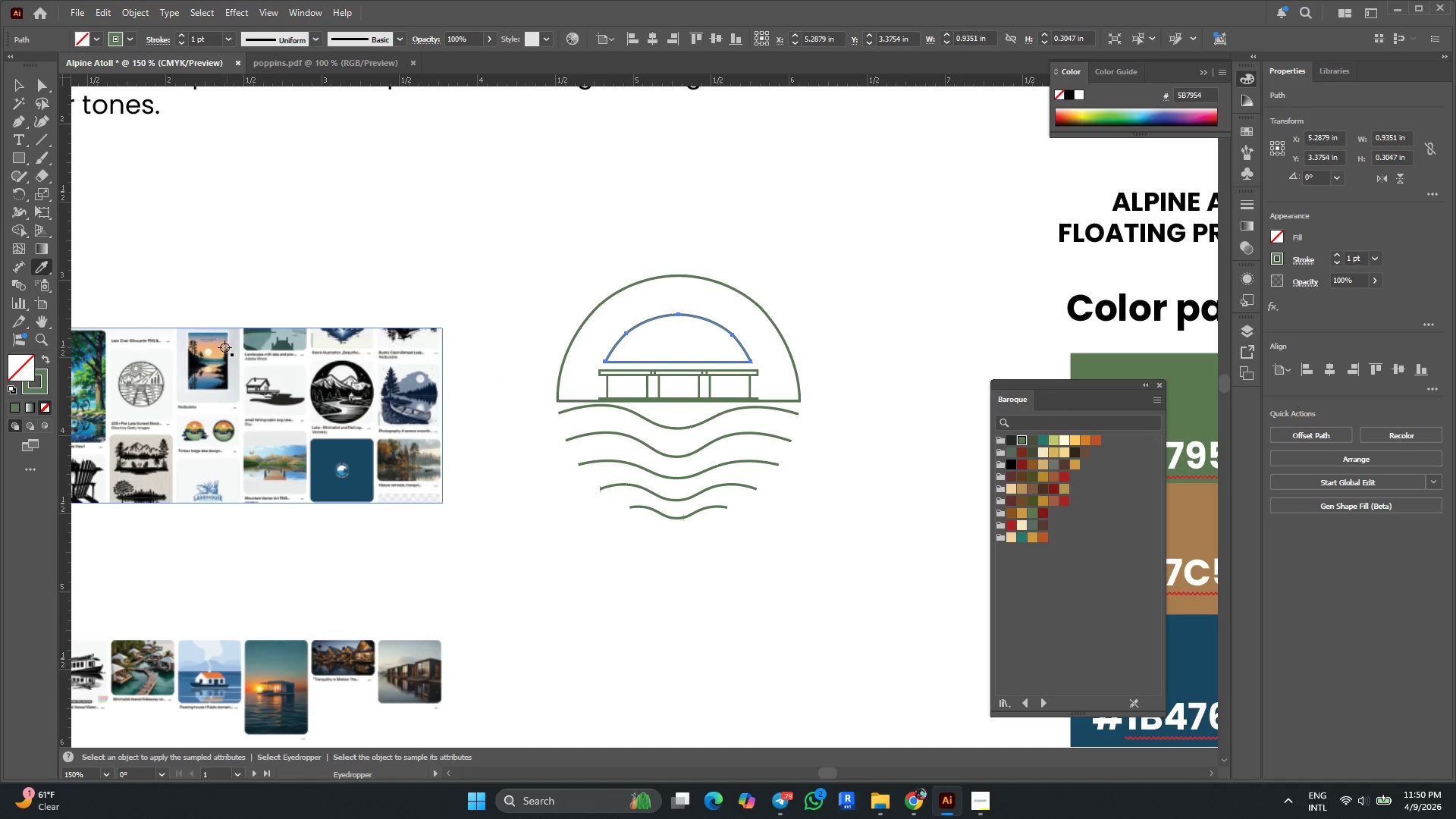 
left_click([221, 350])
 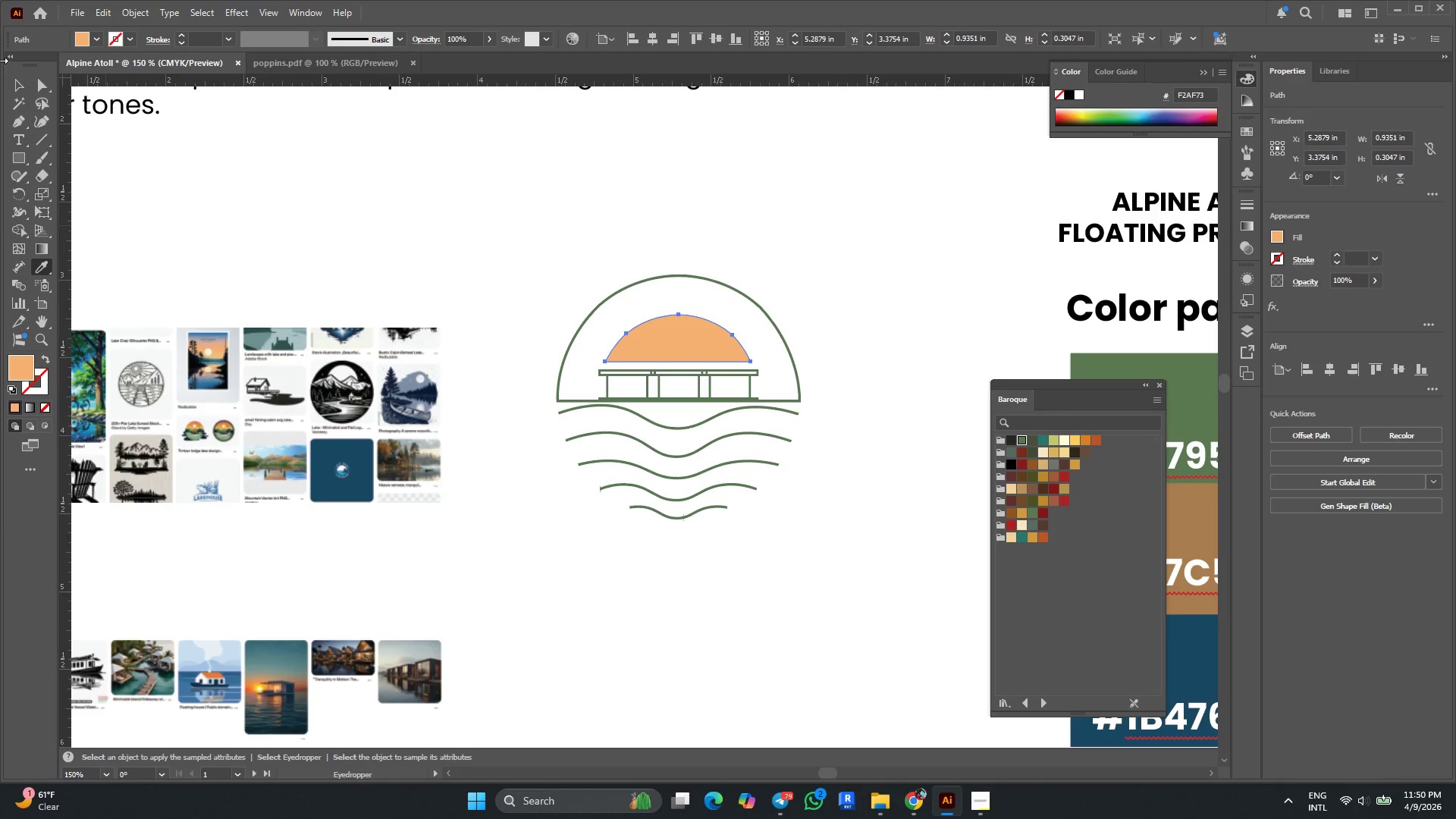 
left_click([14, 87])
 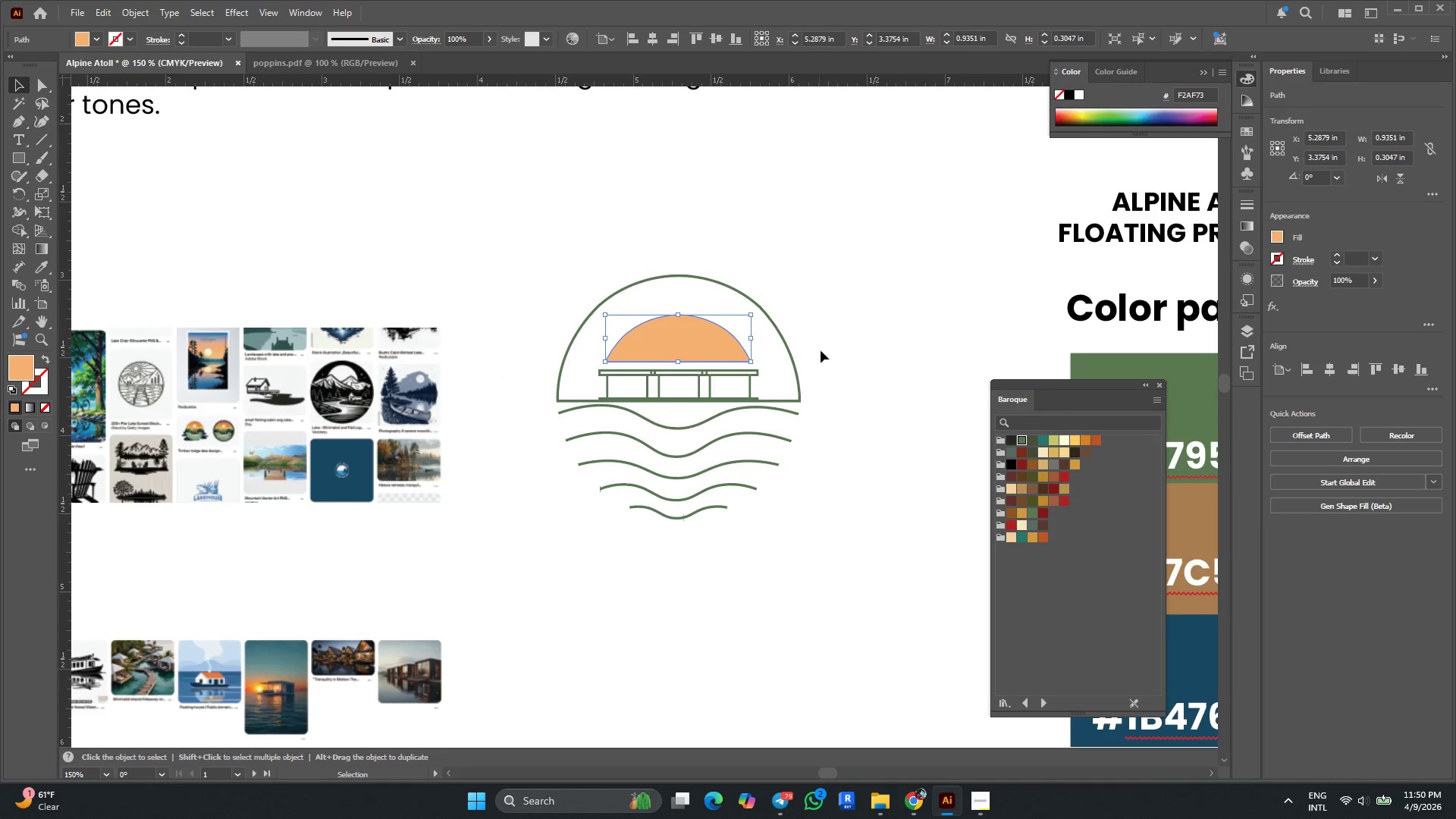 
left_click([832, 308])
 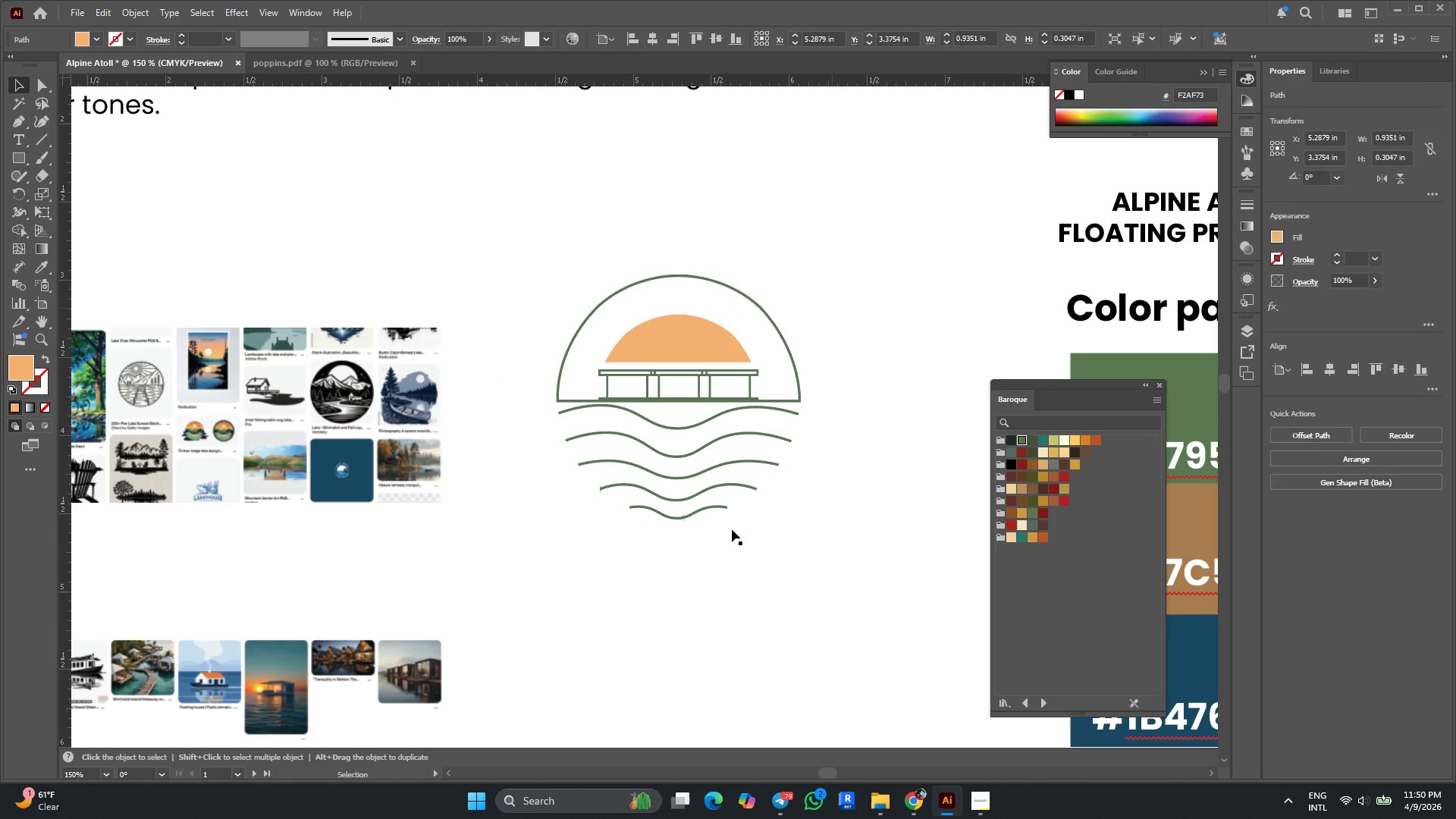 
key(Alt+AltLeft)
 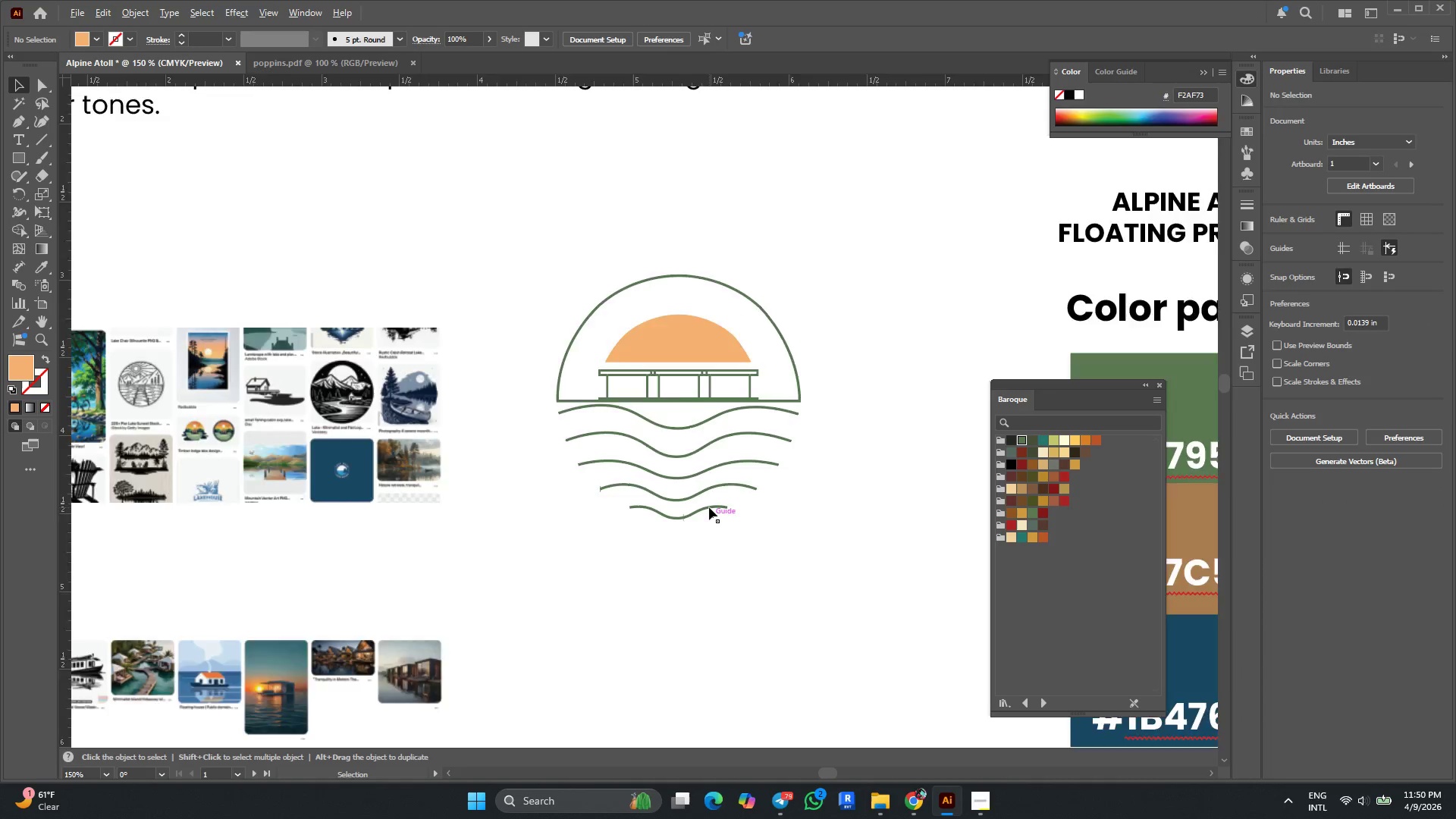 
left_click_drag(start_coordinate=[744, 580], to_coordinate=[590, 328])
 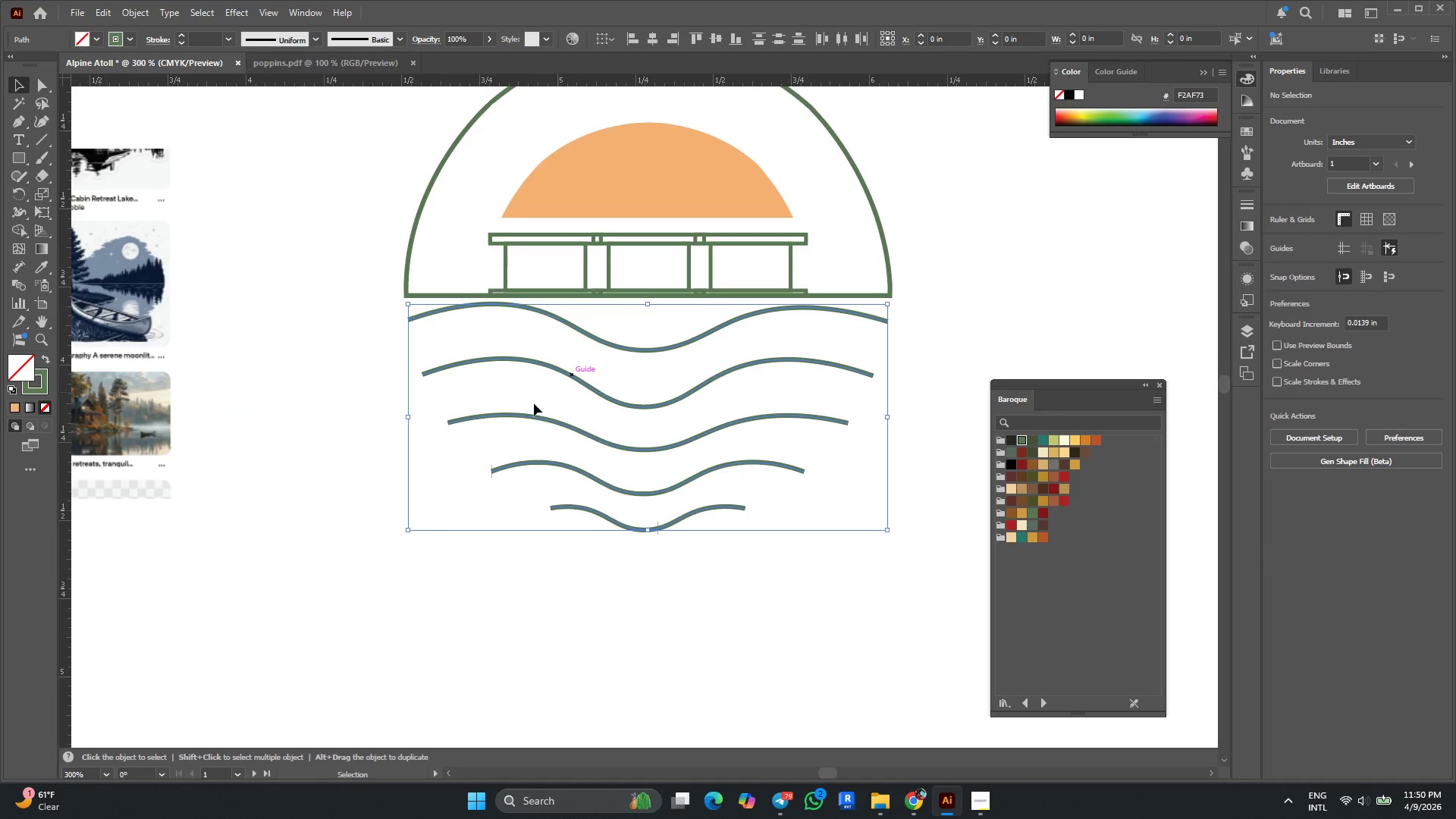 
scroll: coordinate [709, 506], scroll_direction: up, amount: 2.0
 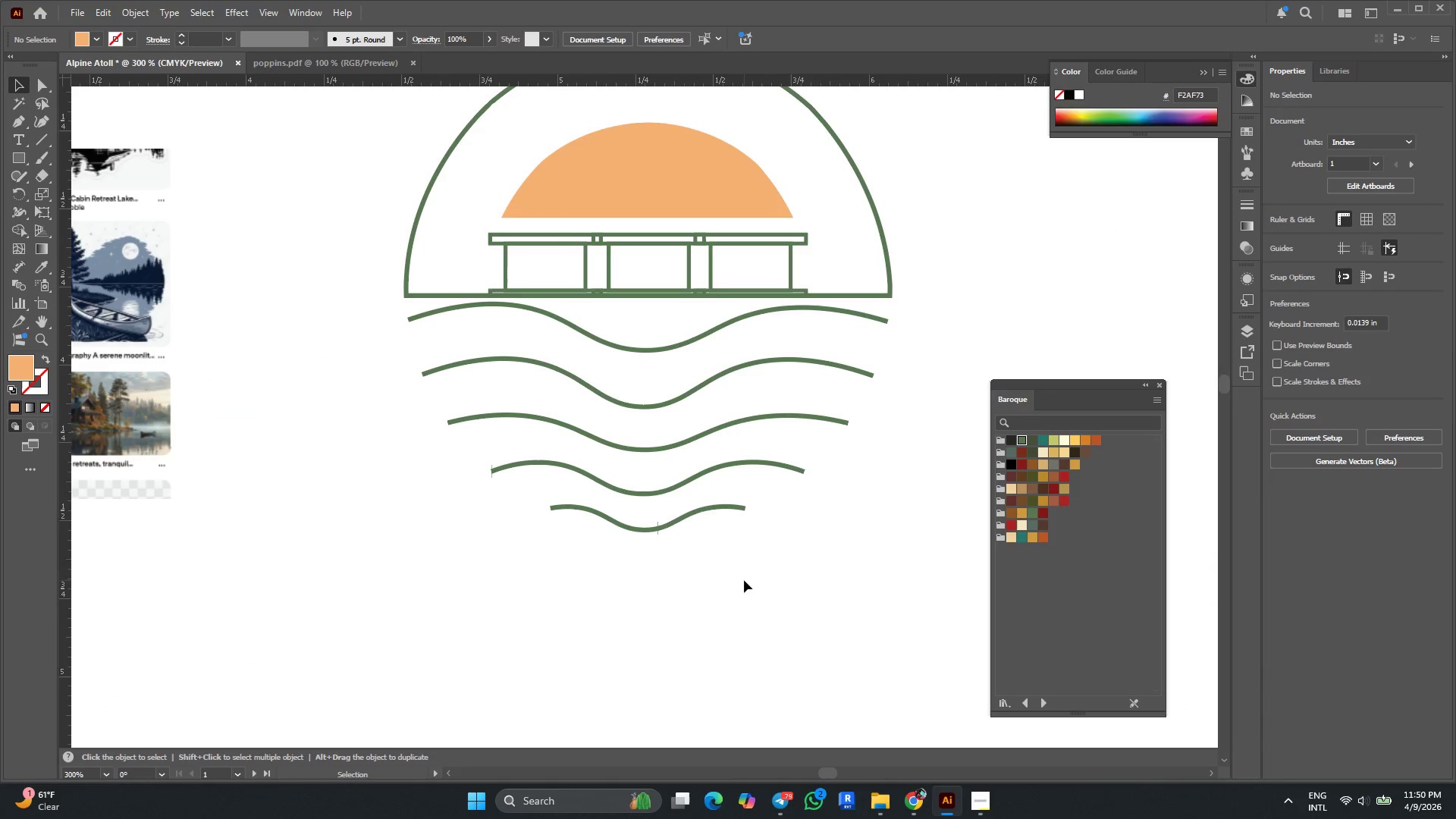 
key(Alt+AltLeft)
 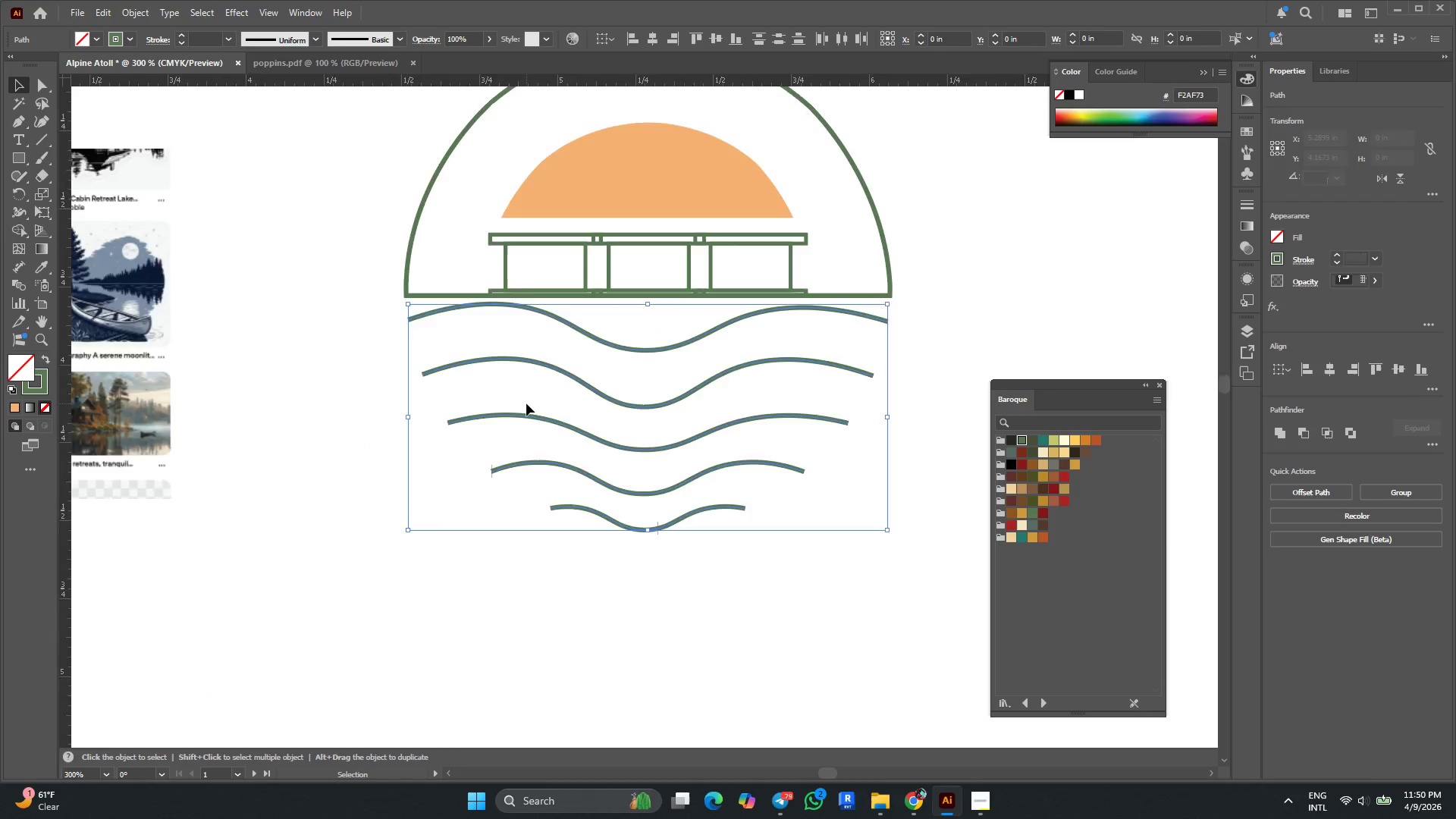 
scroll: coordinate [526, 403], scroll_direction: none, amount: 0.0
 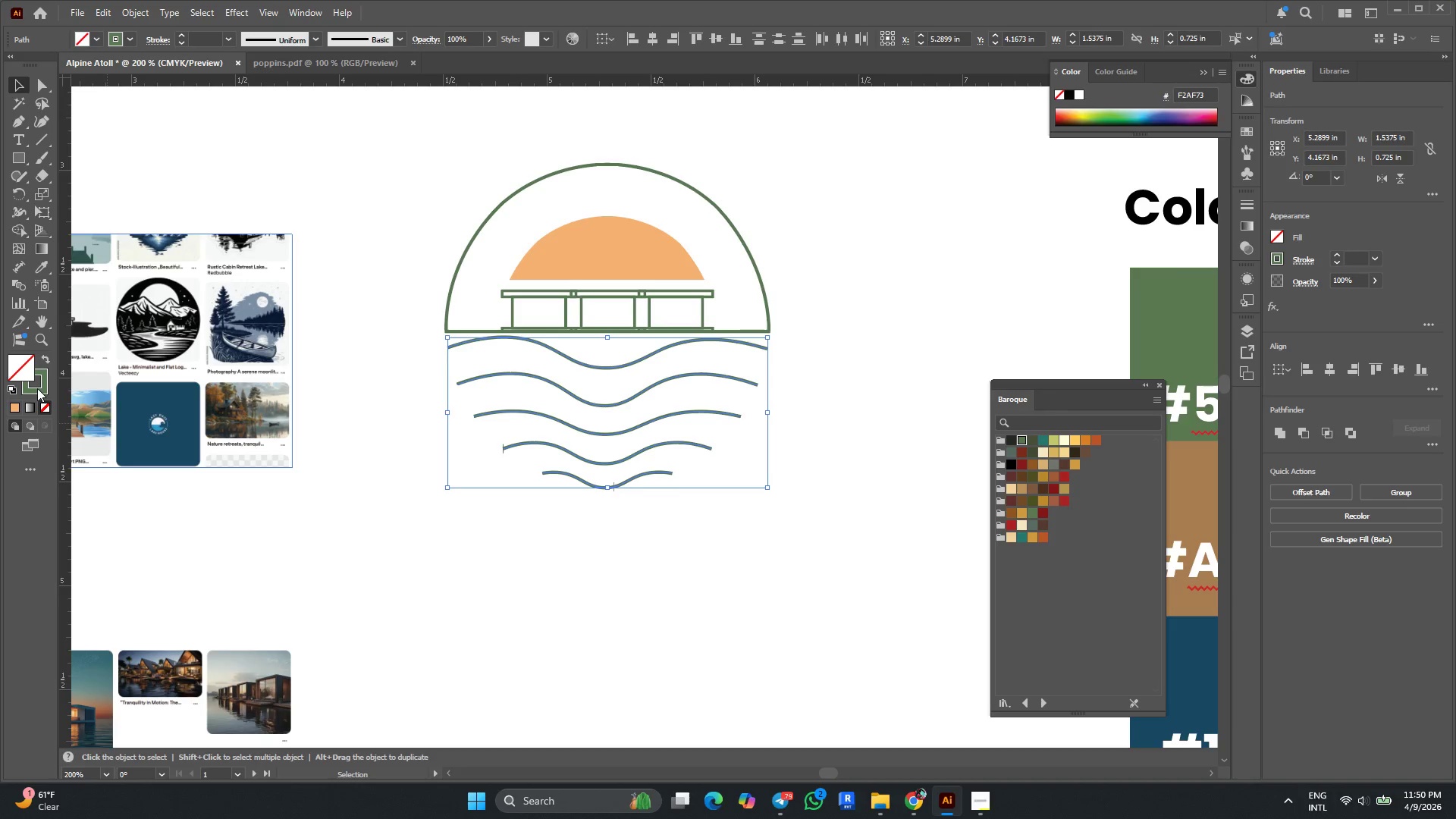 
key(Alt+AltLeft)
 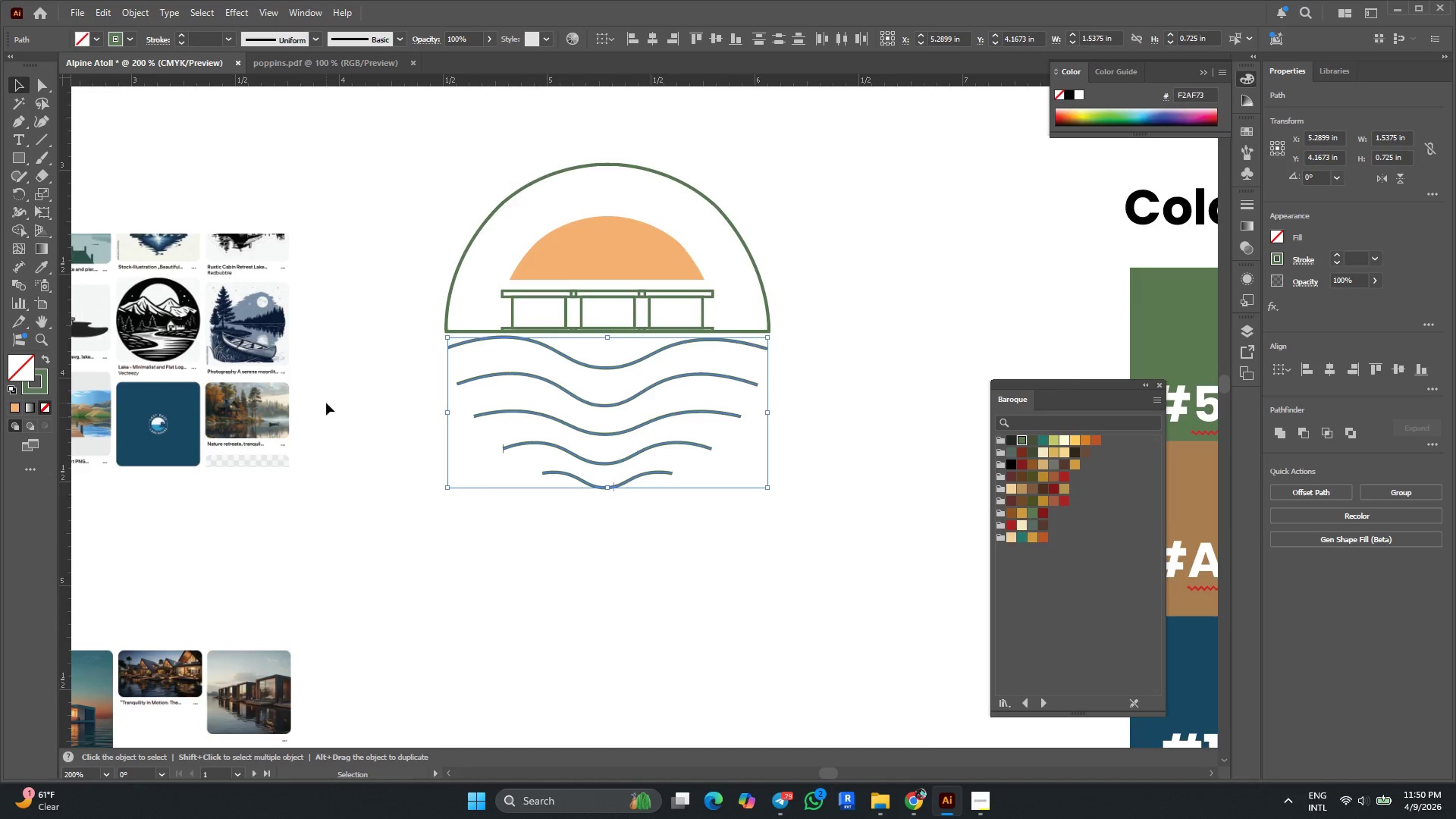 
scroll: coordinate [326, 403], scroll_direction: down, amount: 4.0
 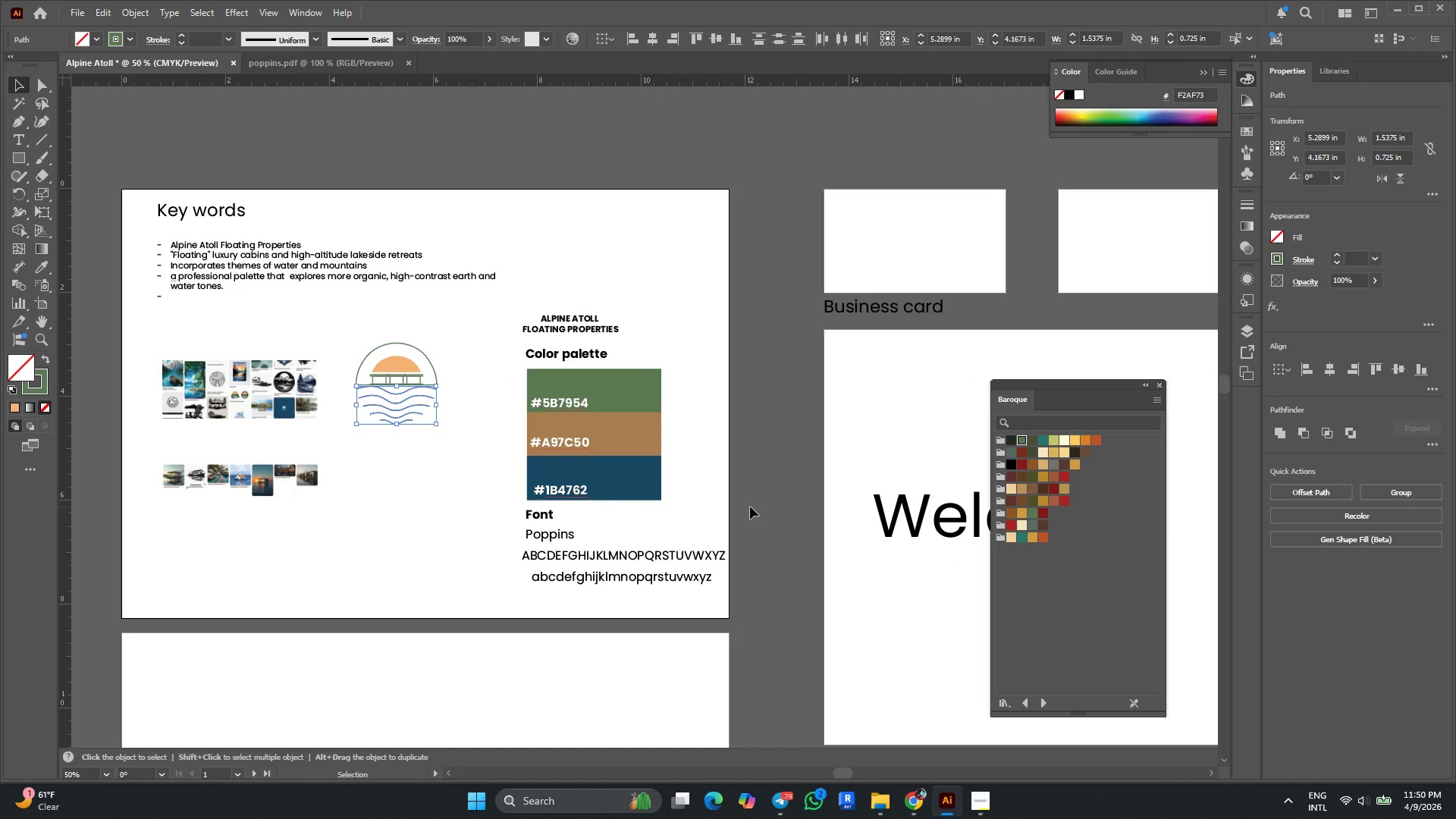 
hold_key(key=AltLeft, duration=0.42)
scroll: coordinate [562, 496], scroll_direction: up, amount: 3.0
 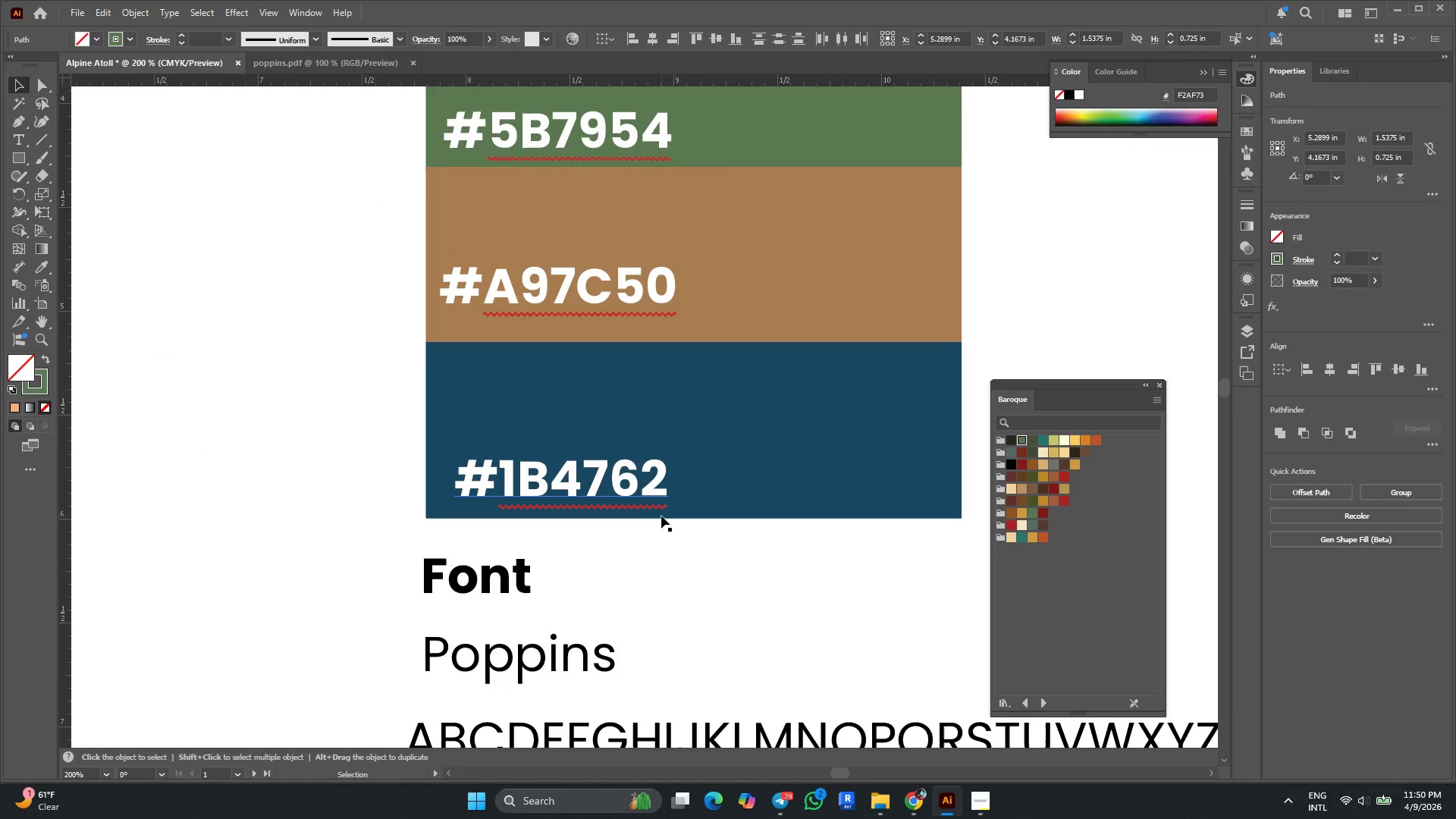 
key(T)
 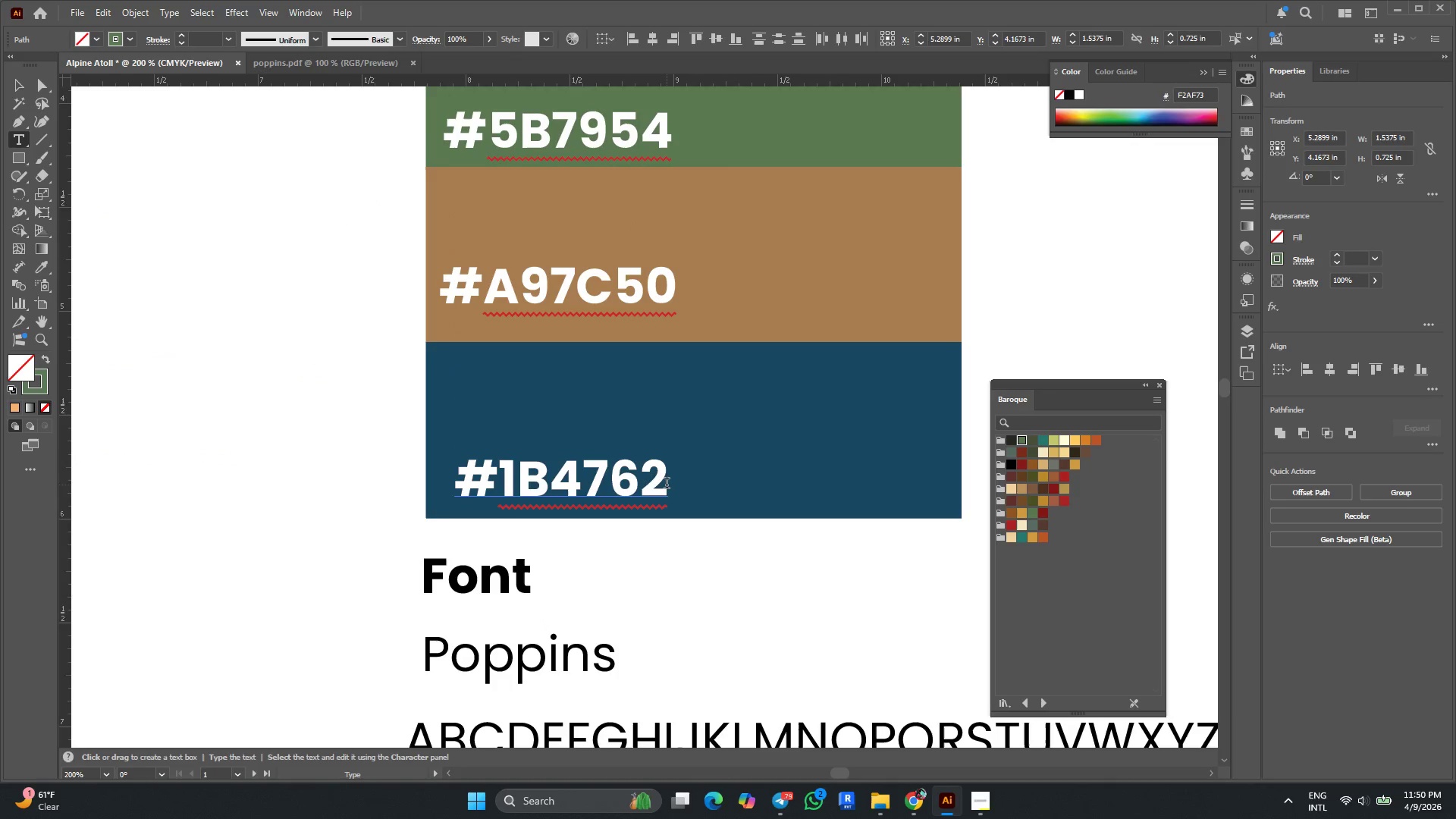 
left_click_drag(start_coordinate=[665, 482], to_coordinate=[504, 468])
 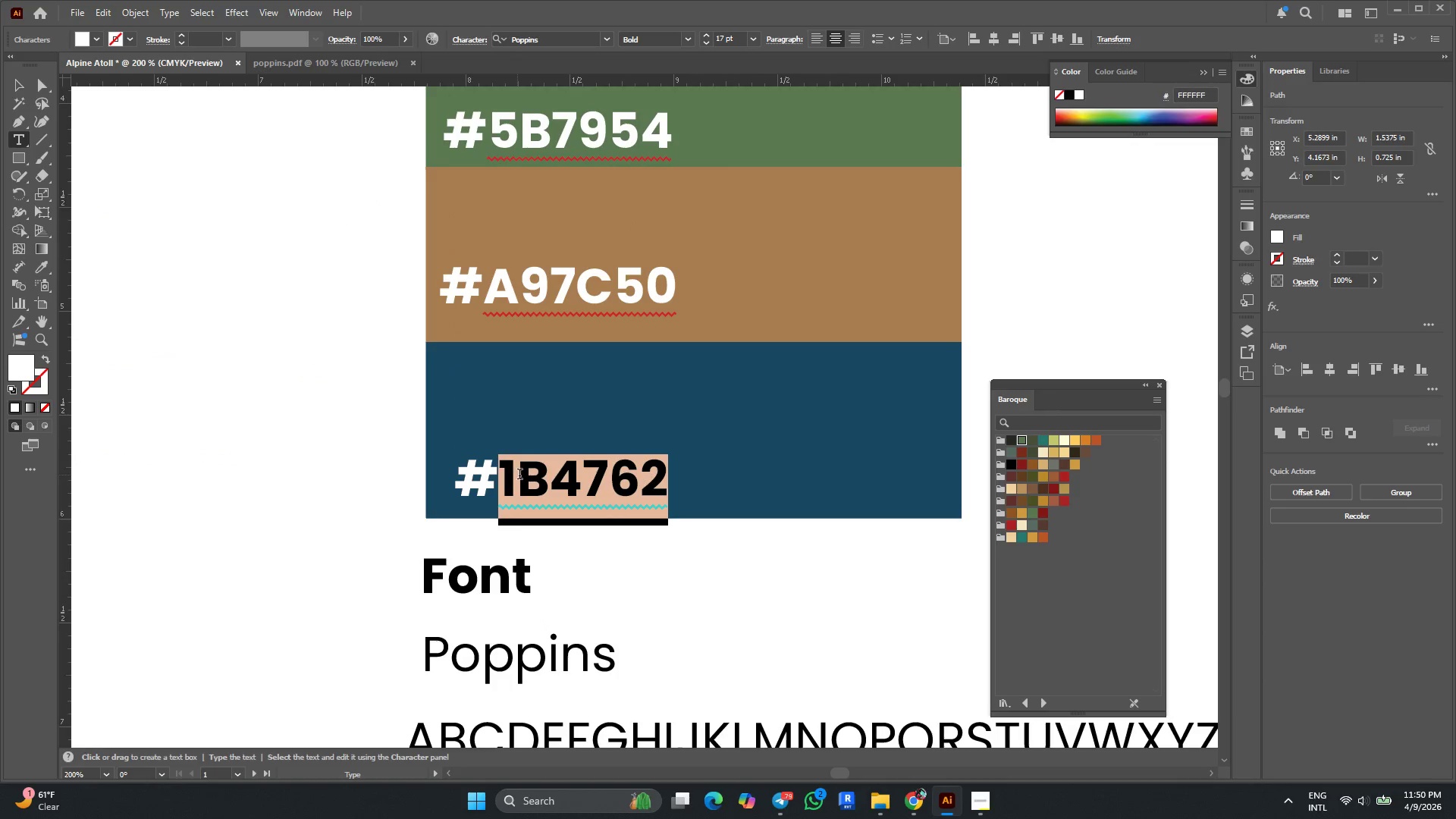 
key(Control+C)
 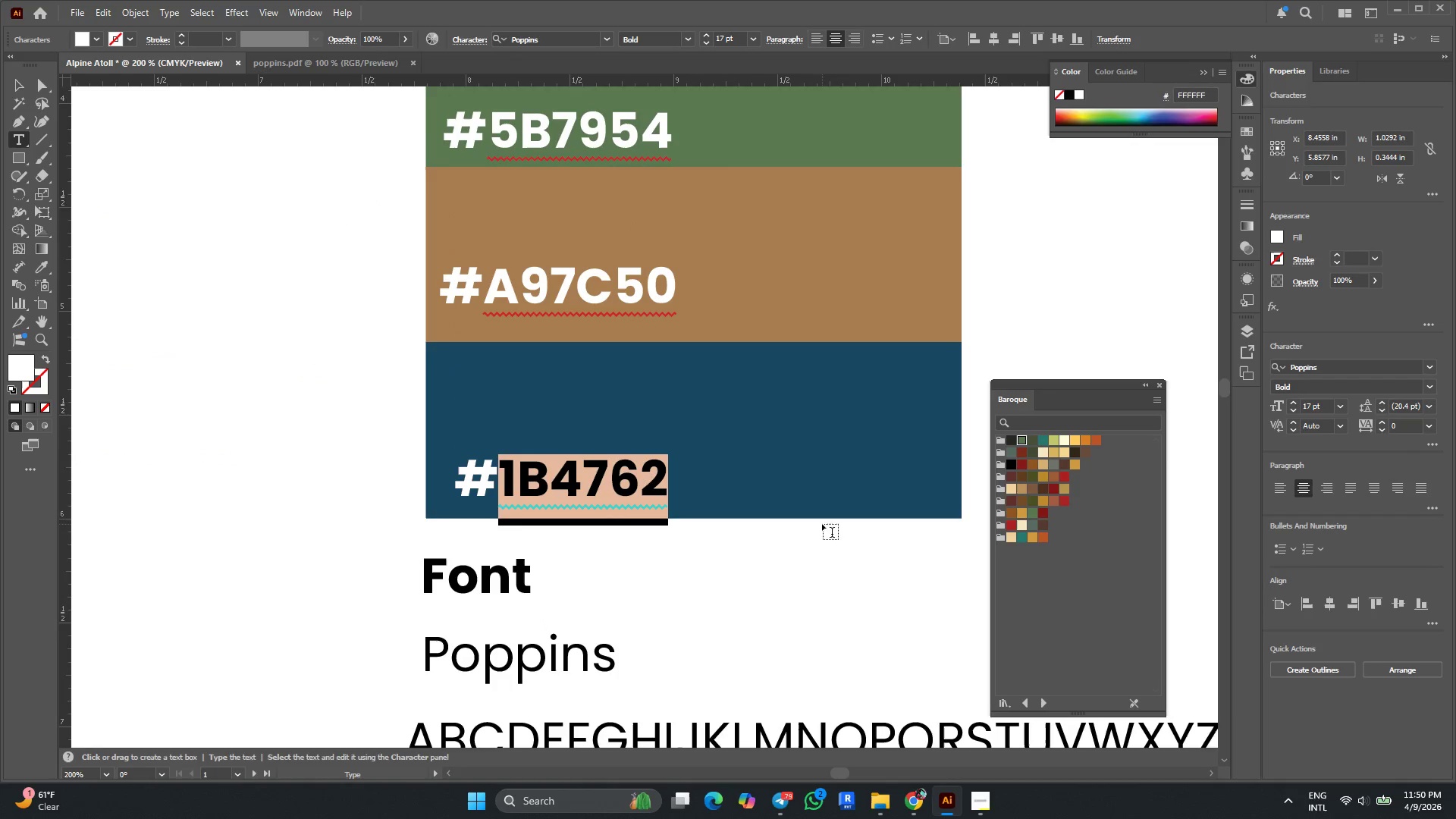 
hold_key(key=AltLeft, duration=0.38)
scroll: coordinate [851, 496], scroll_direction: down, amount: 1.0
 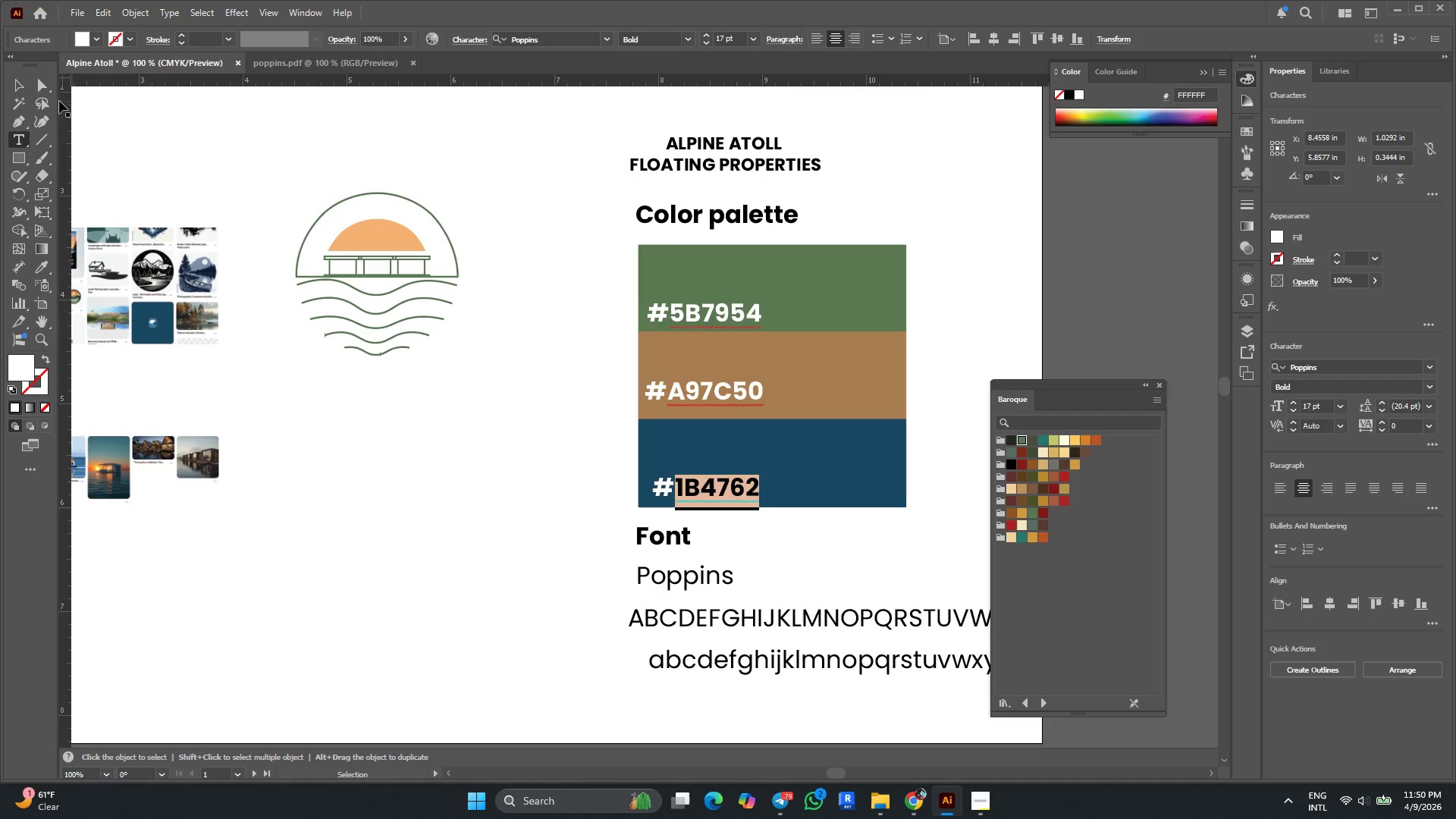 
left_click([17, 87])
 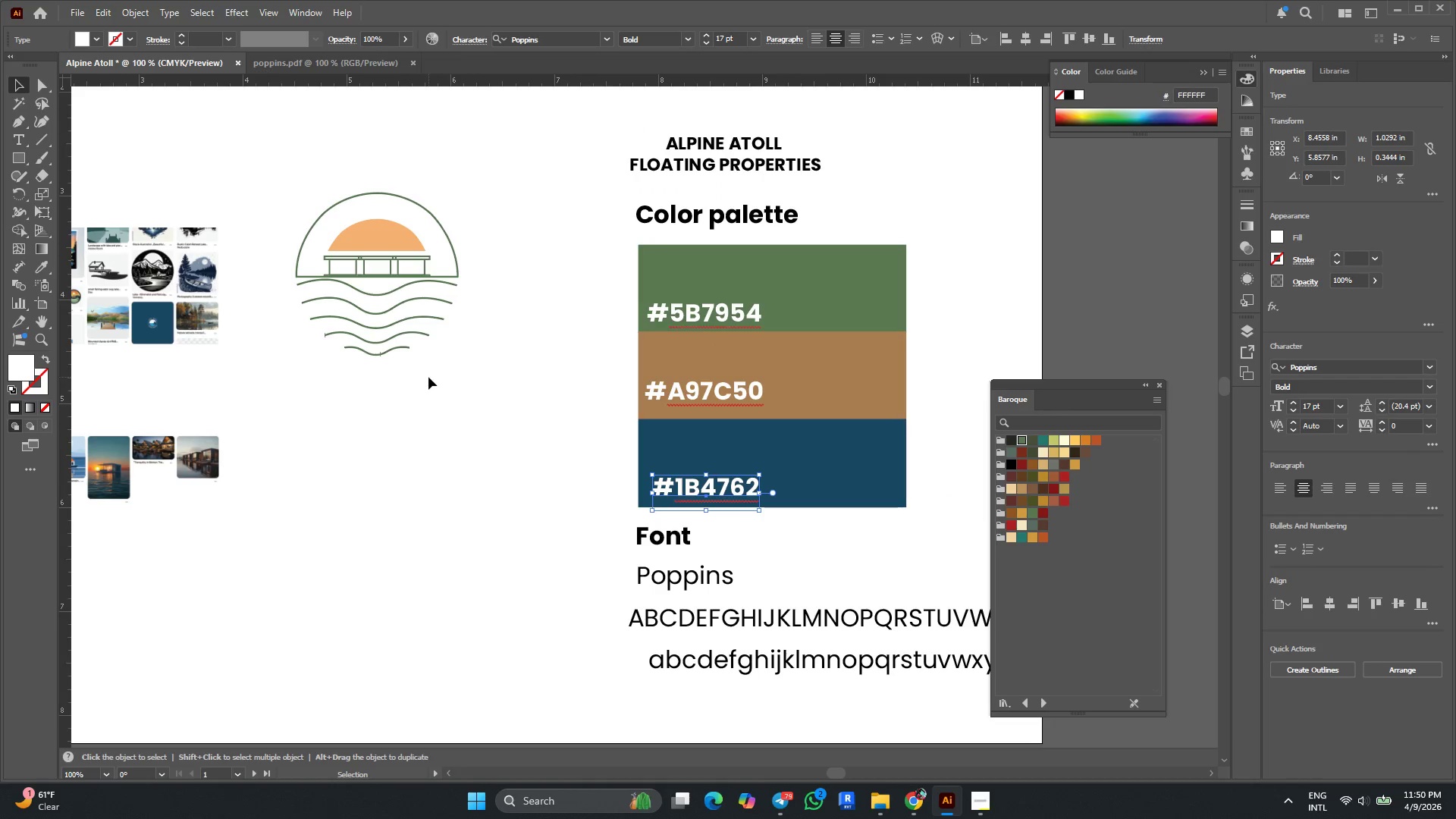 
left_click_drag(start_coordinate=[431, 373], to_coordinate=[368, 289])
 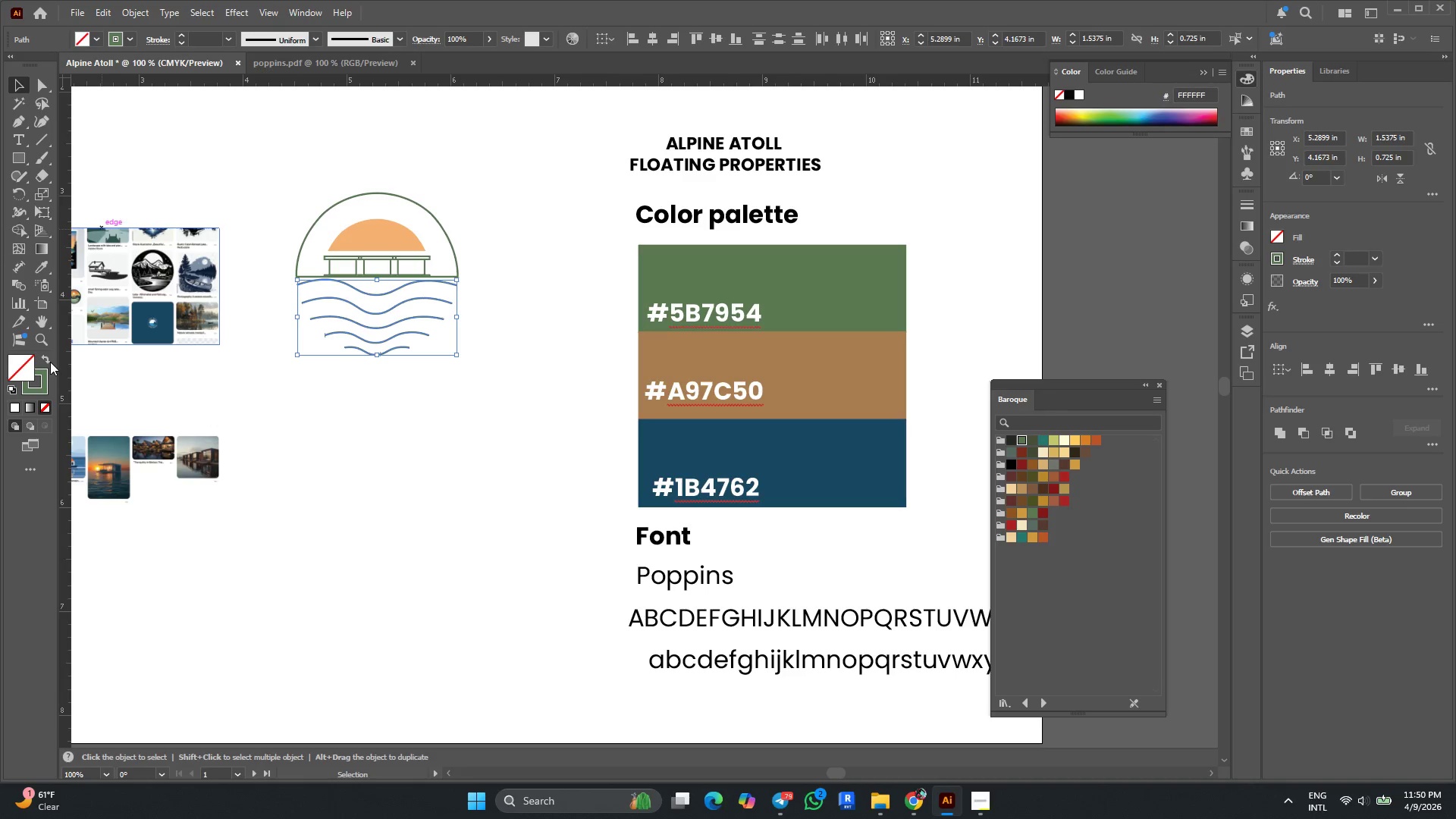 
left_click([45, 375])
 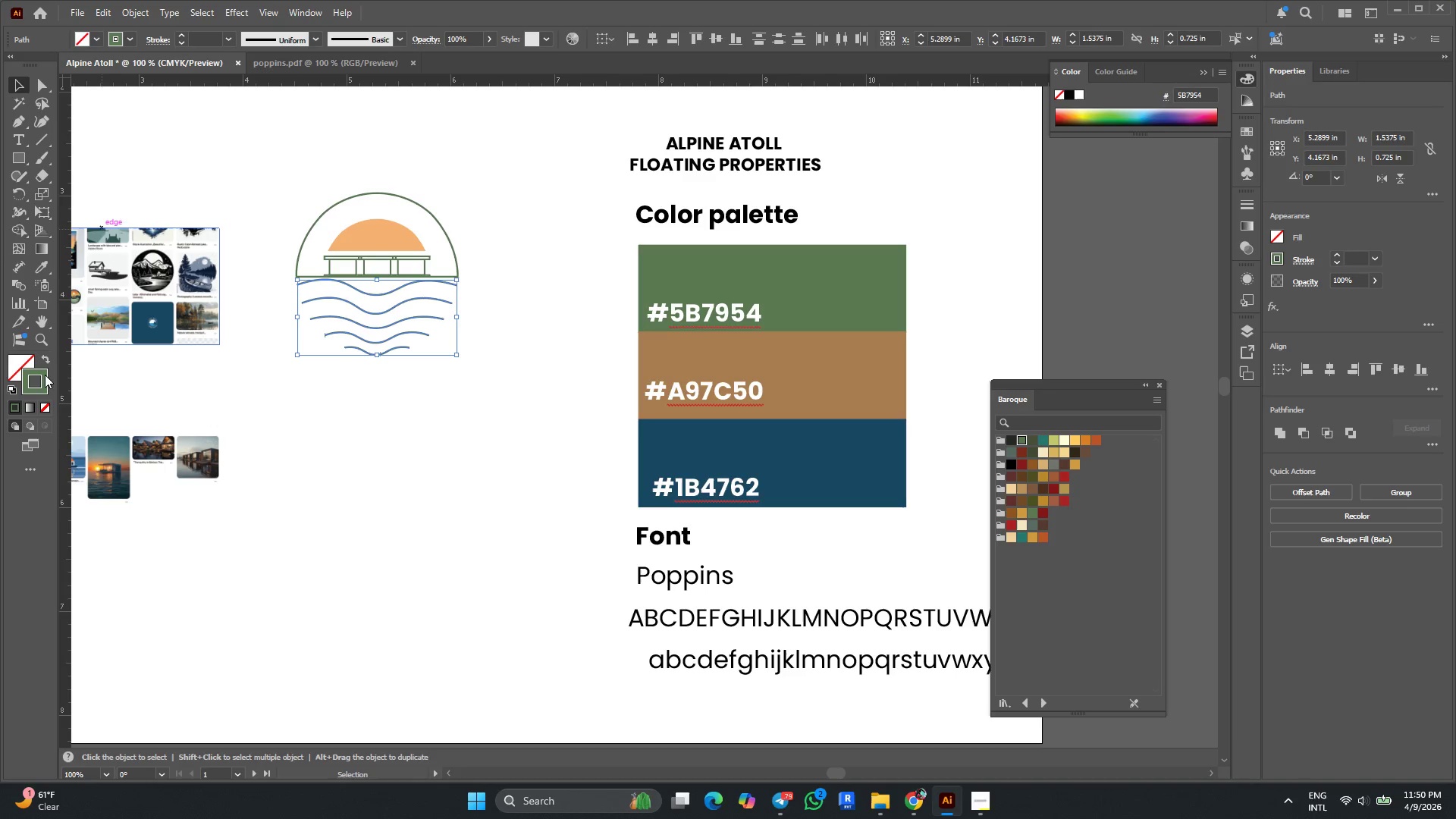 
double_click([45, 375])
 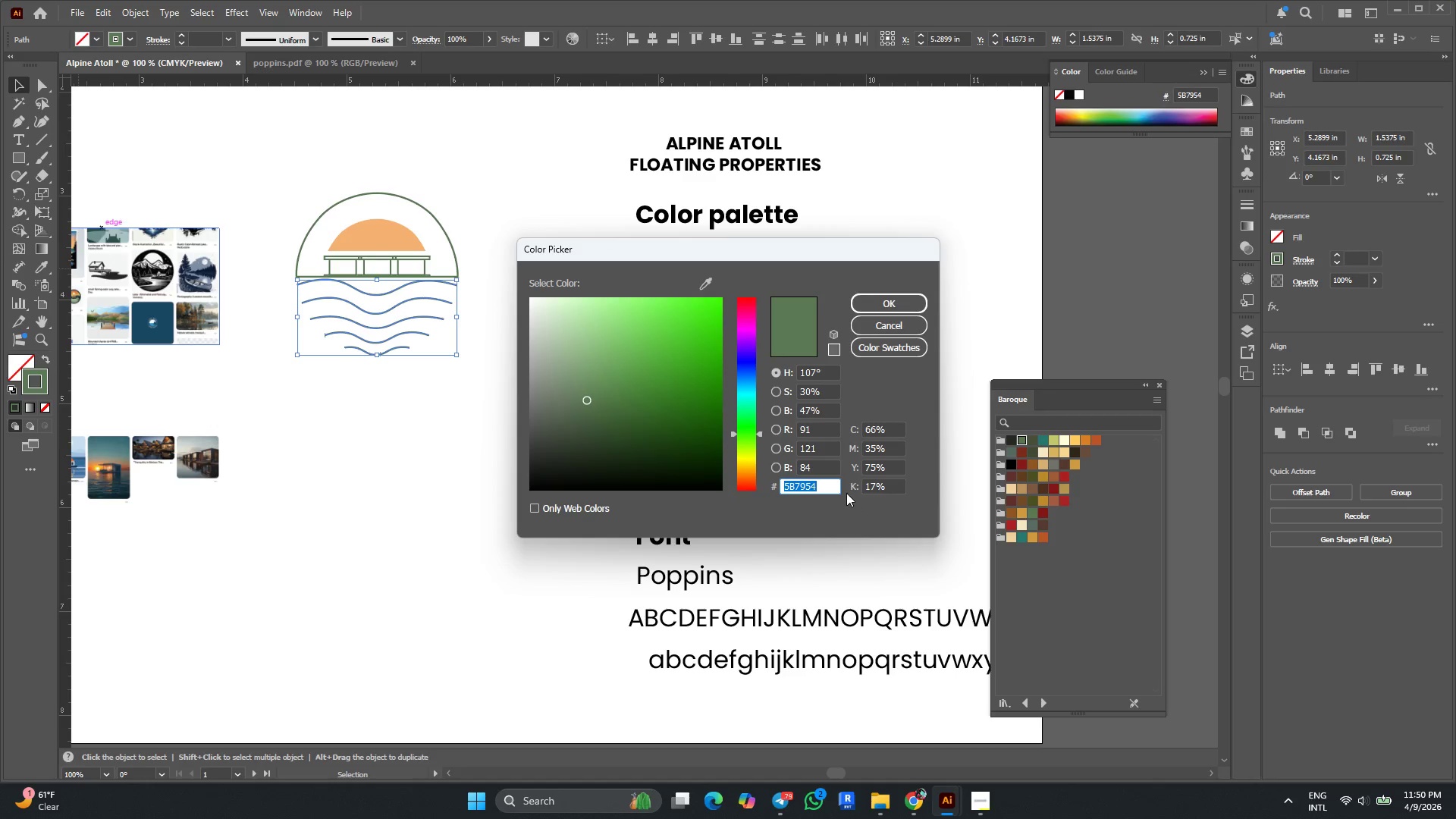 
left_click_drag(start_coordinate=[821, 485], to_coordinate=[767, 483])
 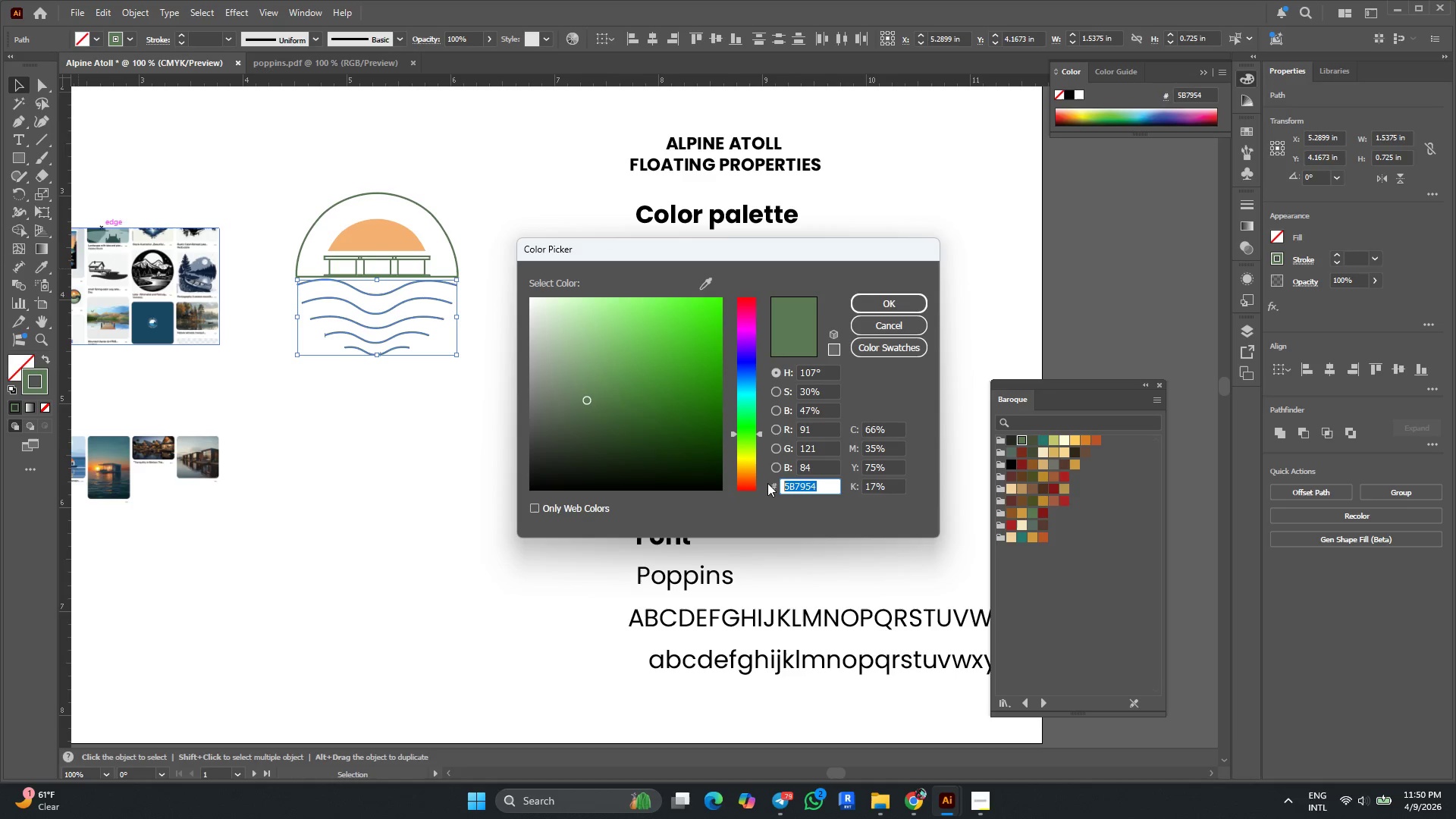 
key(Control+V)
 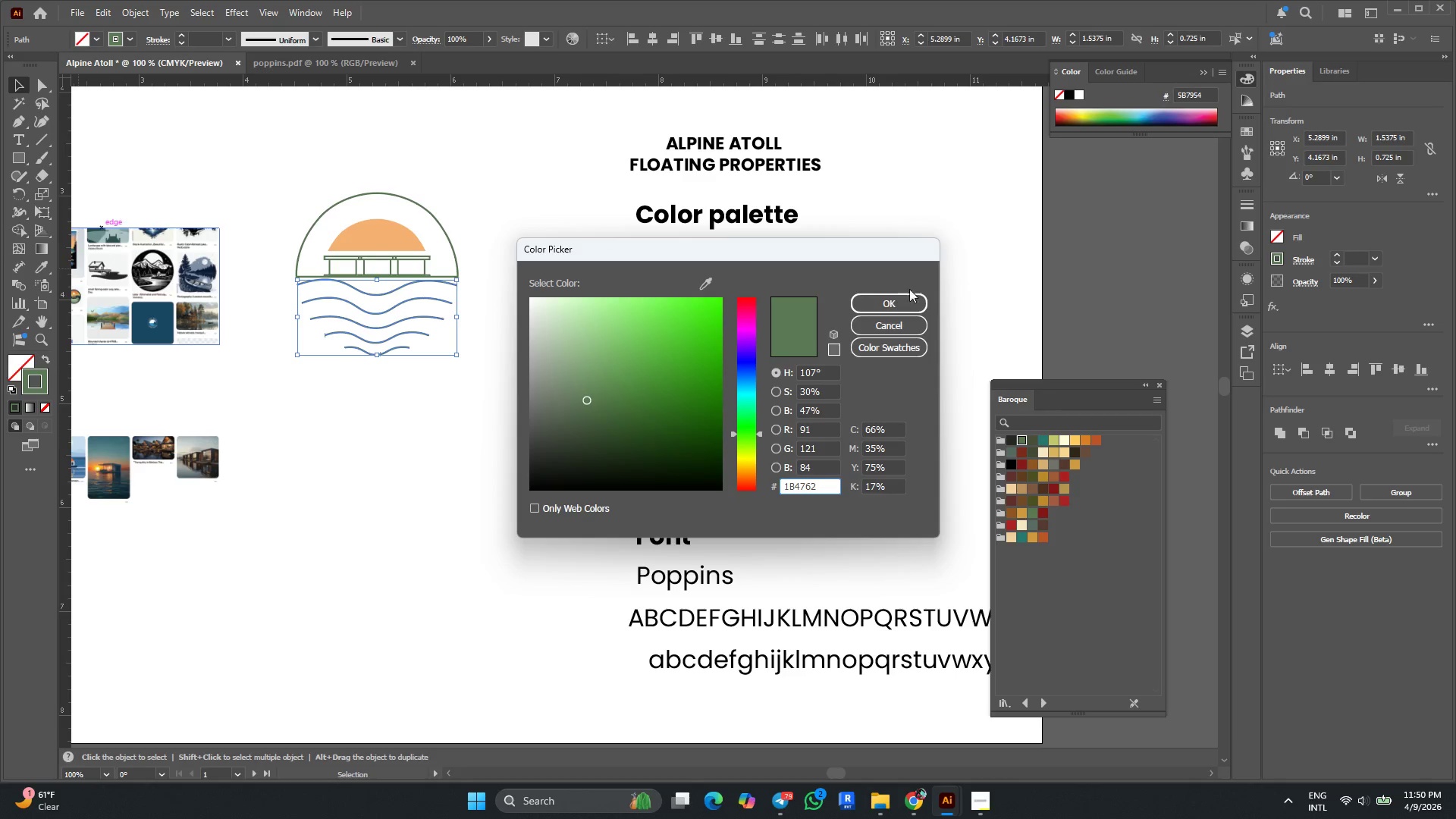 
left_click([906, 309])
 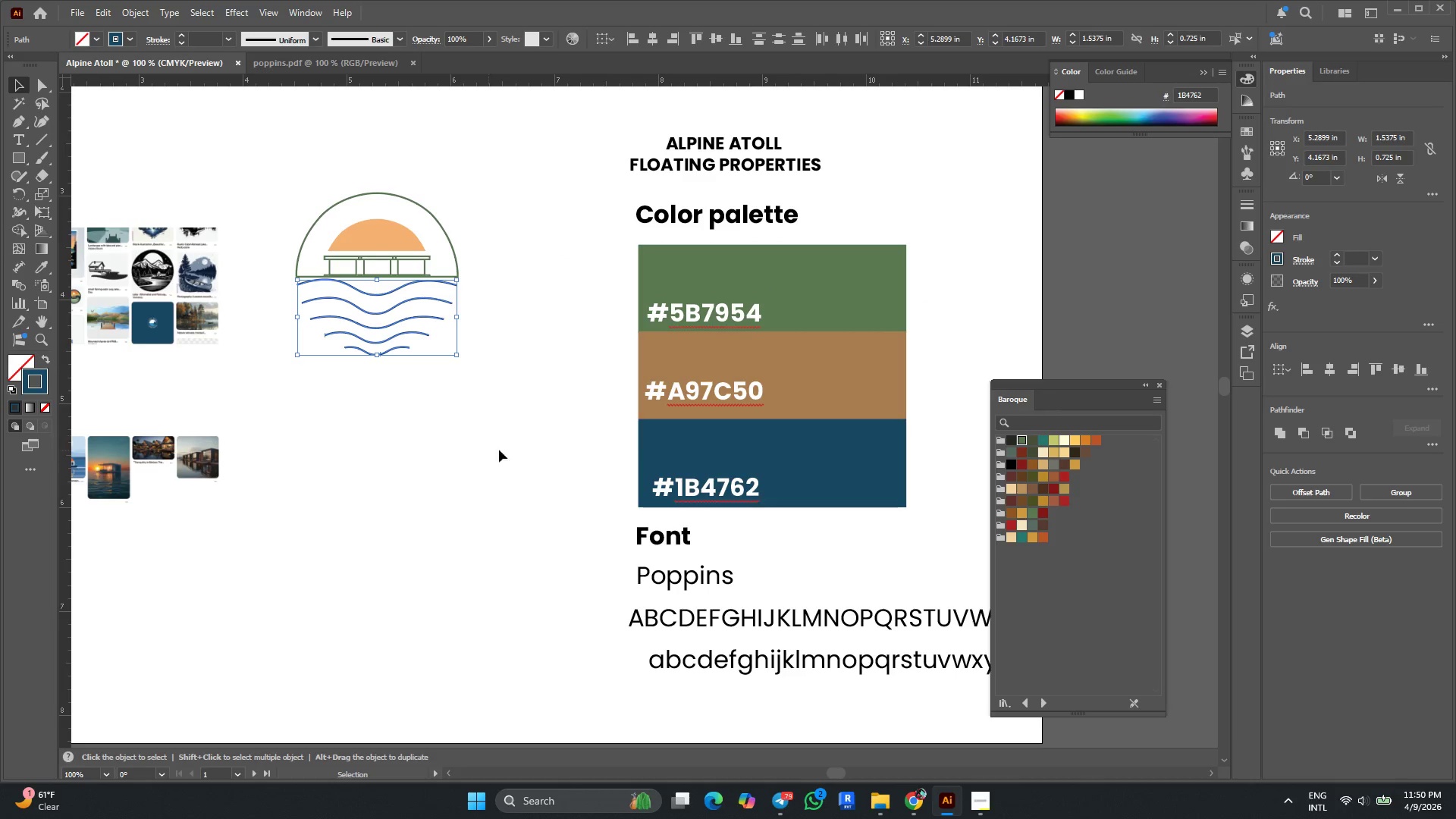 
left_click([448, 431])
 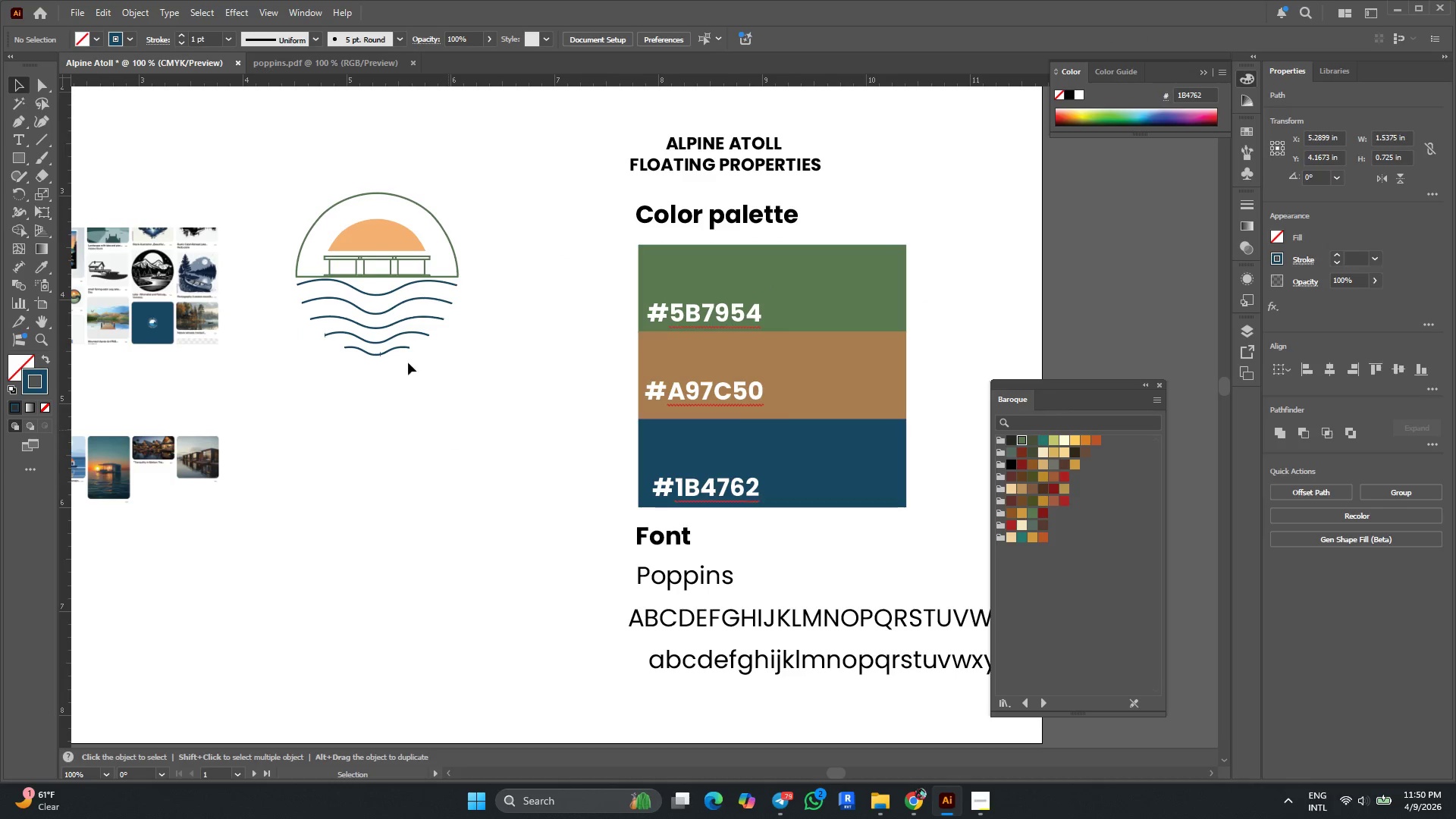 
hold_key(key=AltLeft, duration=0.48)
scroll: coordinate [369, 287], scroll_direction: up, amount: 3.0
 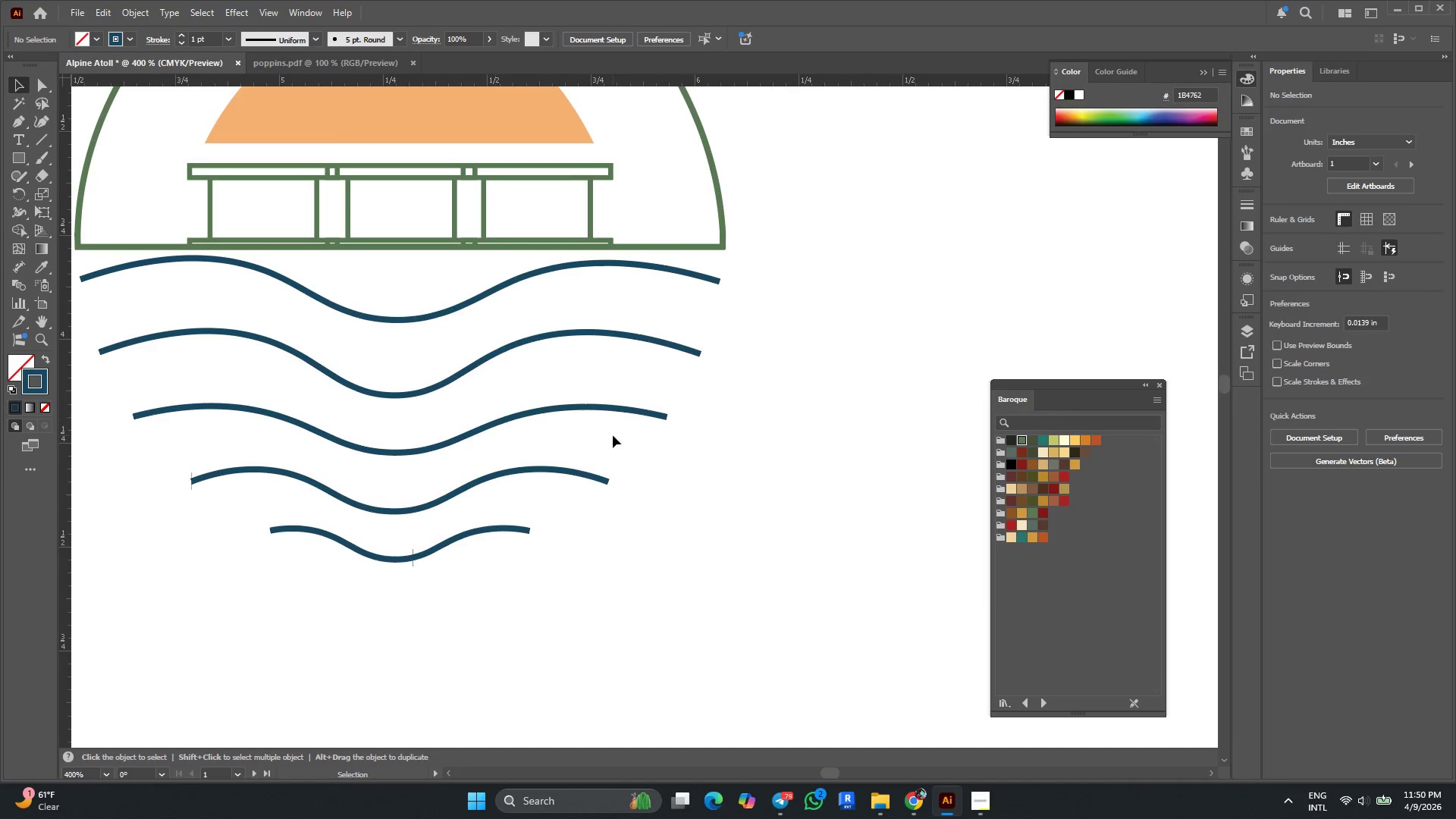 
hold_key(key=AltLeft, duration=0.61)
 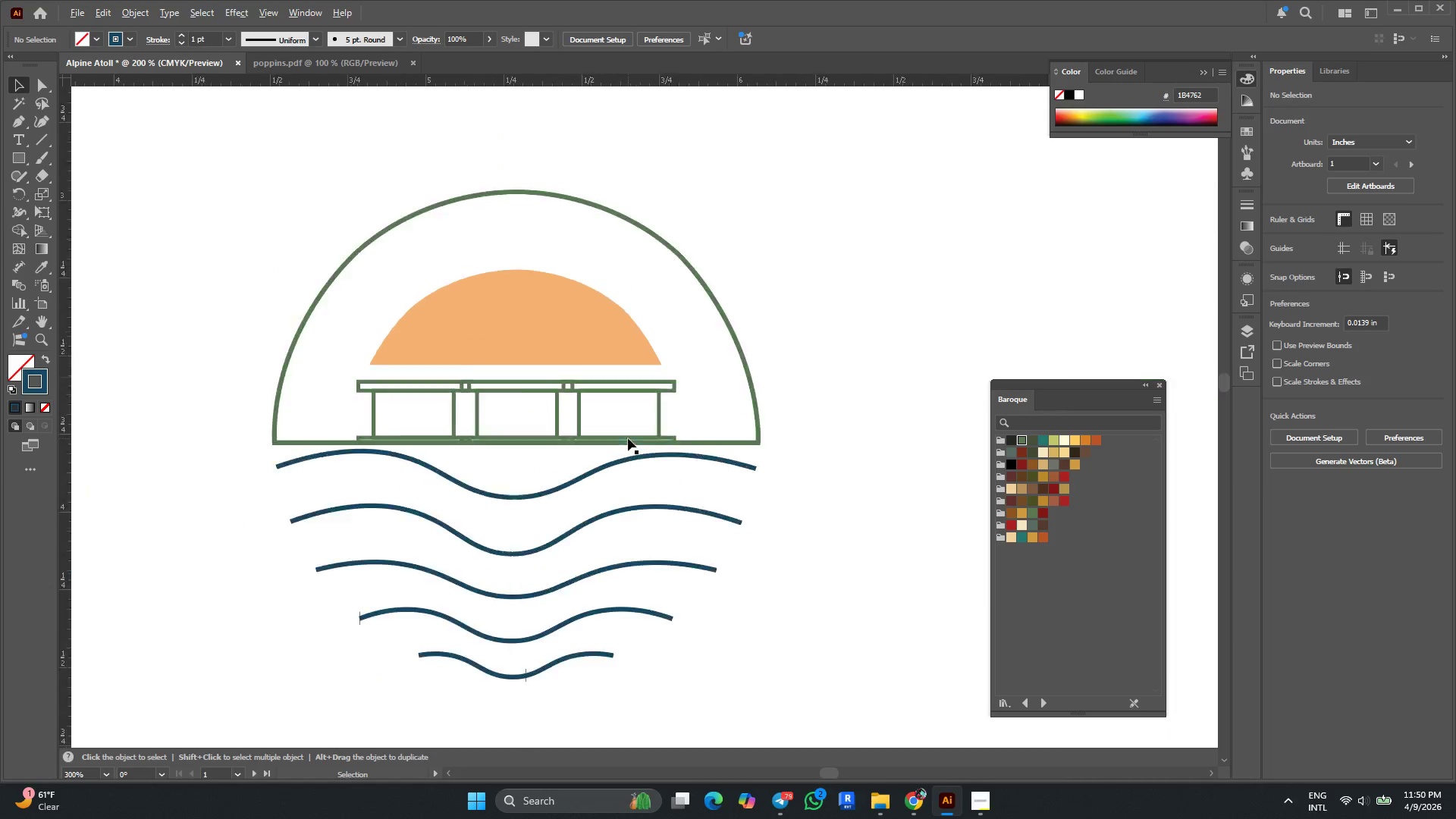 
scroll: coordinate [701, 454], scroll_direction: up, amount: 10.0
 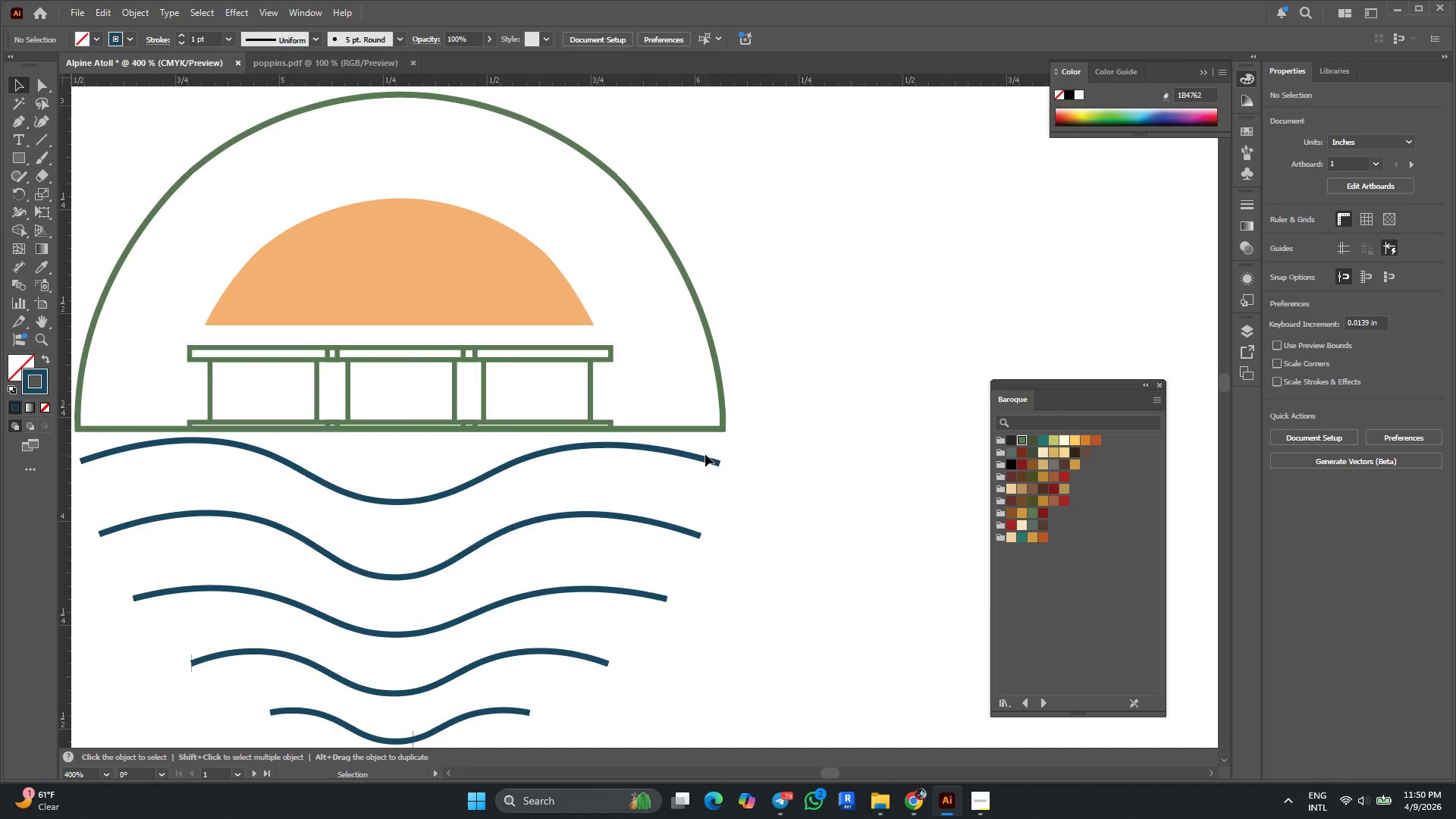 
scroll: coordinate [707, 453], scroll_direction: down, amount: 1.0
 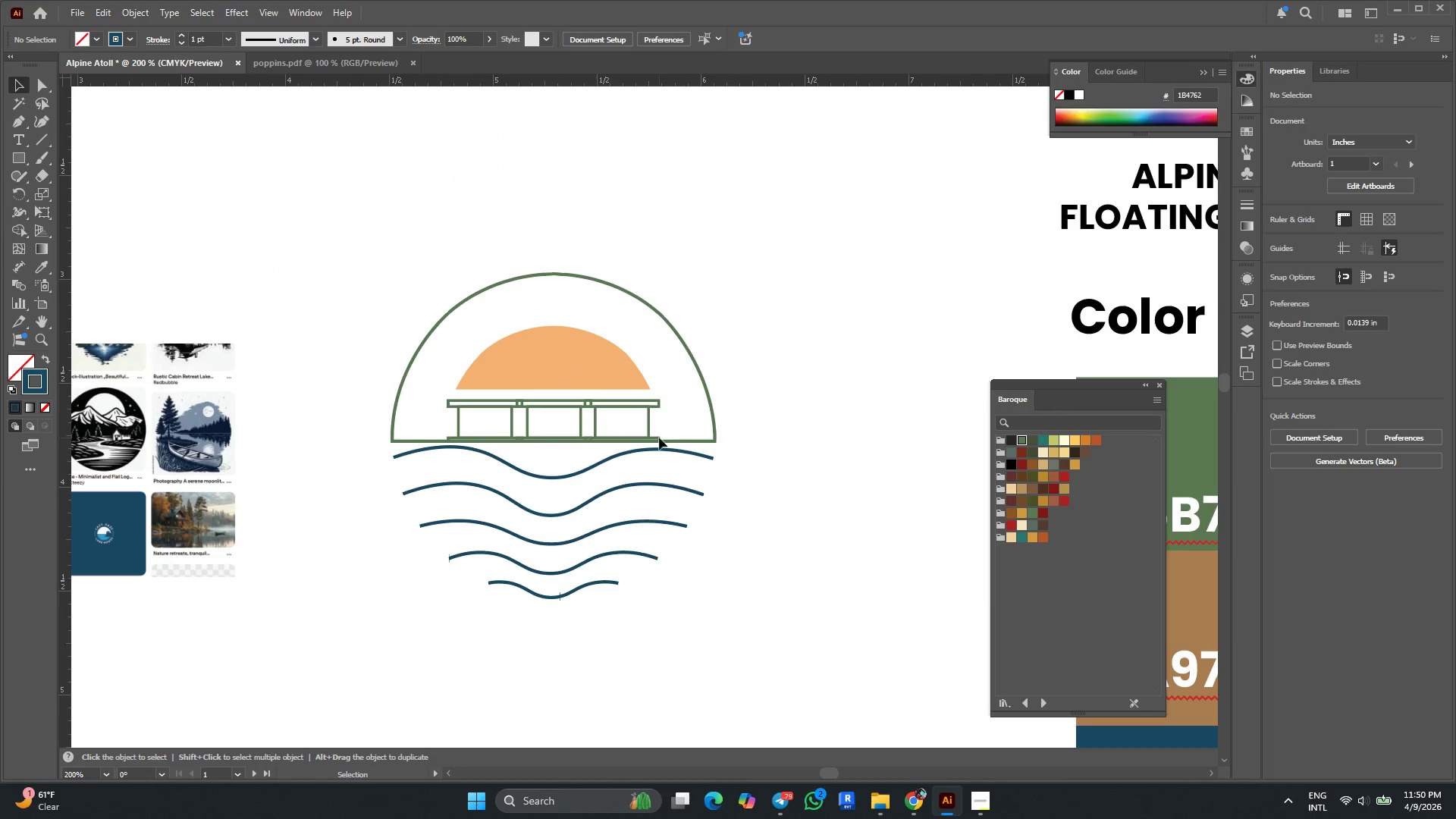 
hold_key(key=AltLeft, duration=0.58)
scroll: coordinate [628, 438], scroll_direction: up, amount: 1.0
 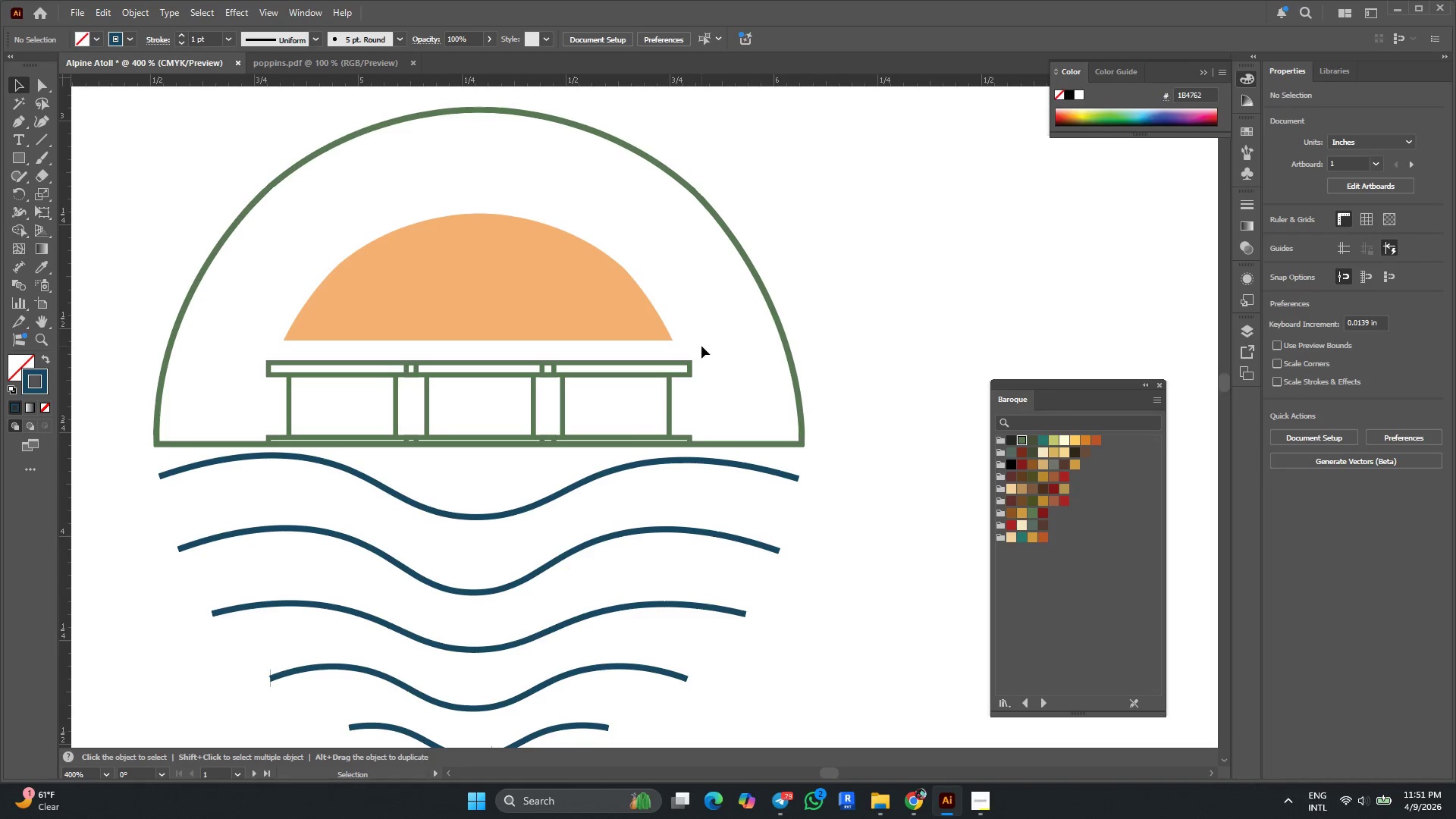 
key(Alt+AltLeft)
 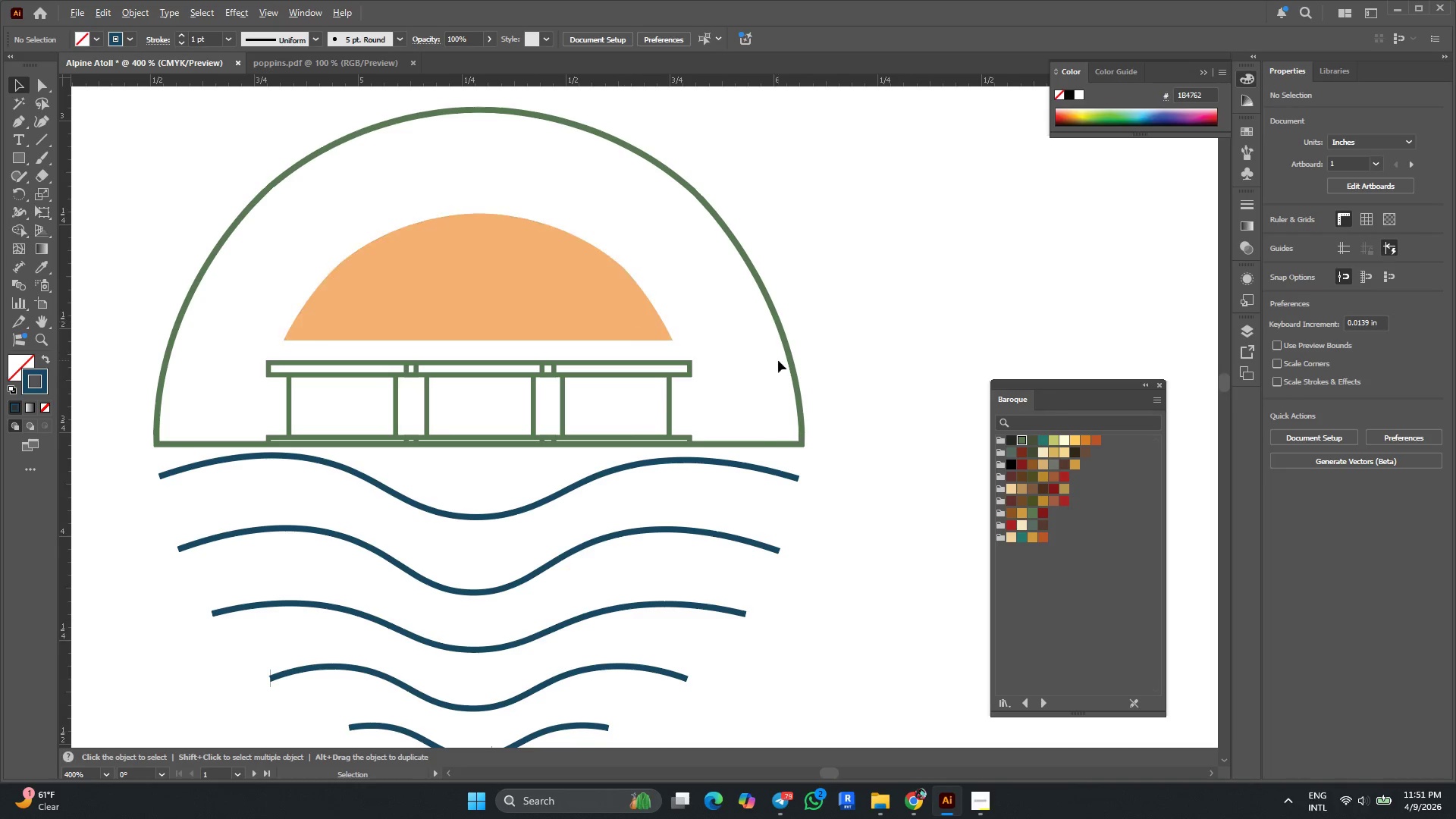 
scroll: coordinate [778, 360], scroll_direction: none, amount: 0.0
 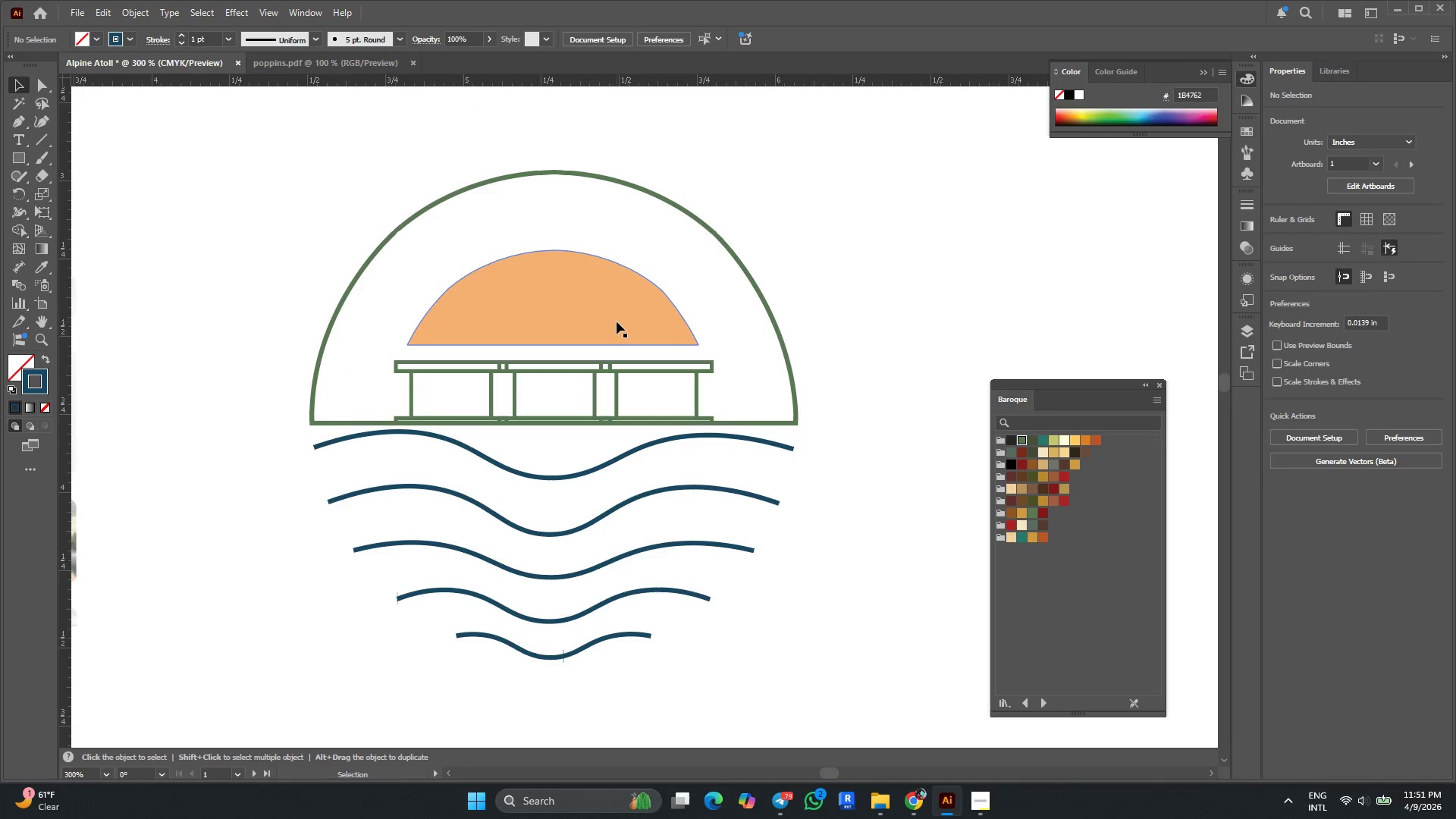 
left_click([617, 322])
 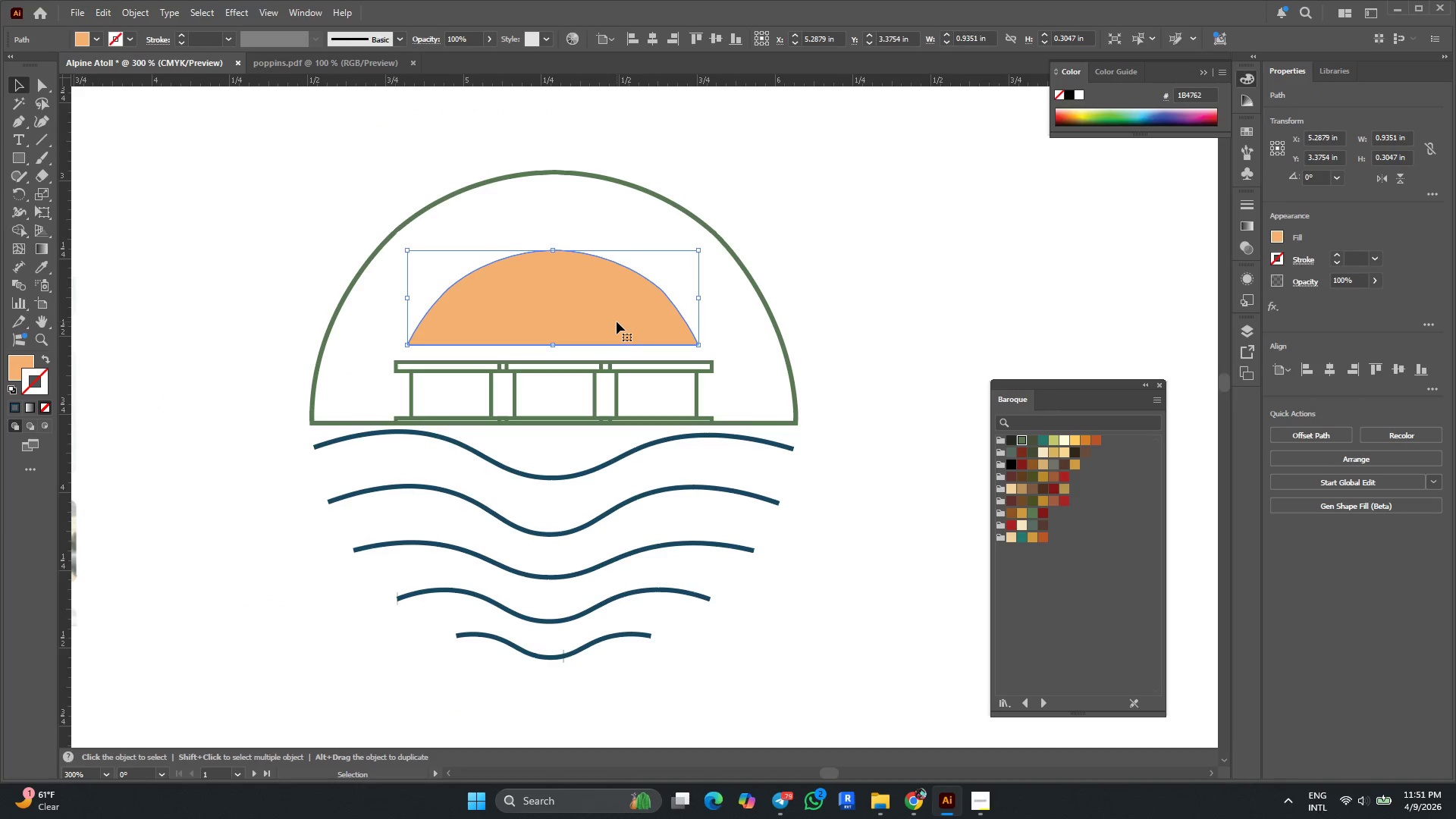 
key(Delete)
 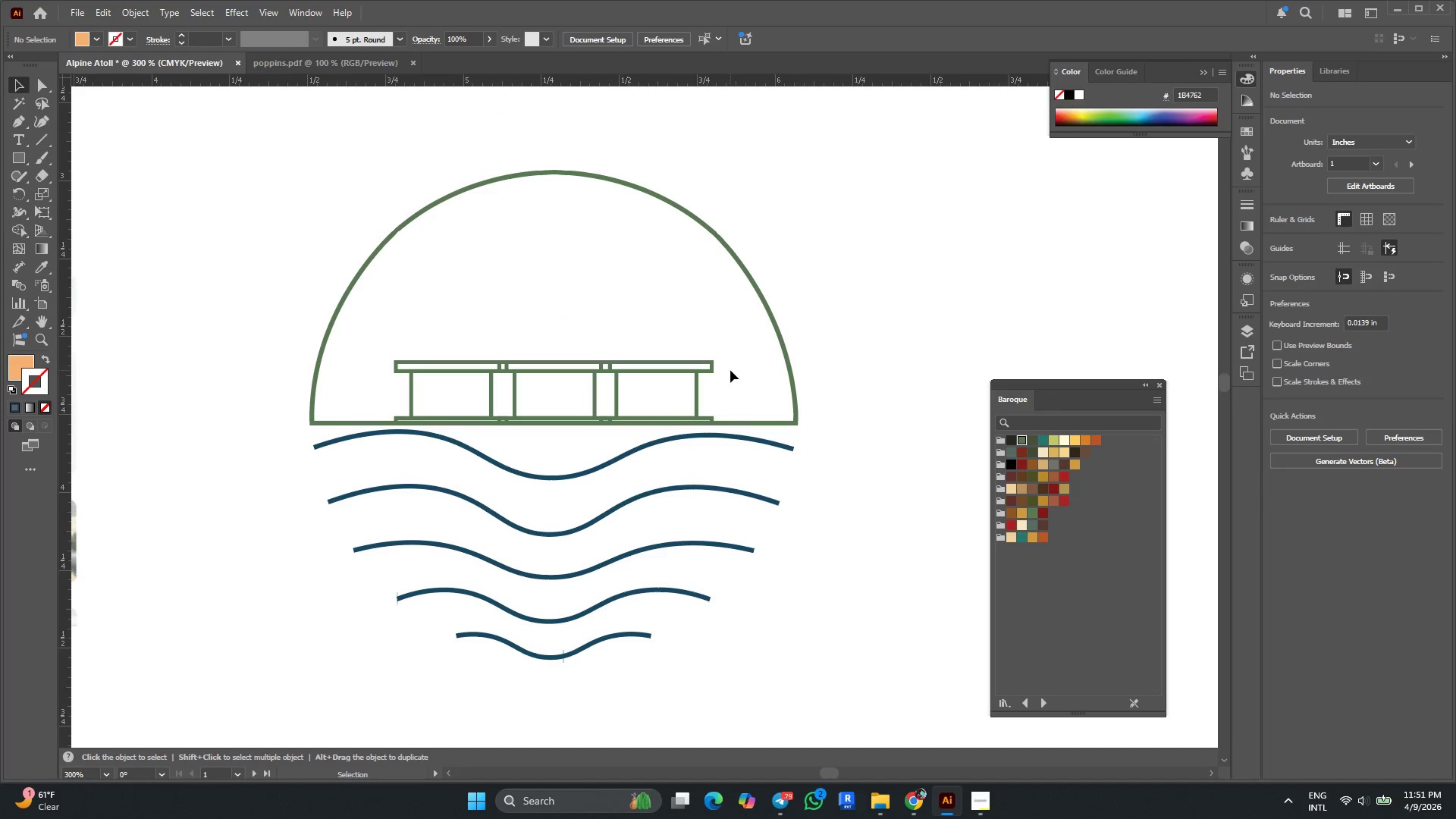 
key(Alt+AltLeft)
 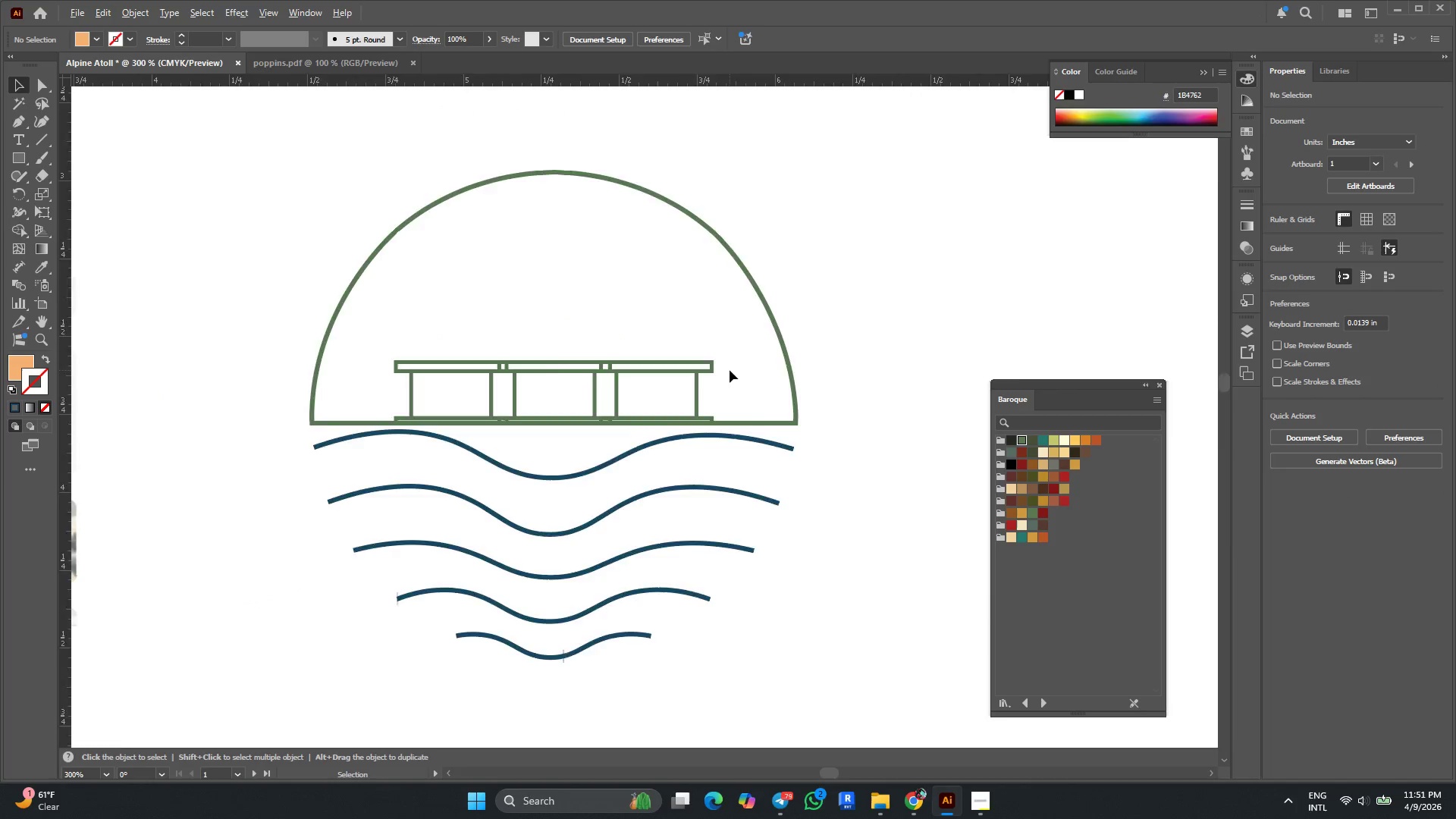 
scroll: coordinate [730, 370], scroll_direction: down, amount: 3.0
 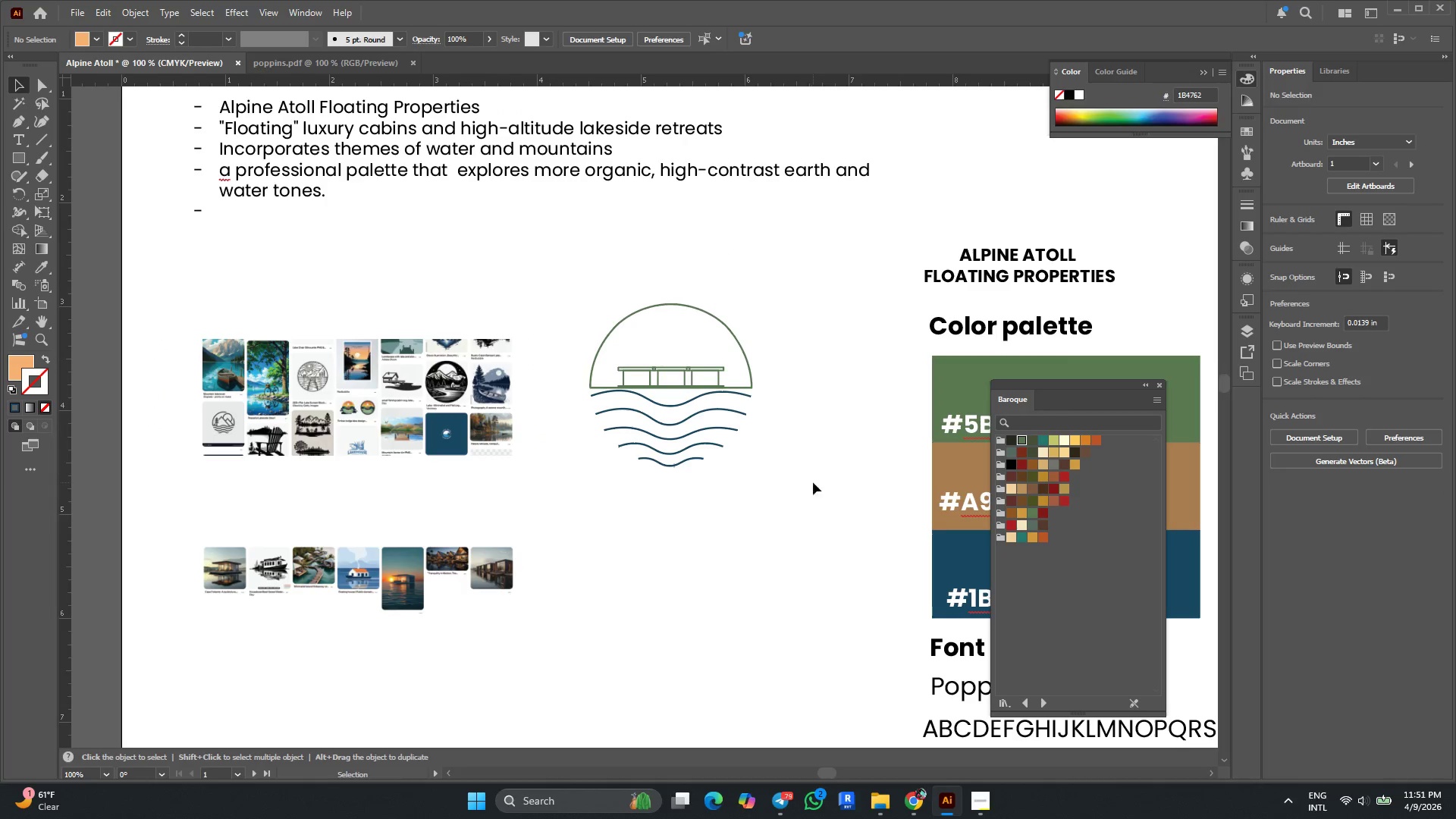 
left_click_drag(start_coordinate=[805, 516], to_coordinate=[537, 277])
 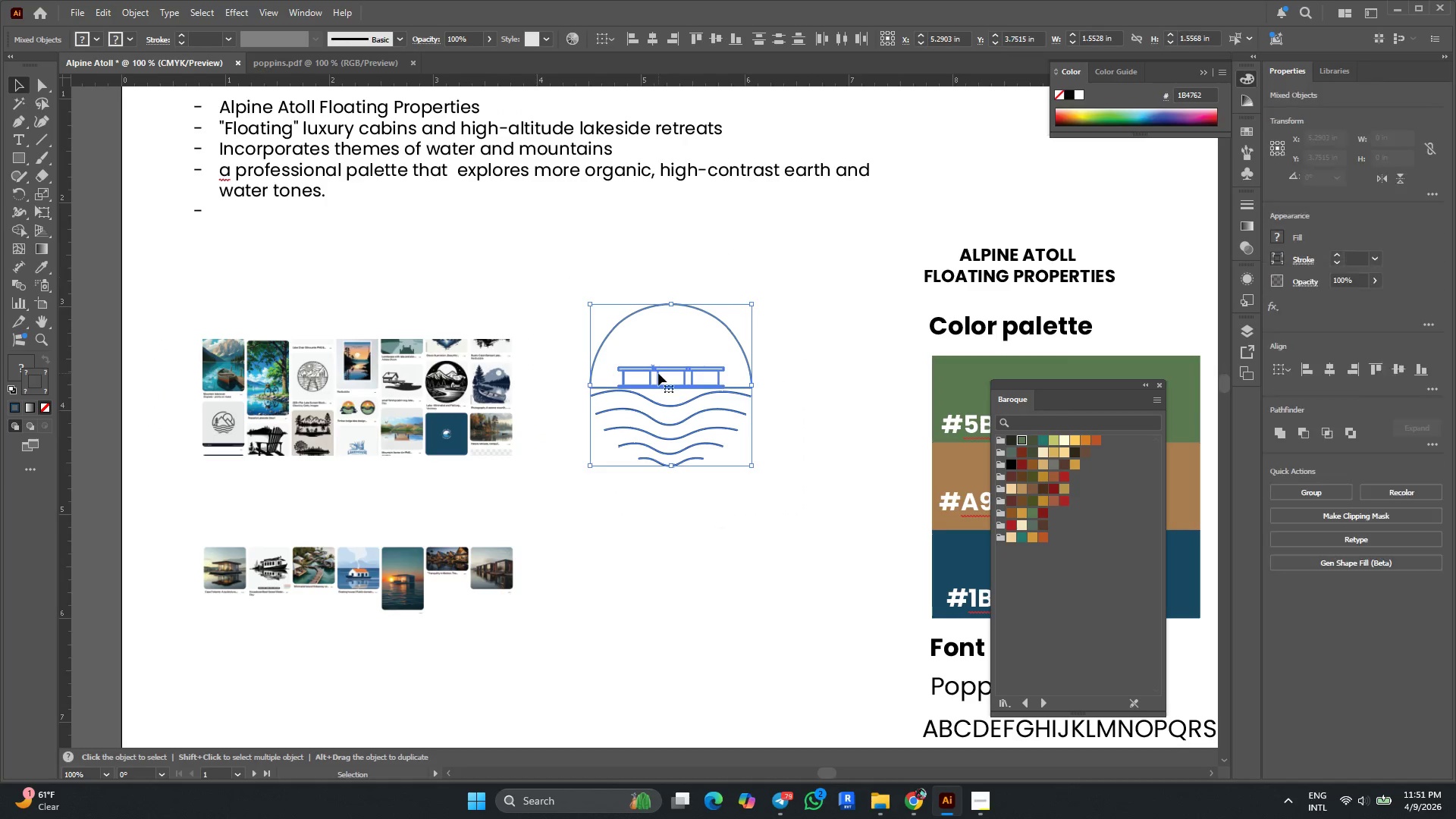 
key(Alt+AltLeft)
 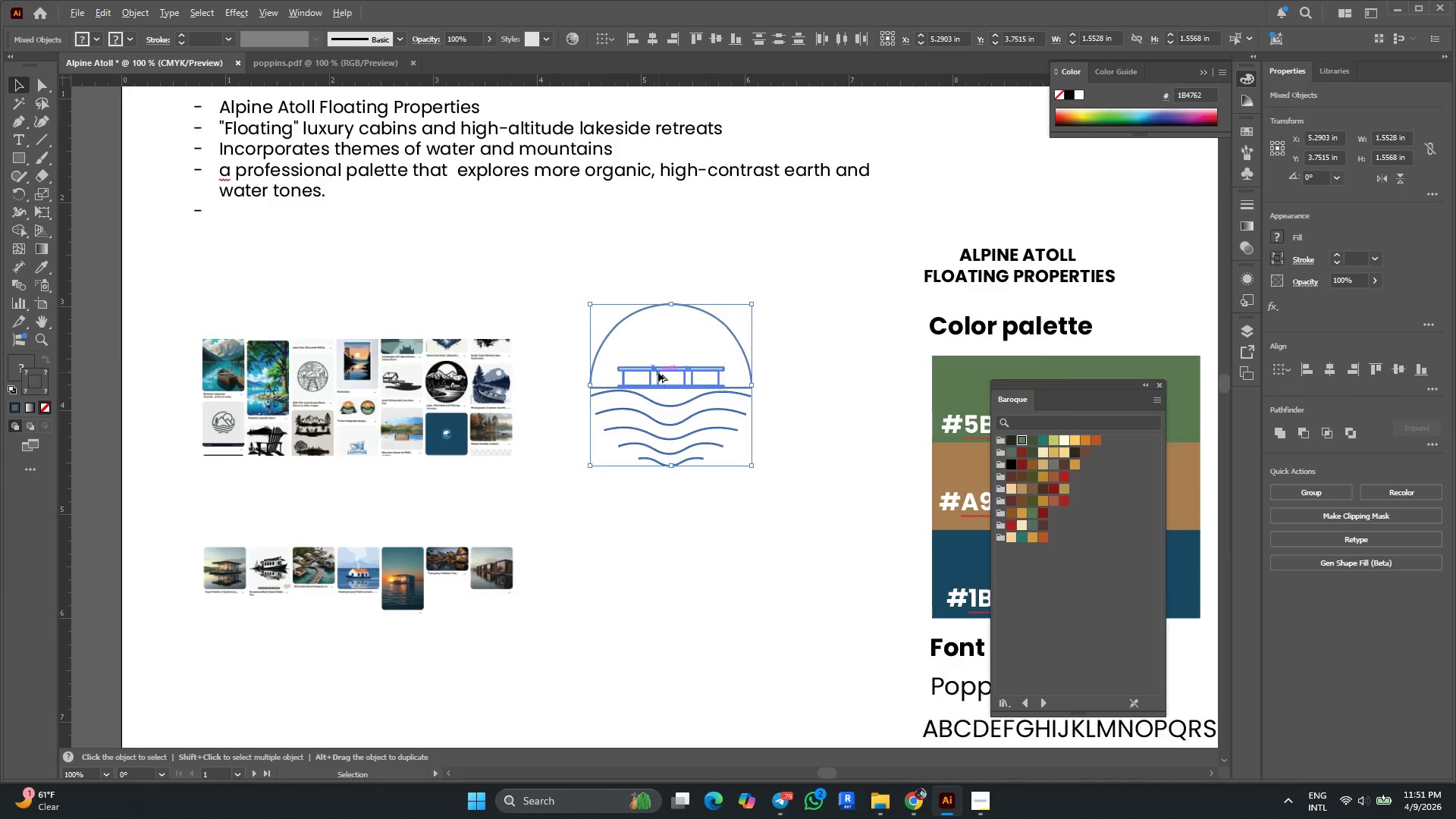 
scroll: coordinate [658, 372], scroll_direction: up, amount: 2.0
 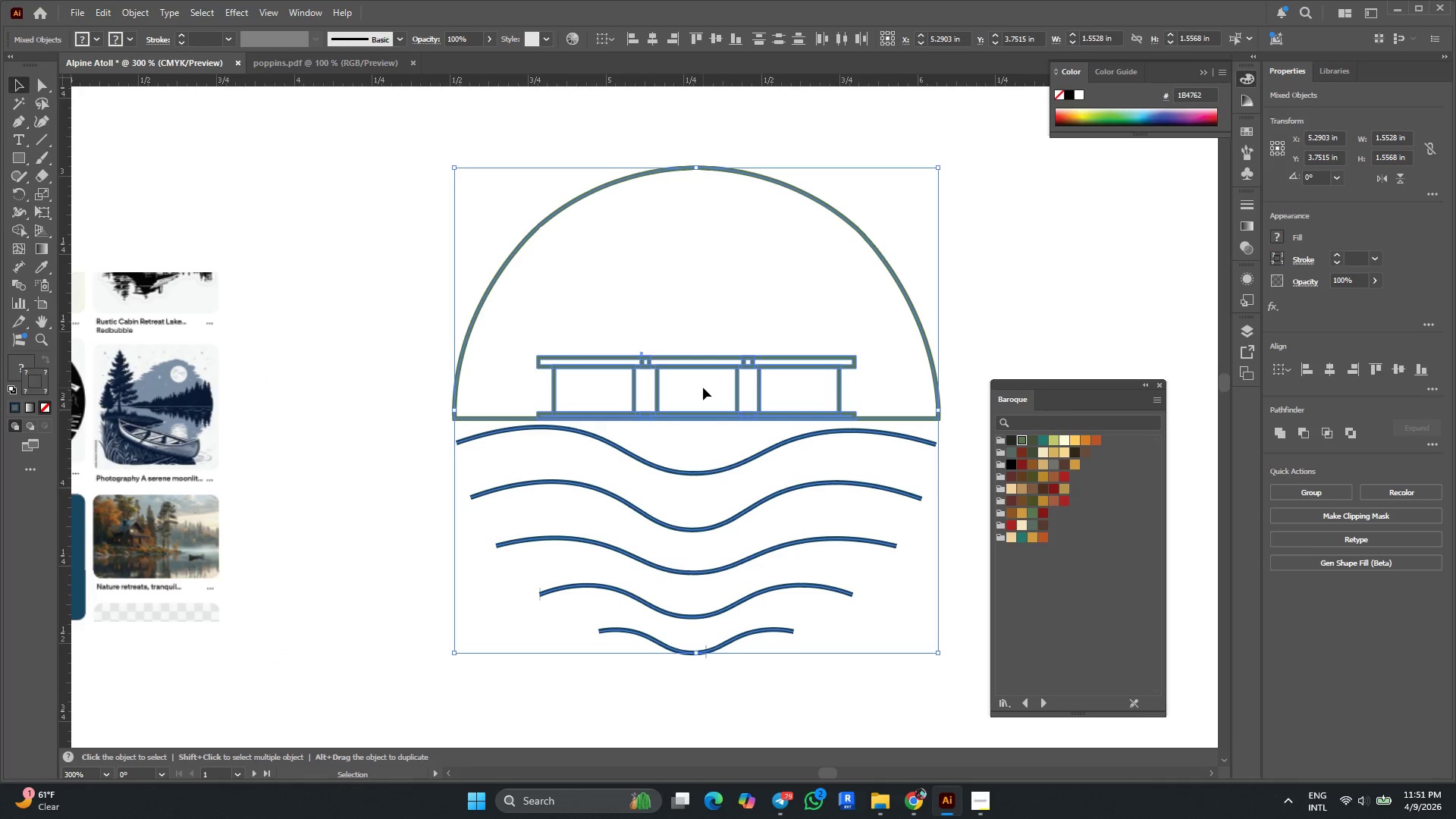 
key(Control+G)
 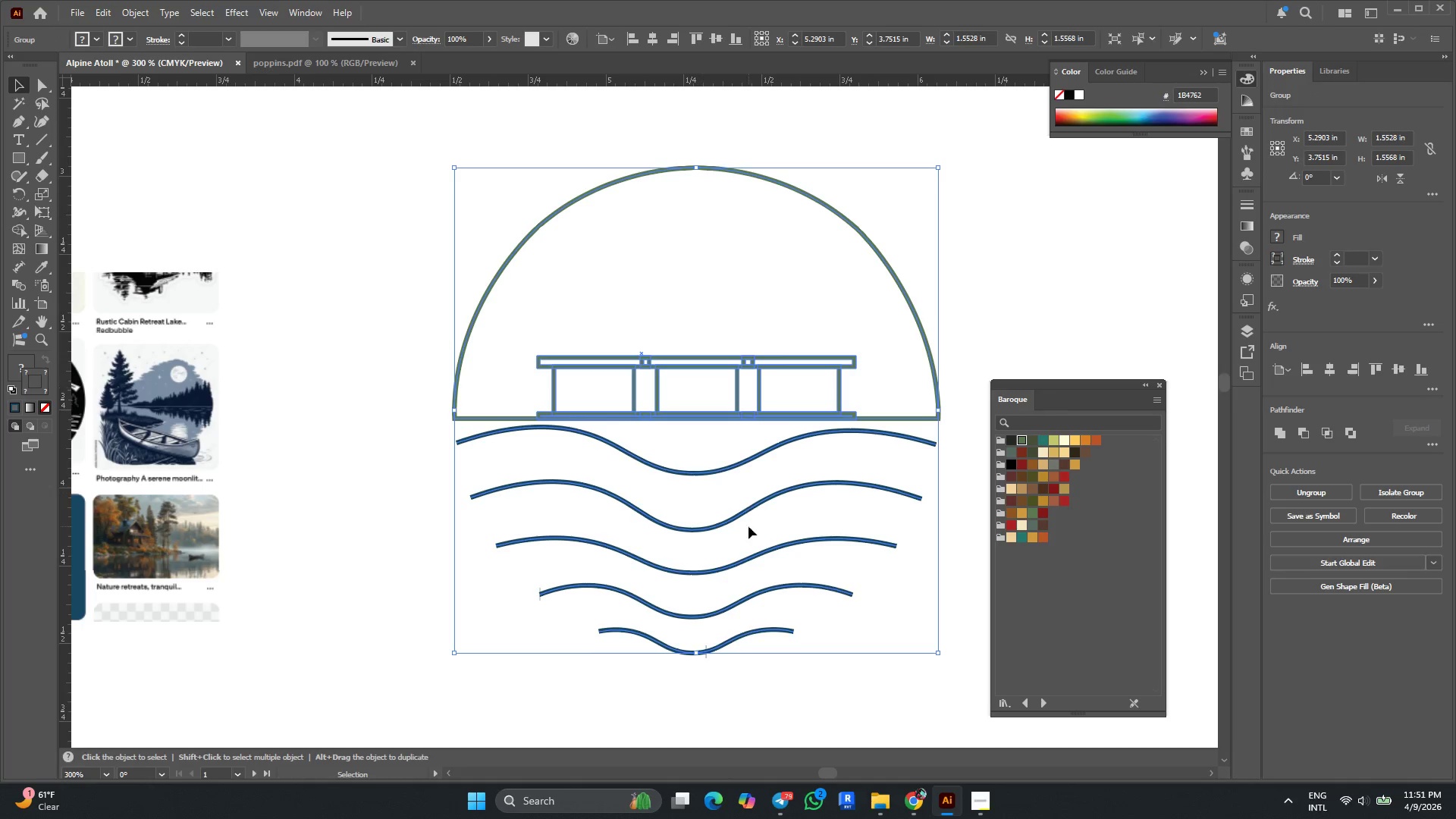 
key(Alt+AltLeft)
 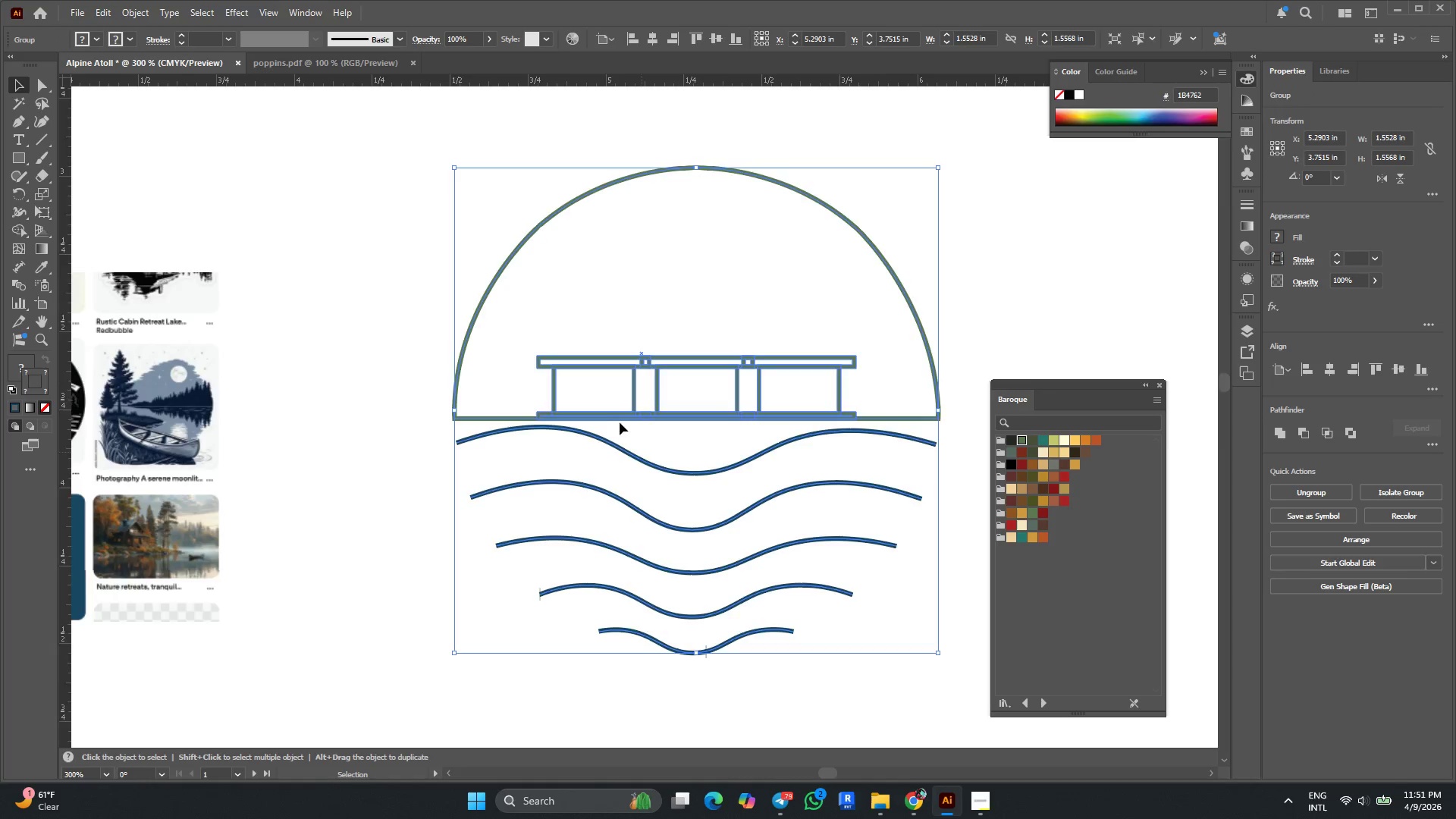 
scroll: coordinate [605, 403], scroll_direction: down, amount: 1.0
 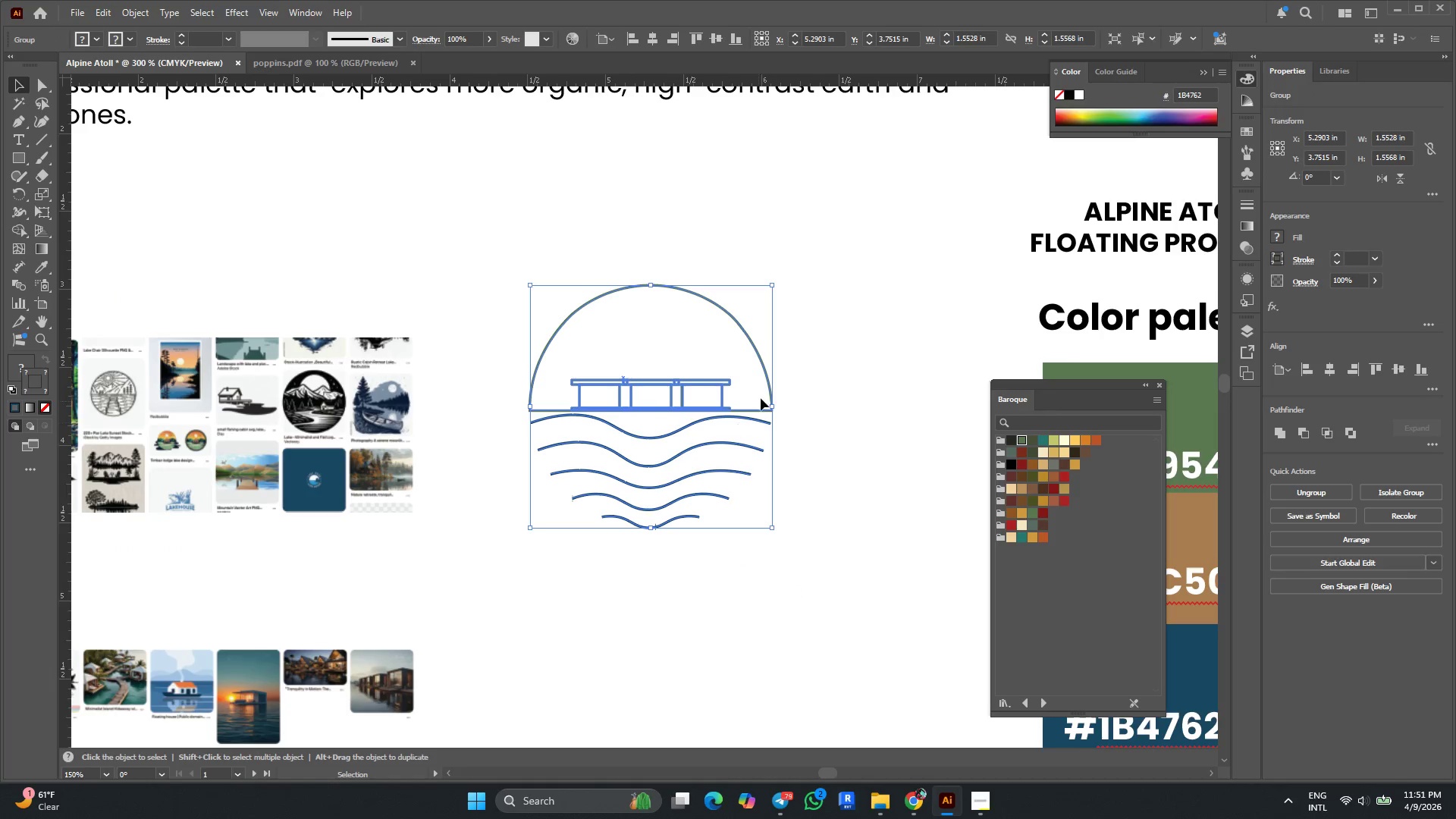 
left_click([796, 349])
 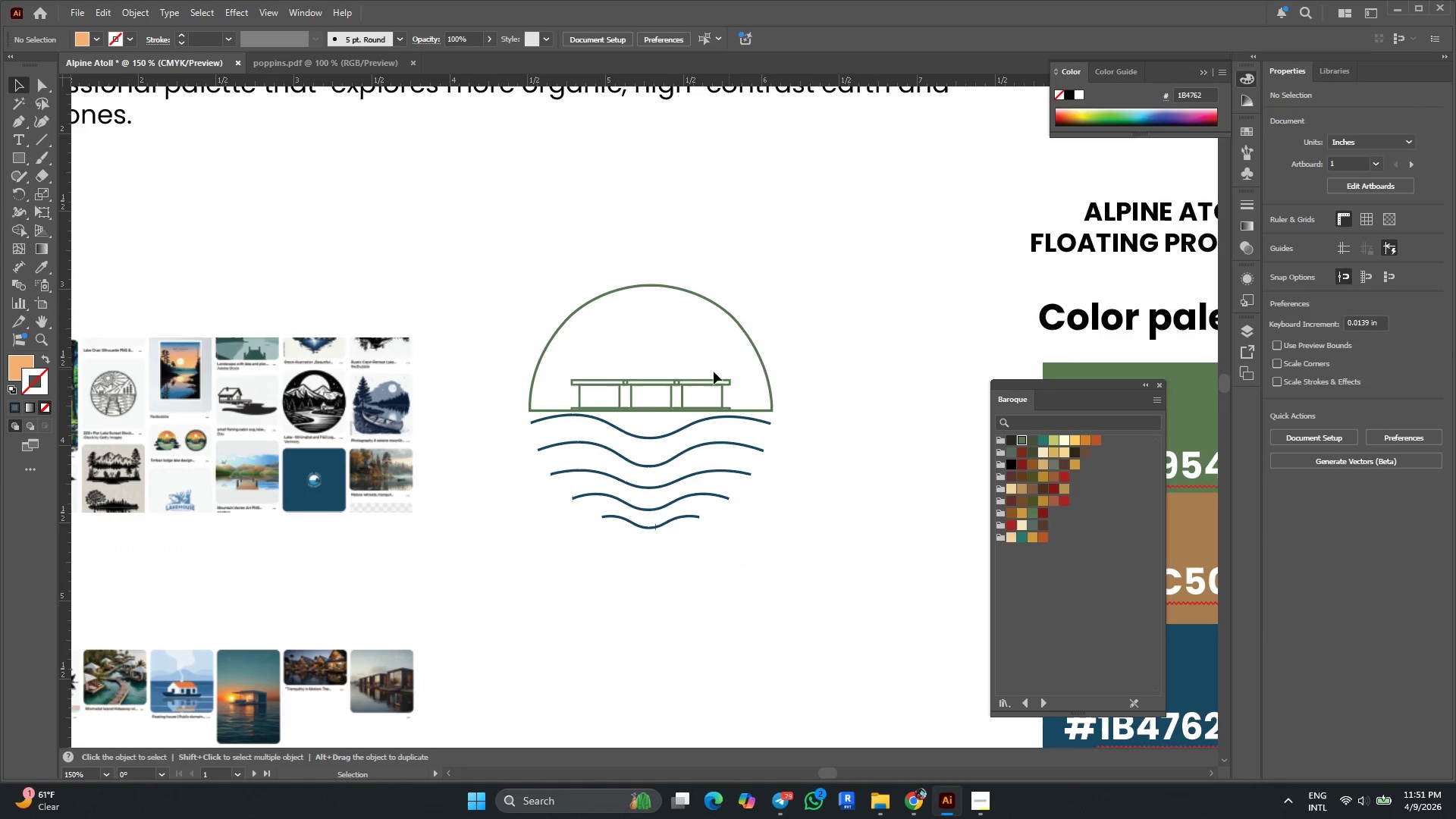 
key(Alt+AltLeft)
 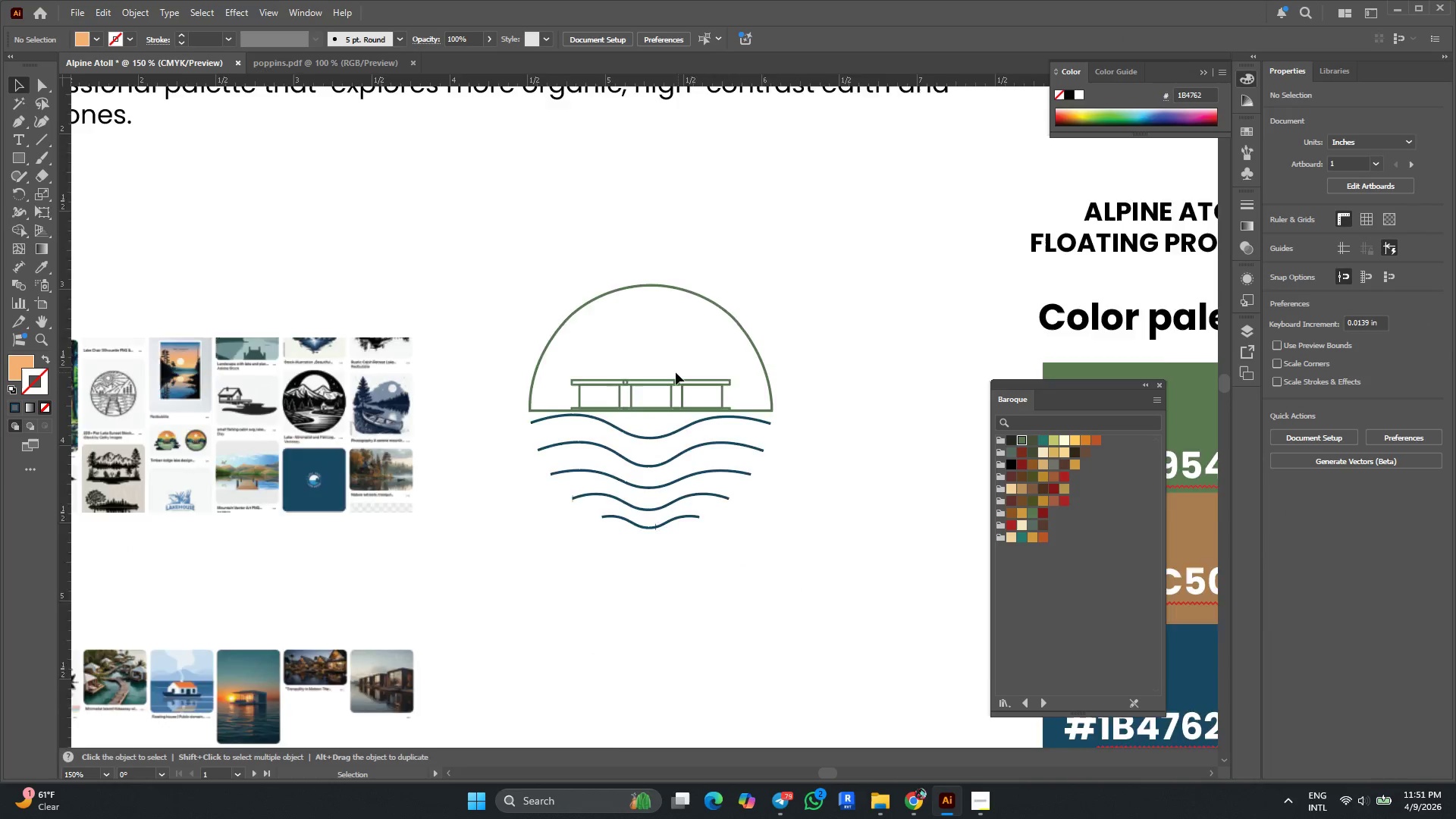 
scroll: coordinate [675, 372], scroll_direction: up, amount: 3.0
 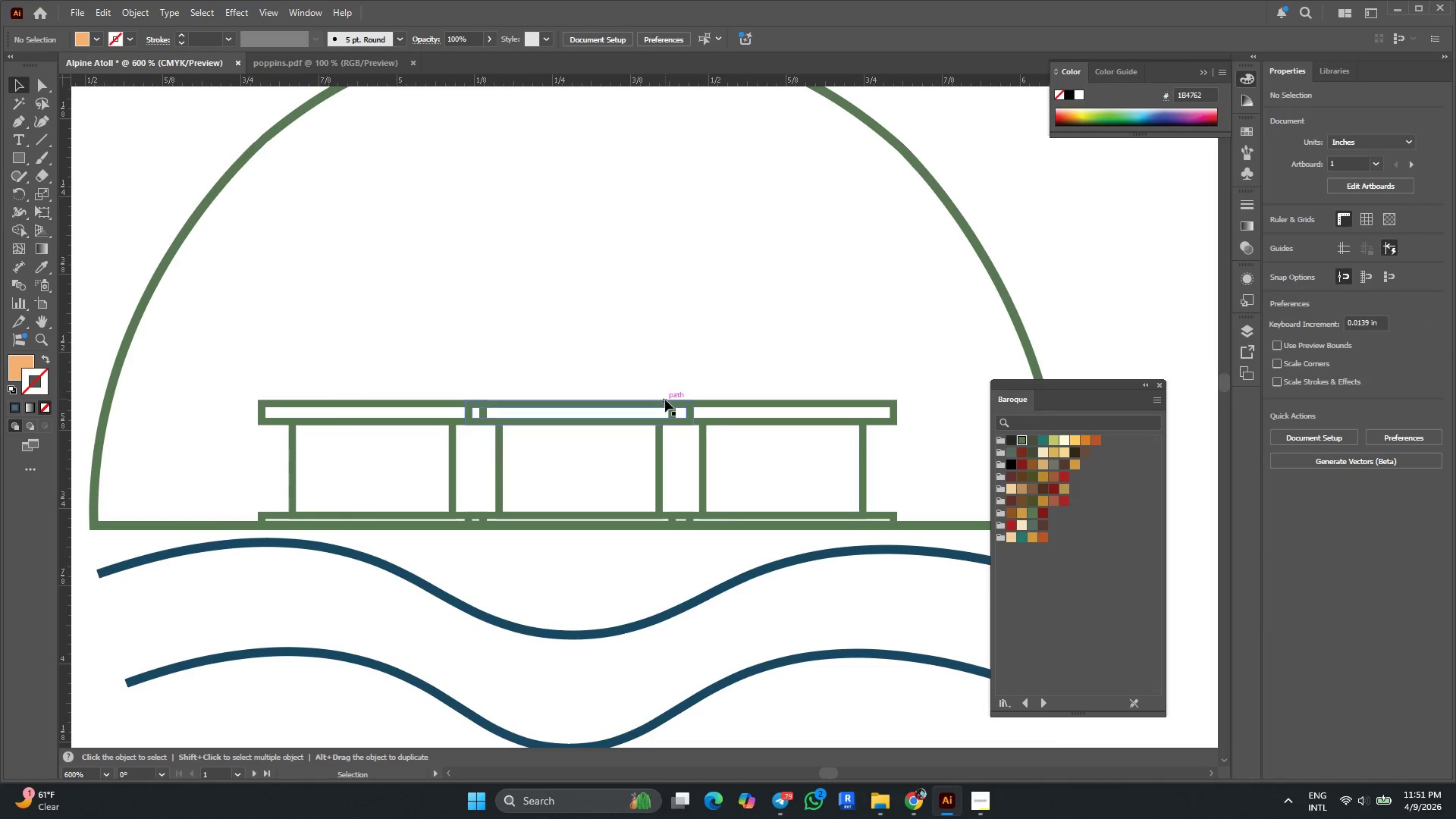 
left_click([665, 400])
 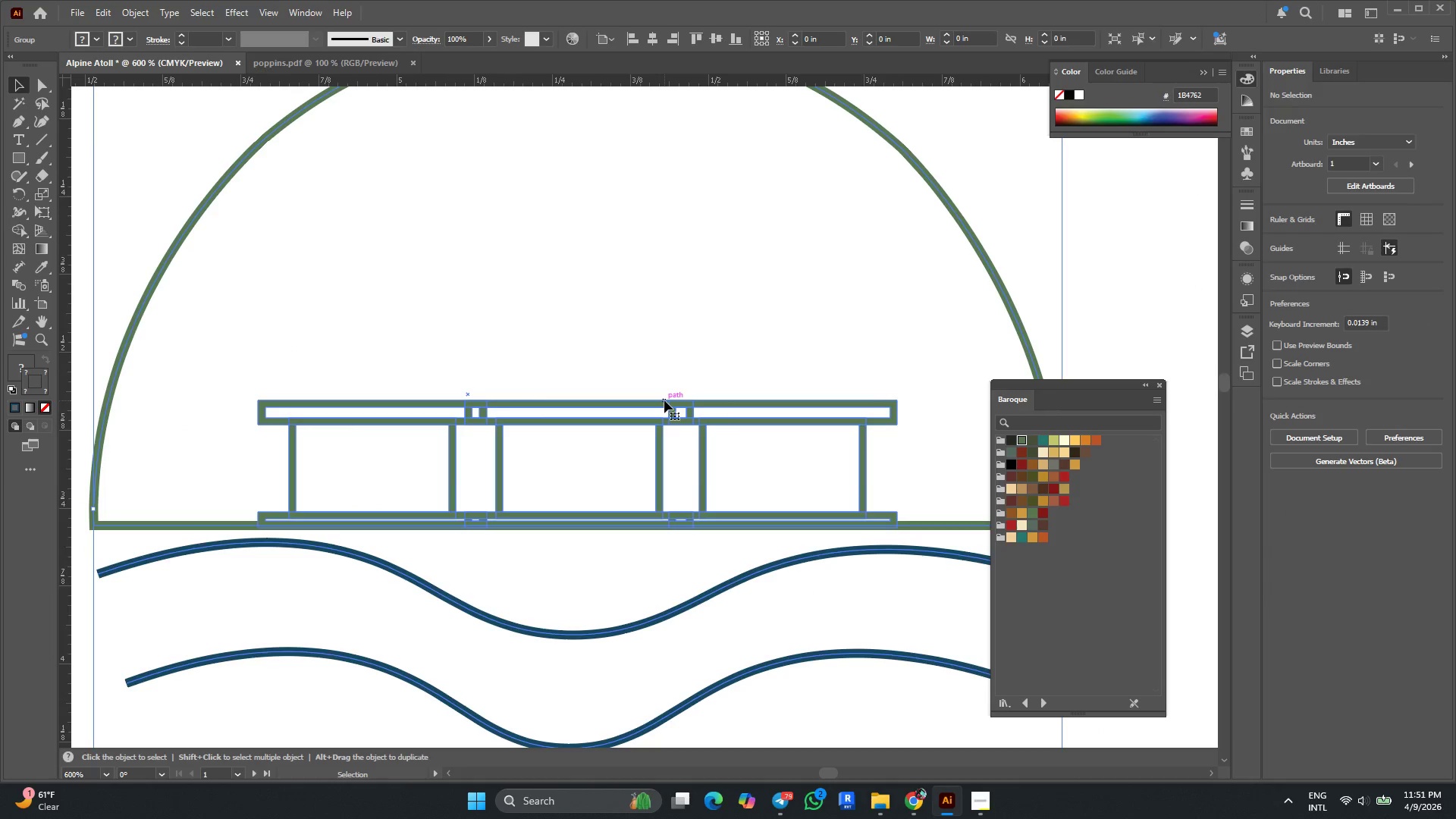 
hold_key(key=ShiftLeft, duration=0.39)
 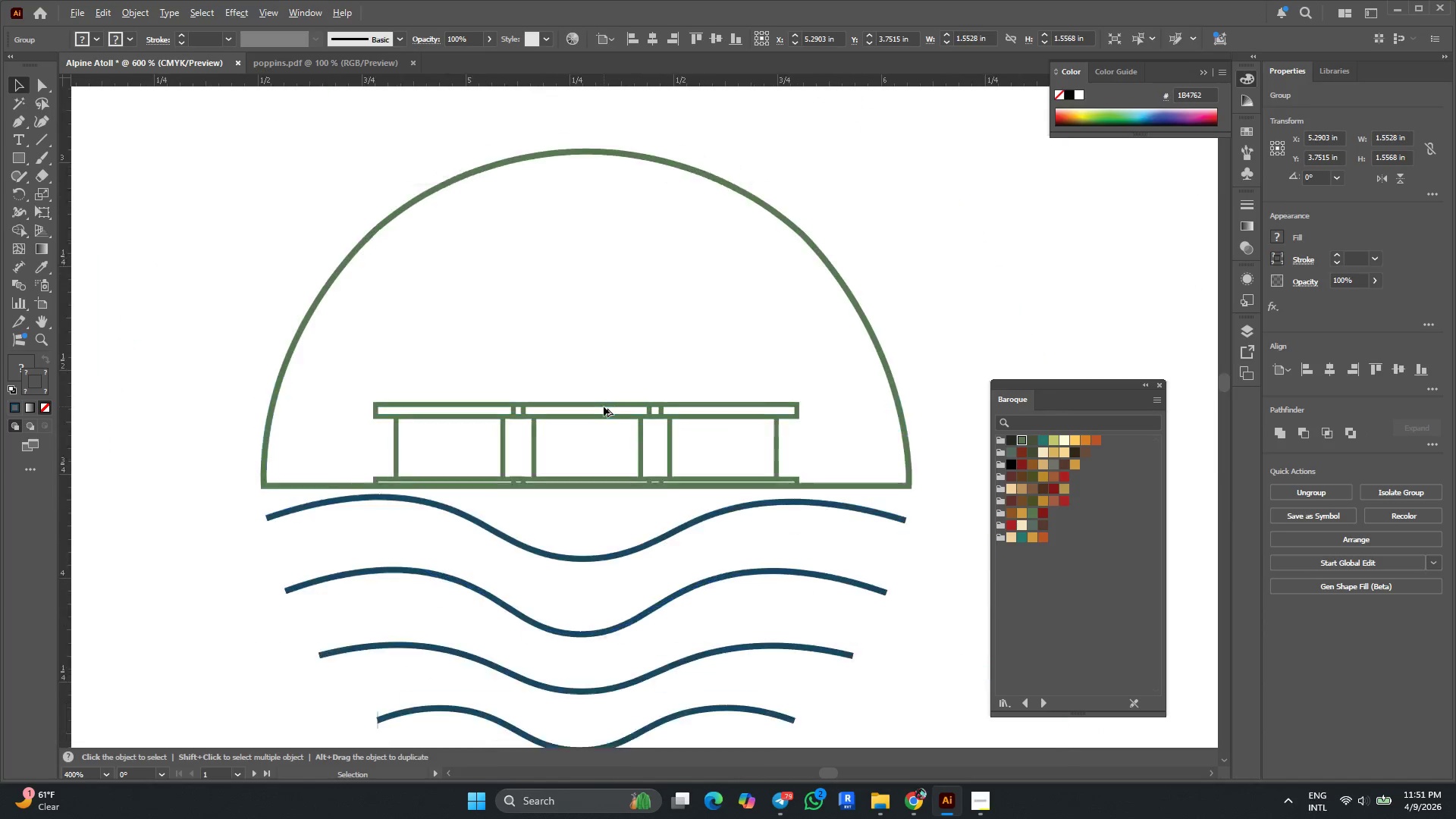 
key(Alt+Shift+AltLeft)
 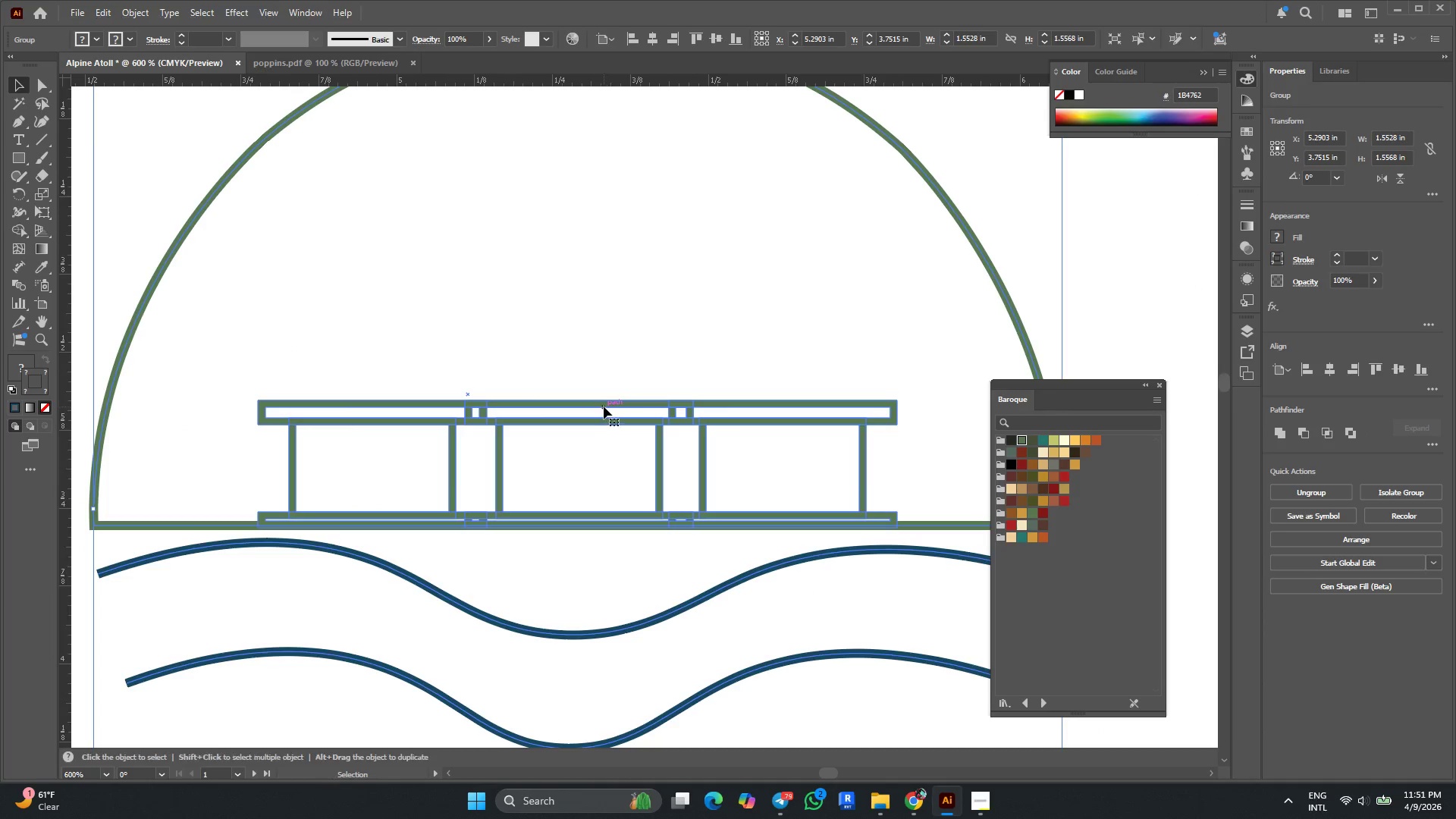 
key(Alt+AltLeft)
 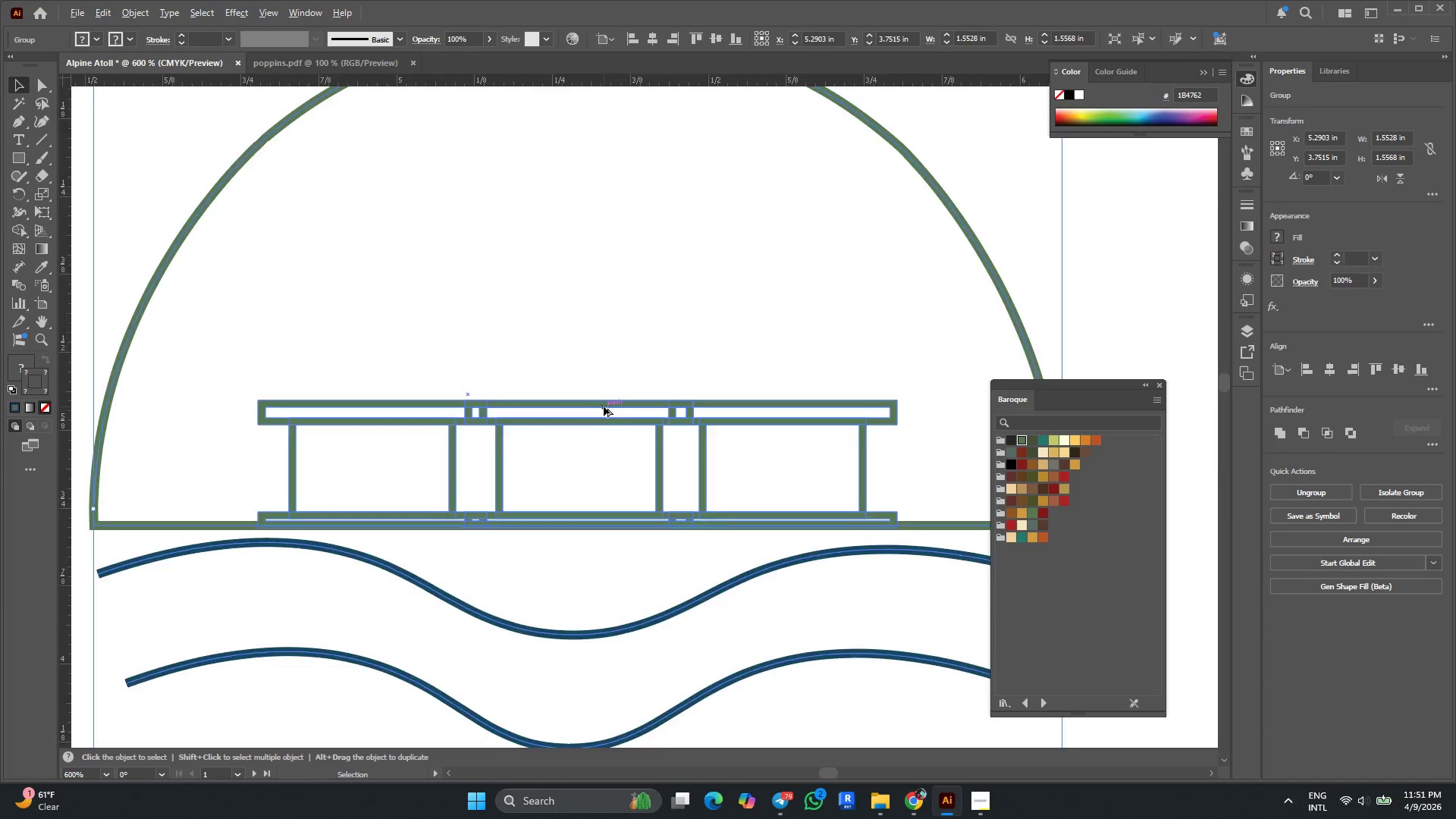 
left_click([604, 406])
 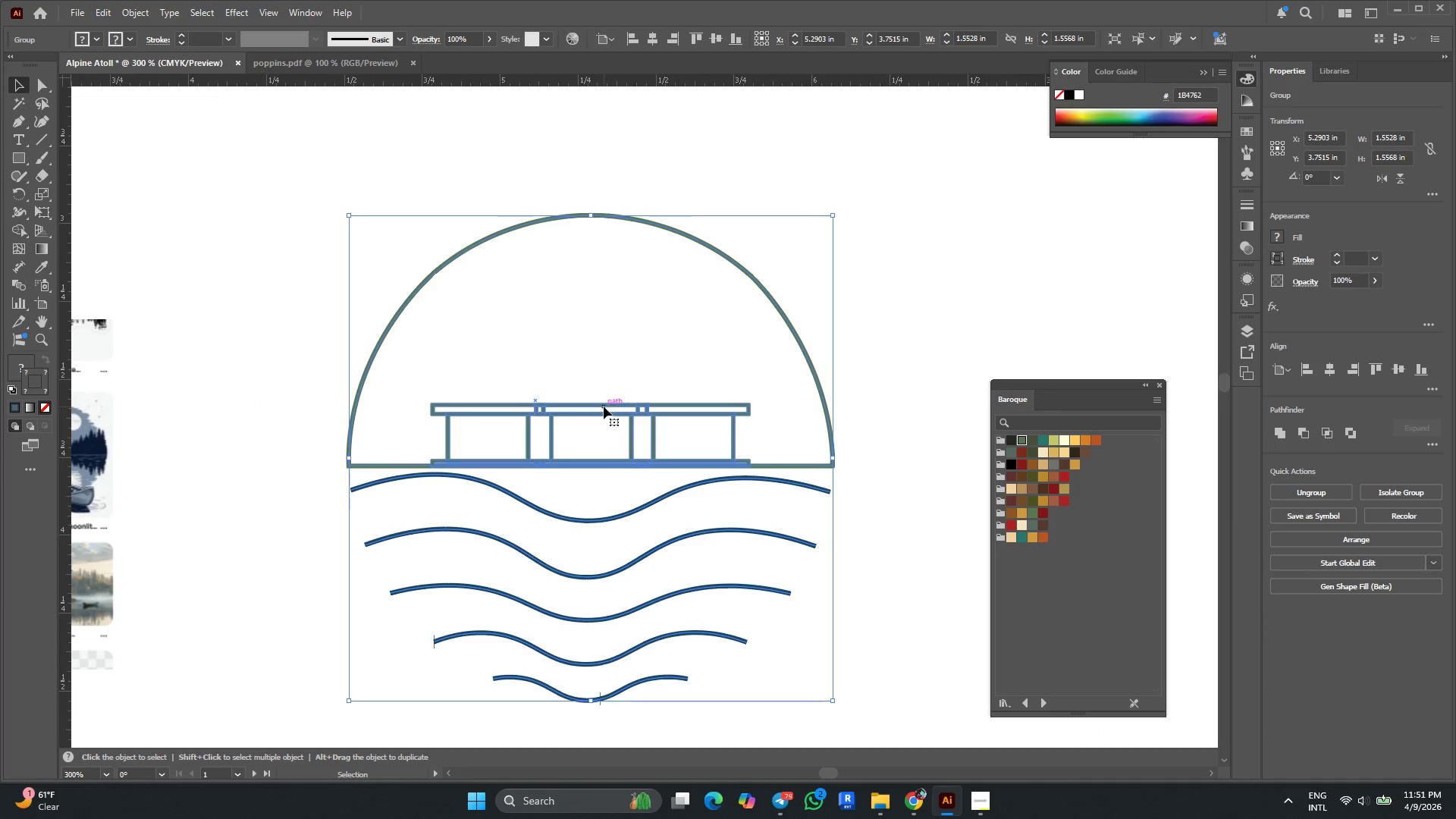 
scroll: coordinate [604, 406], scroll_direction: down, amount: 1.0
 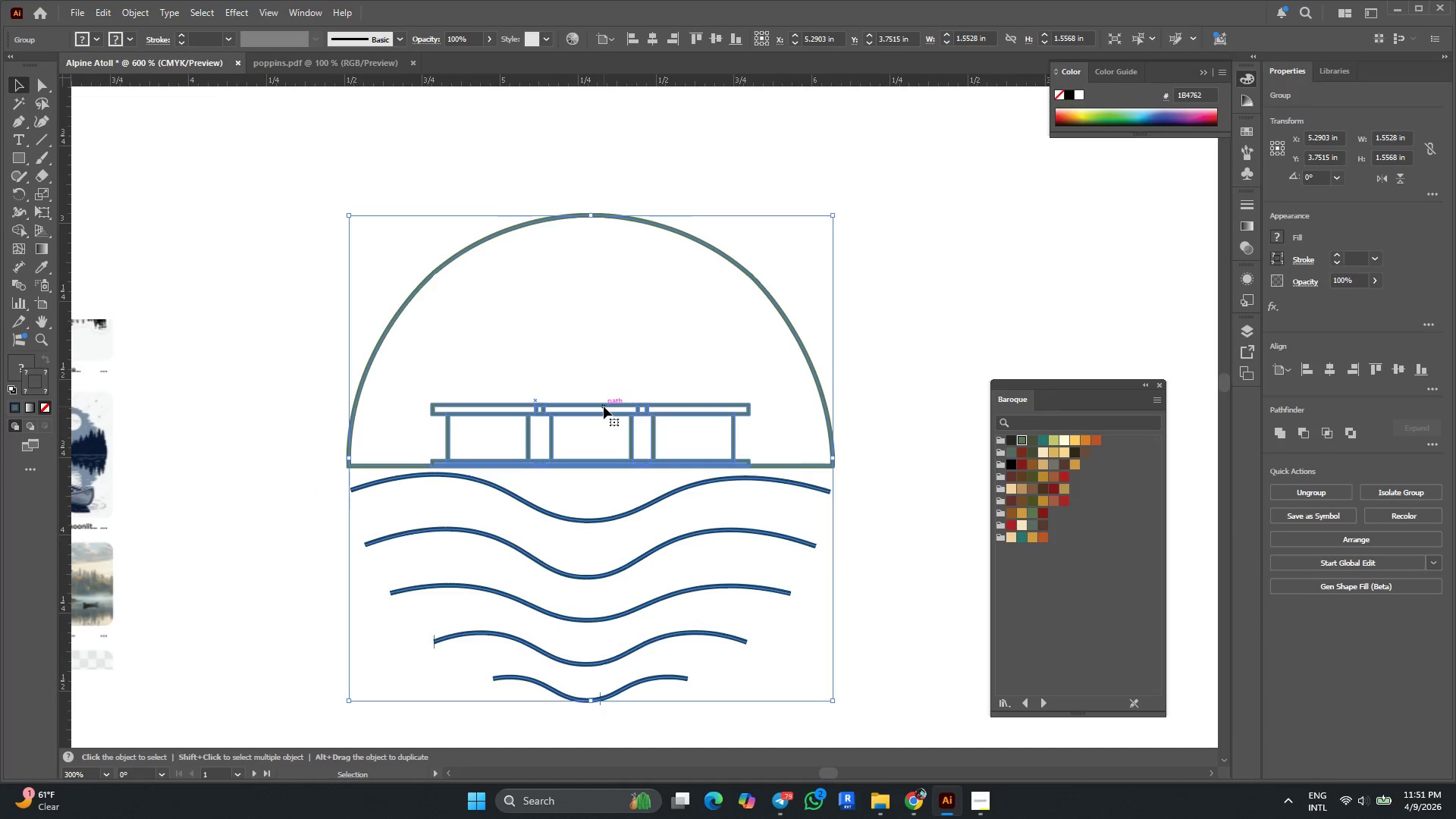 
double_click([604, 406])
 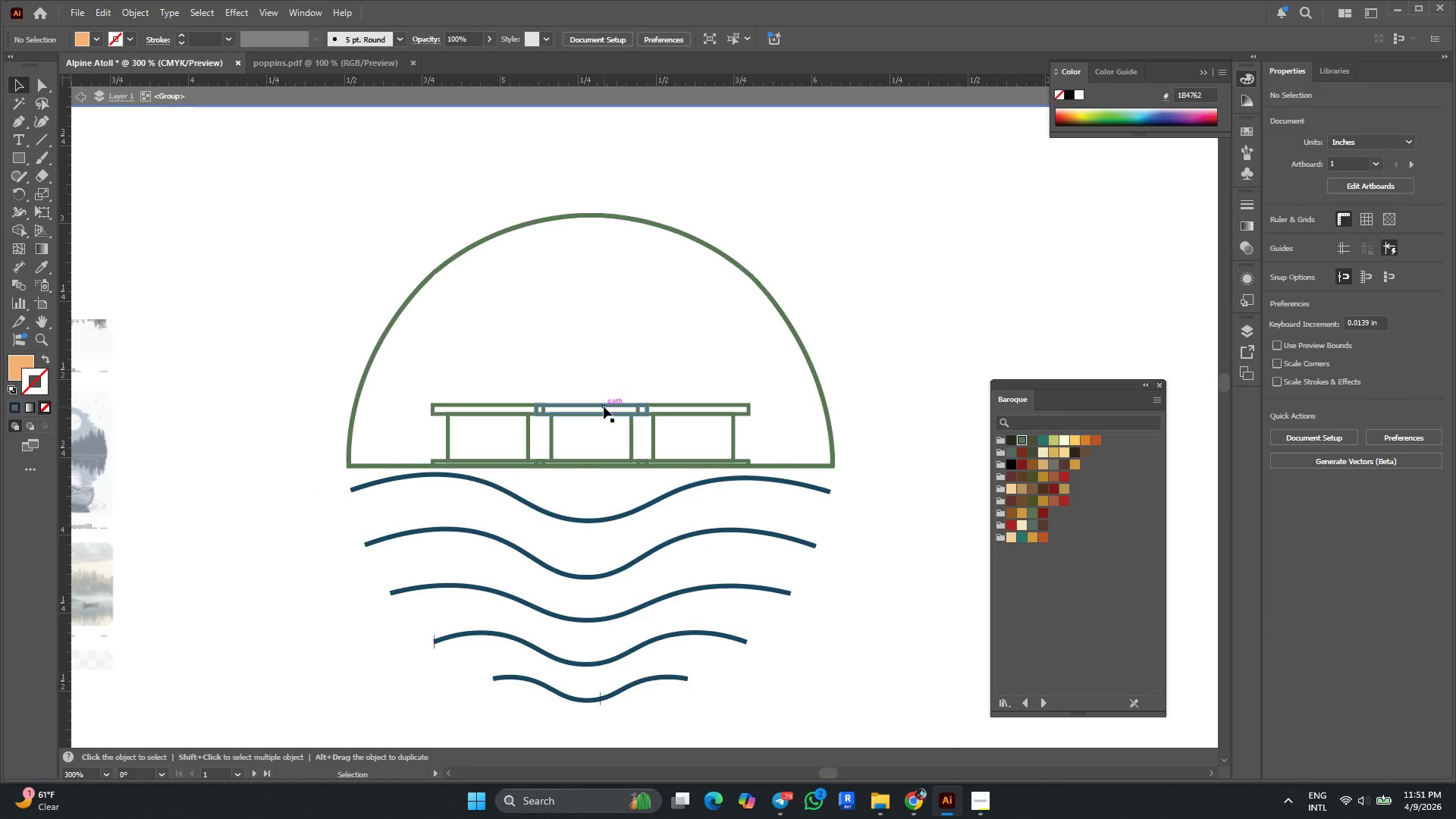 
left_click([604, 406])
 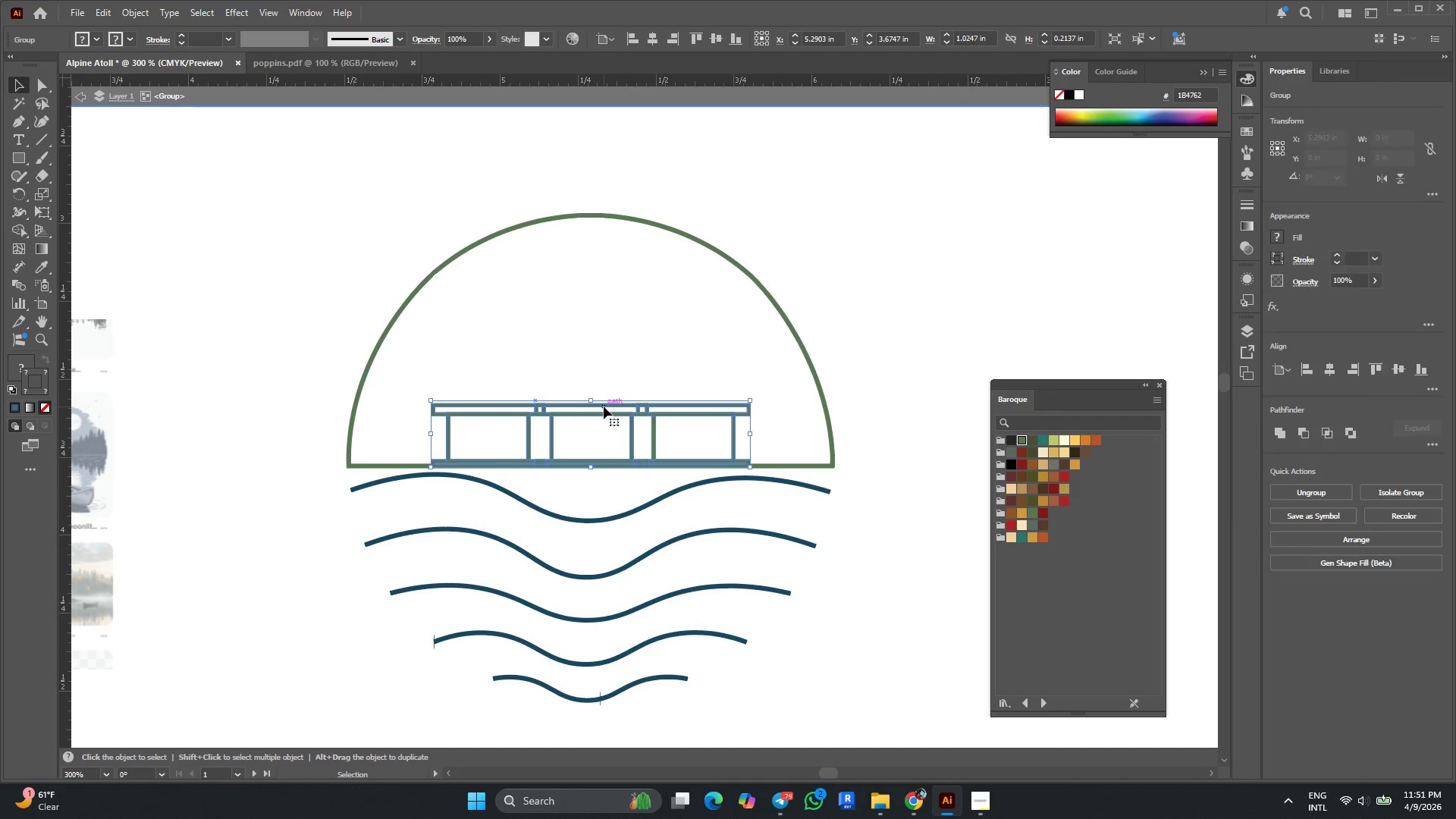 
hold_key(key=ShiftLeft, duration=2.02)
hold_key(key=AltLeft, duration=1.89)
left_click_drag(start_coordinate=[592, 397], to_coordinate=[592, 388])
 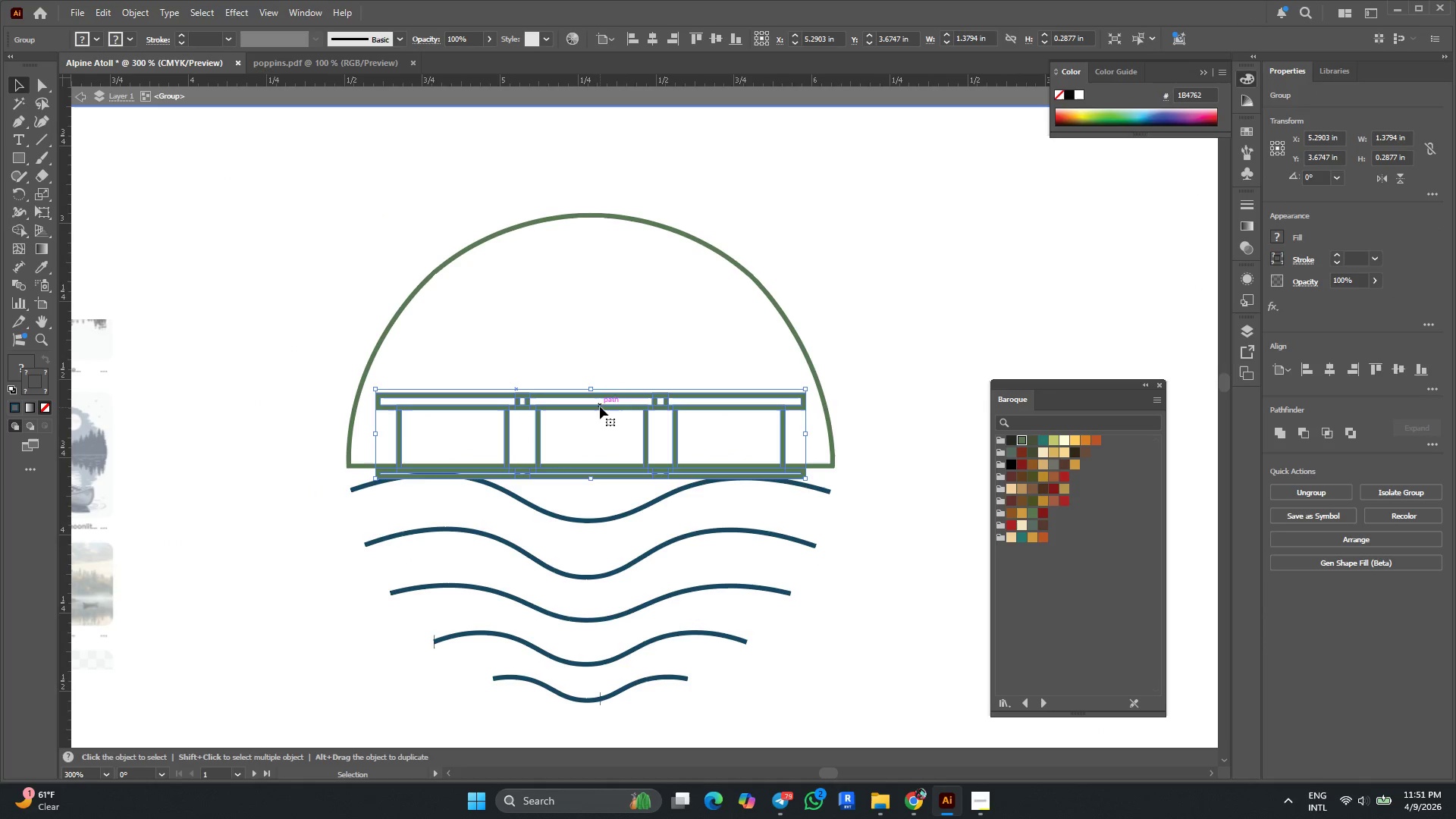 
left_click_drag(start_coordinate=[601, 409], to_coordinate=[599, 400])
 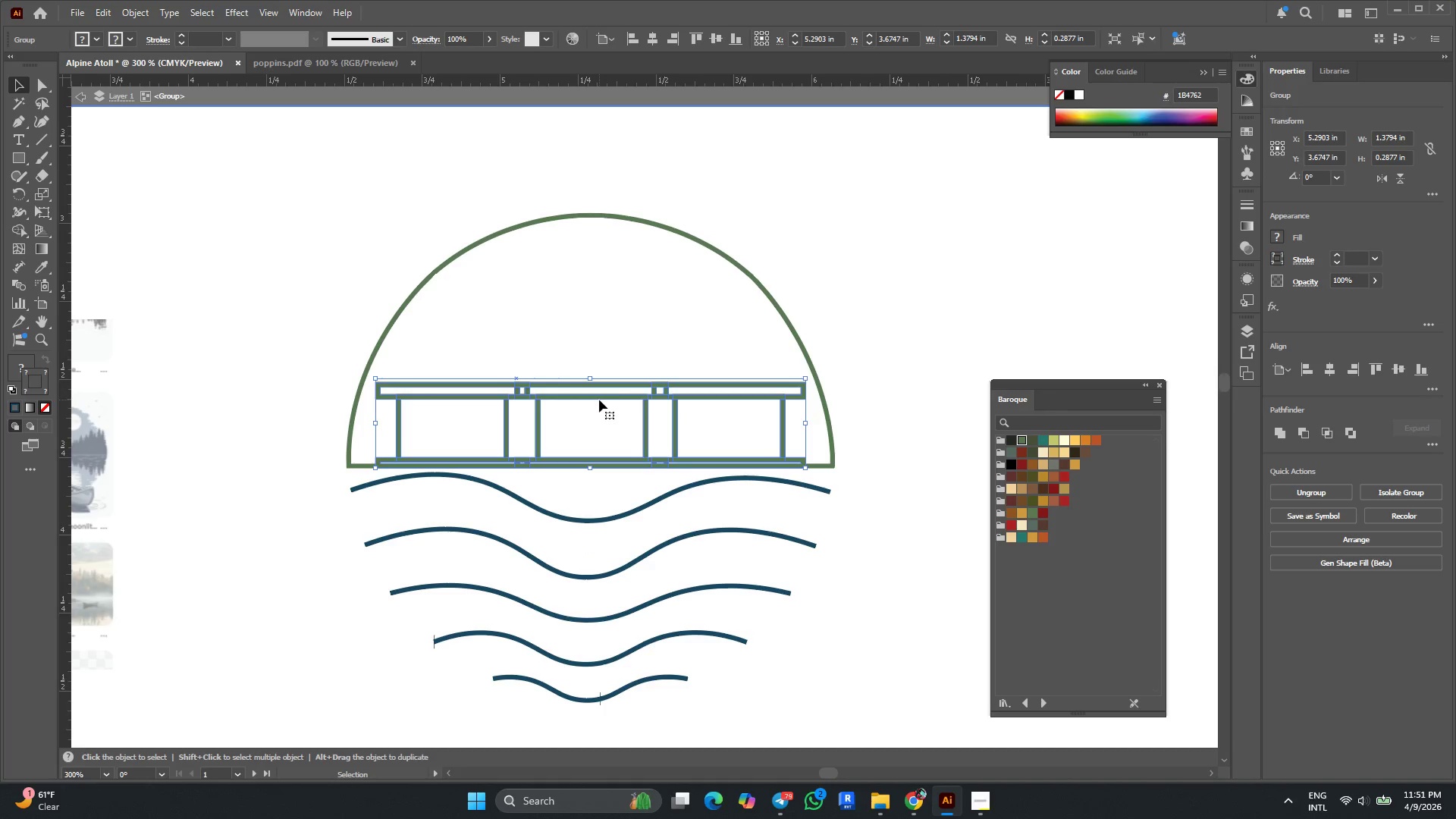 
key(Alt+AltLeft)
 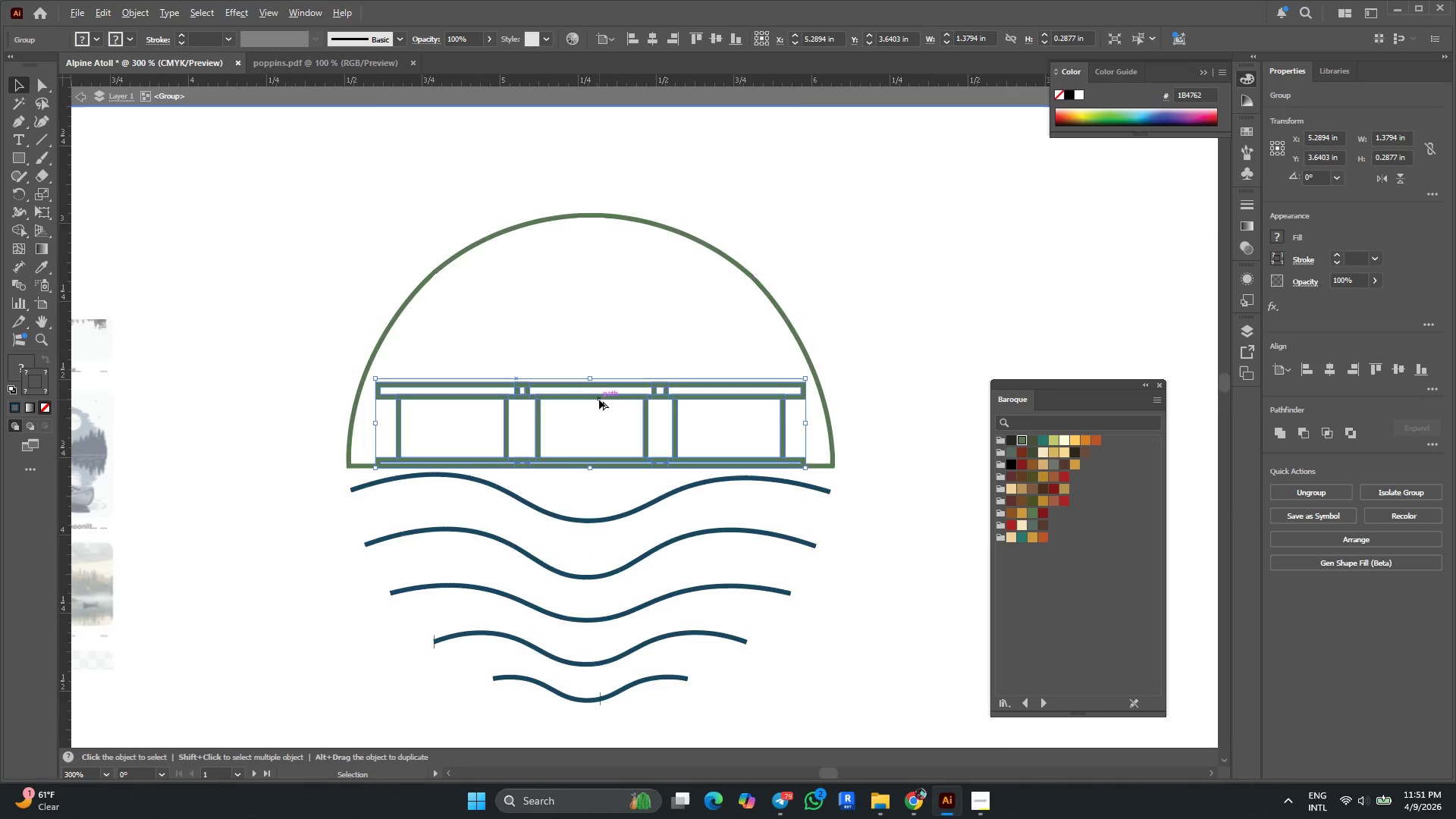 
left_click([761, 309])
 